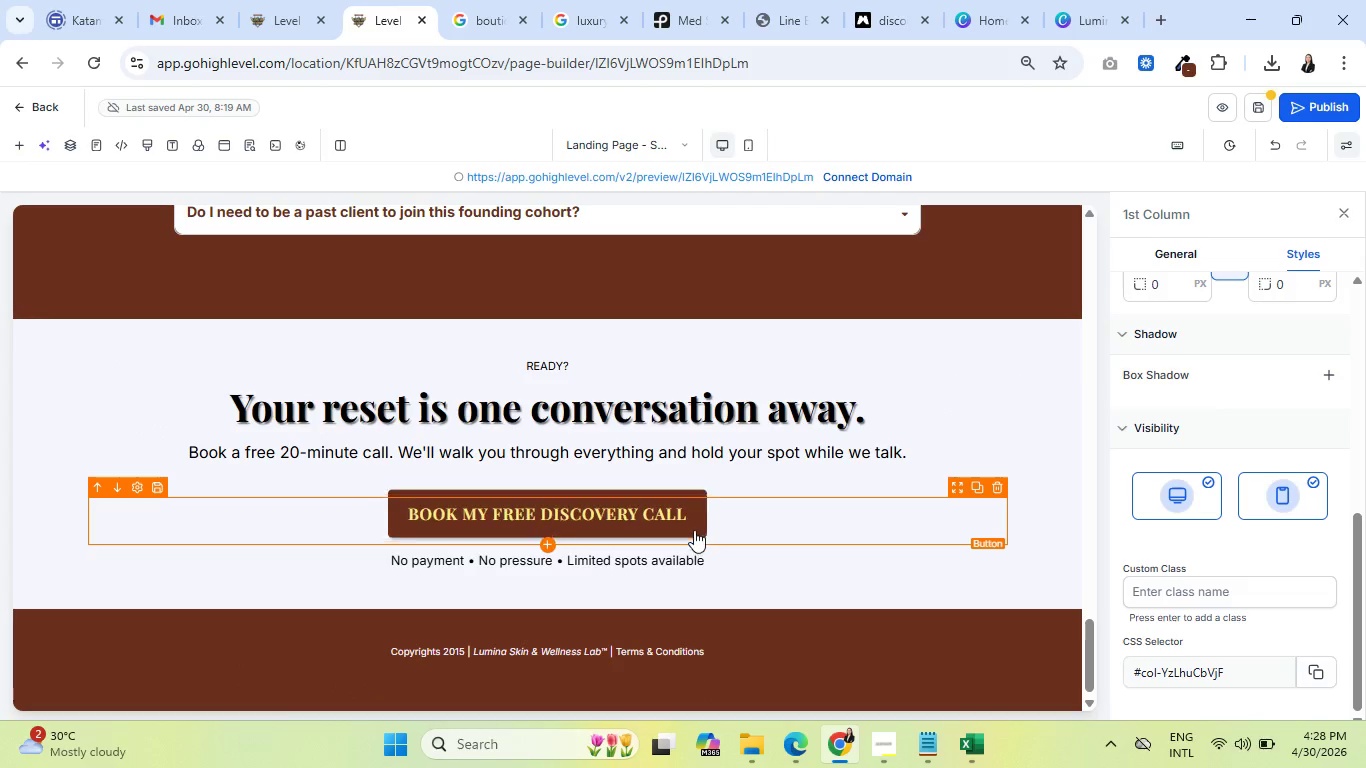 
left_click([694, 530])
 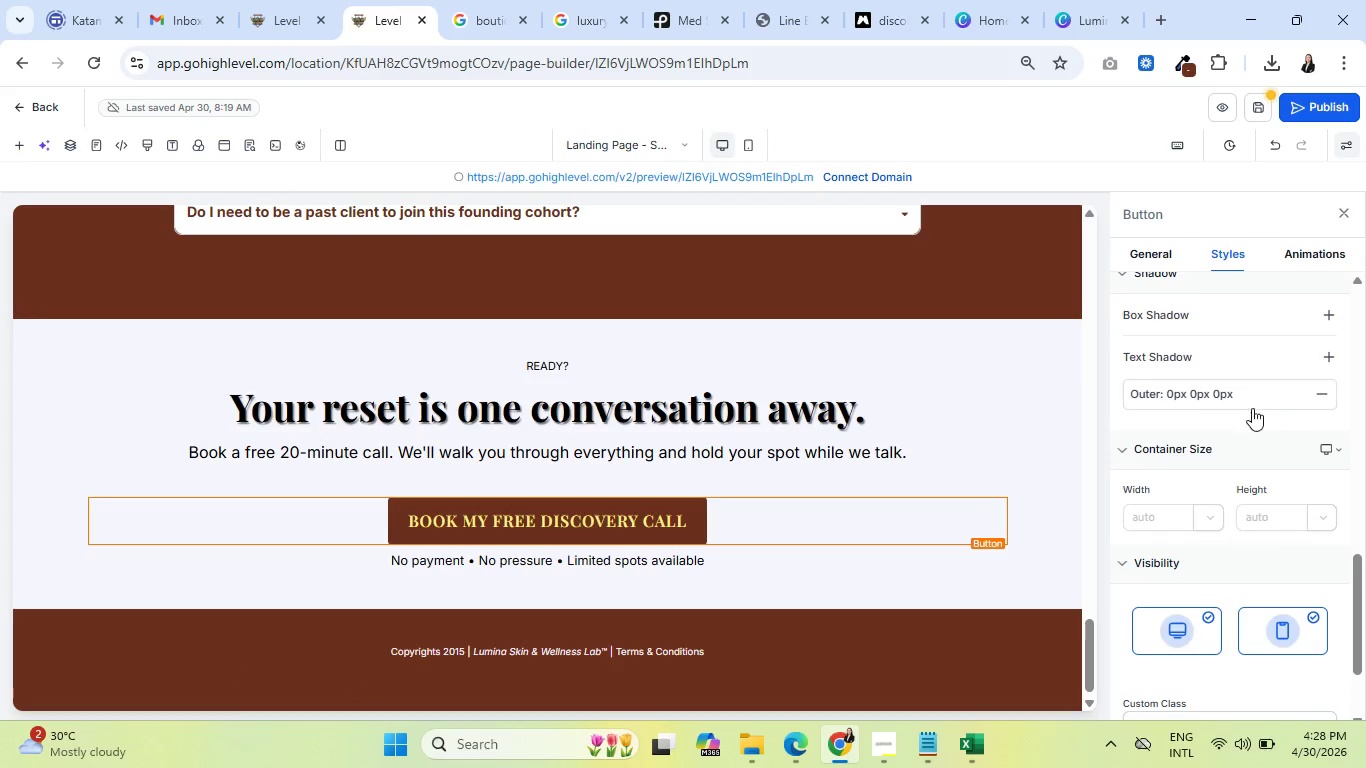 
scroll: coordinate [1271, 413], scroll_direction: up, amount: 8.0
 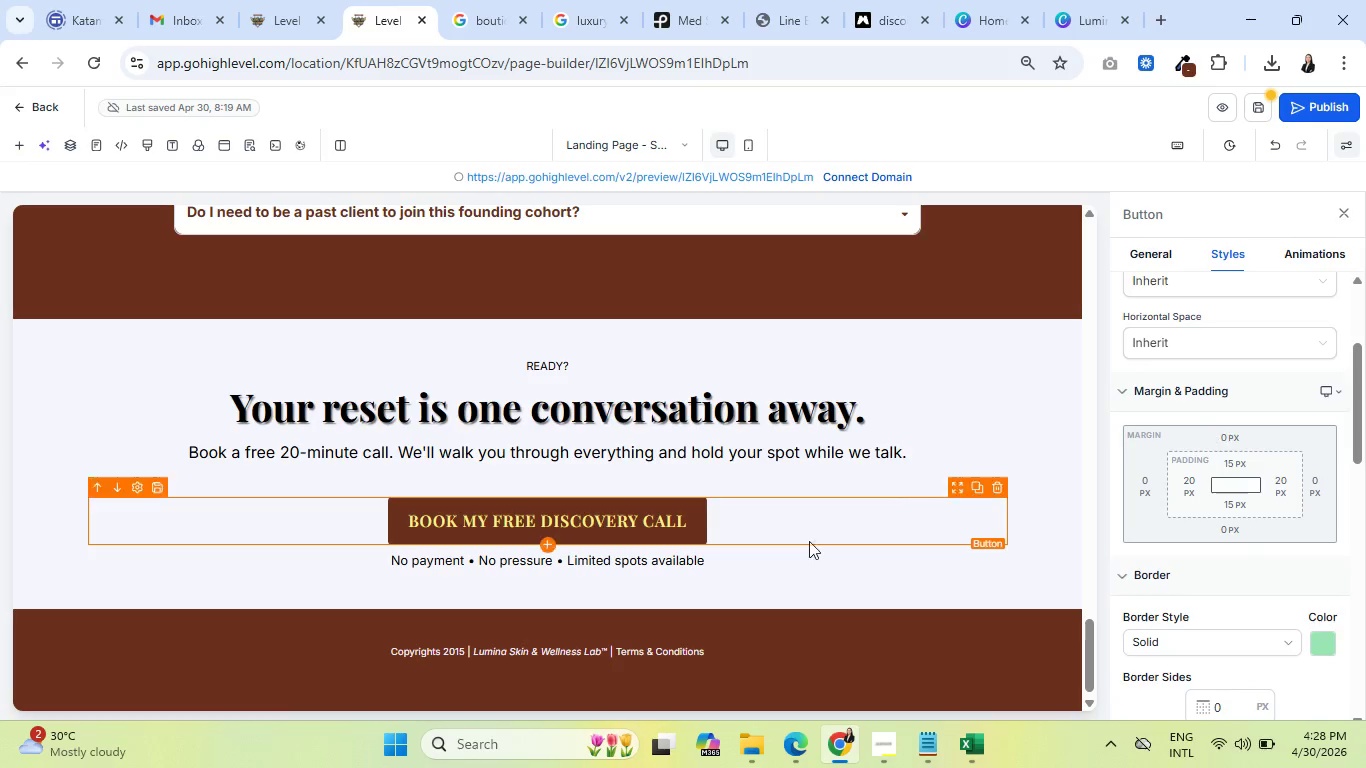 
scroll: coordinate [1183, 538], scroll_direction: down, amount: 4.0
 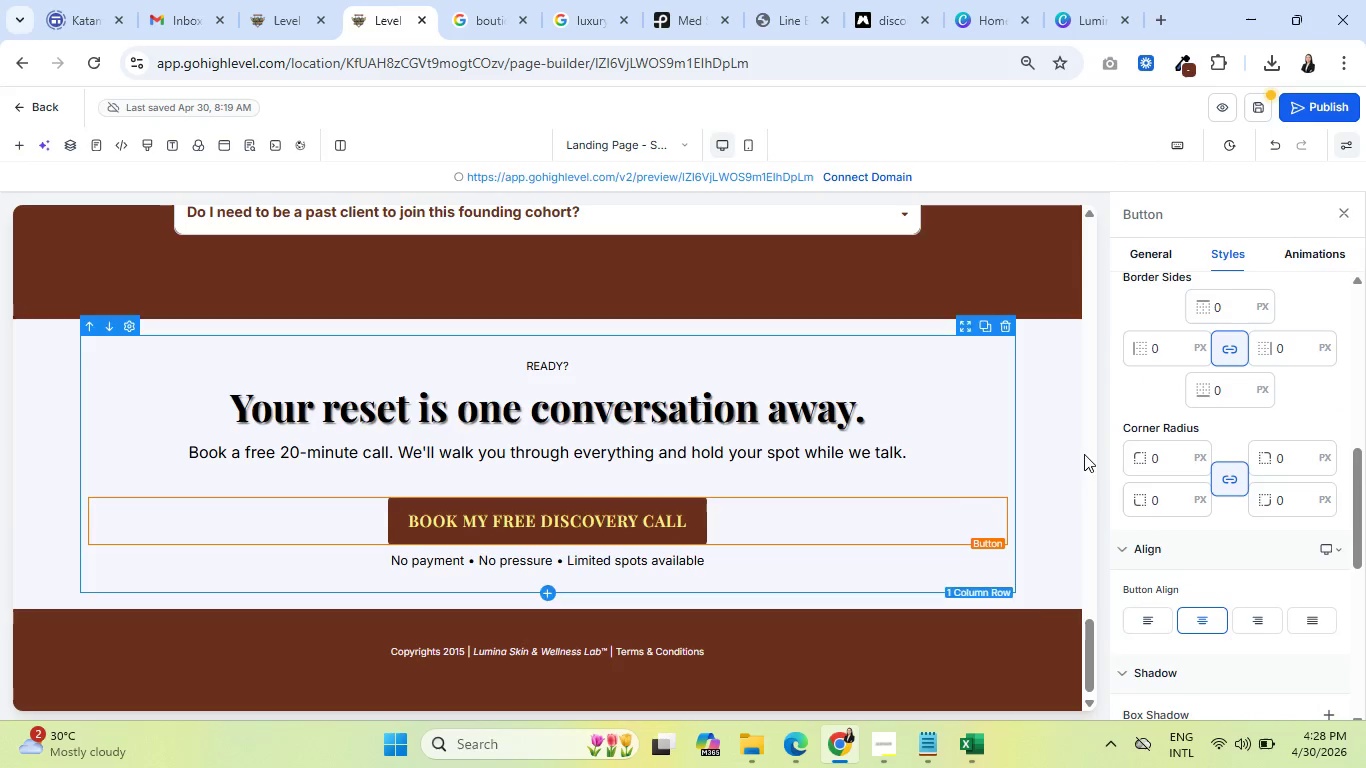 
scroll: coordinate [921, 447], scroll_direction: up, amount: 34.0
 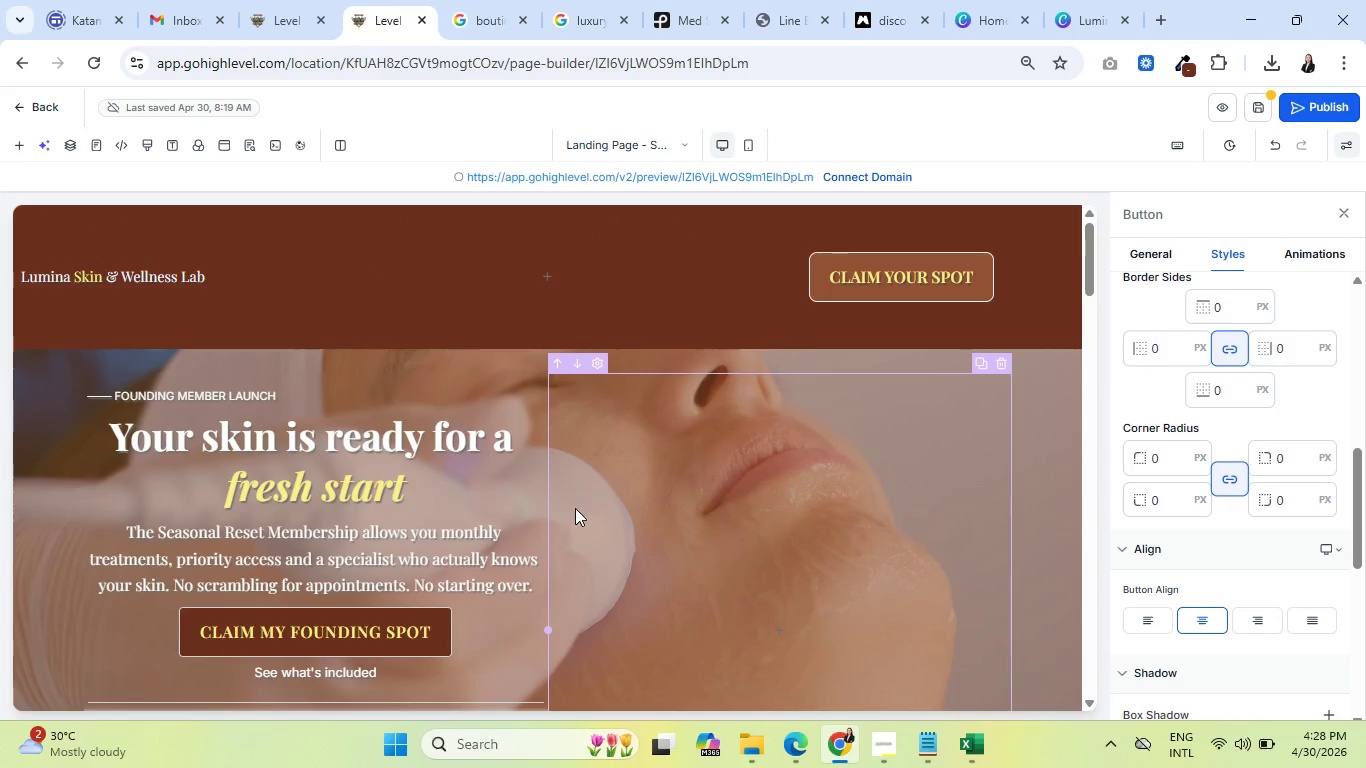 
scroll: coordinate [366, 529], scroll_direction: down, amount: 2.0
 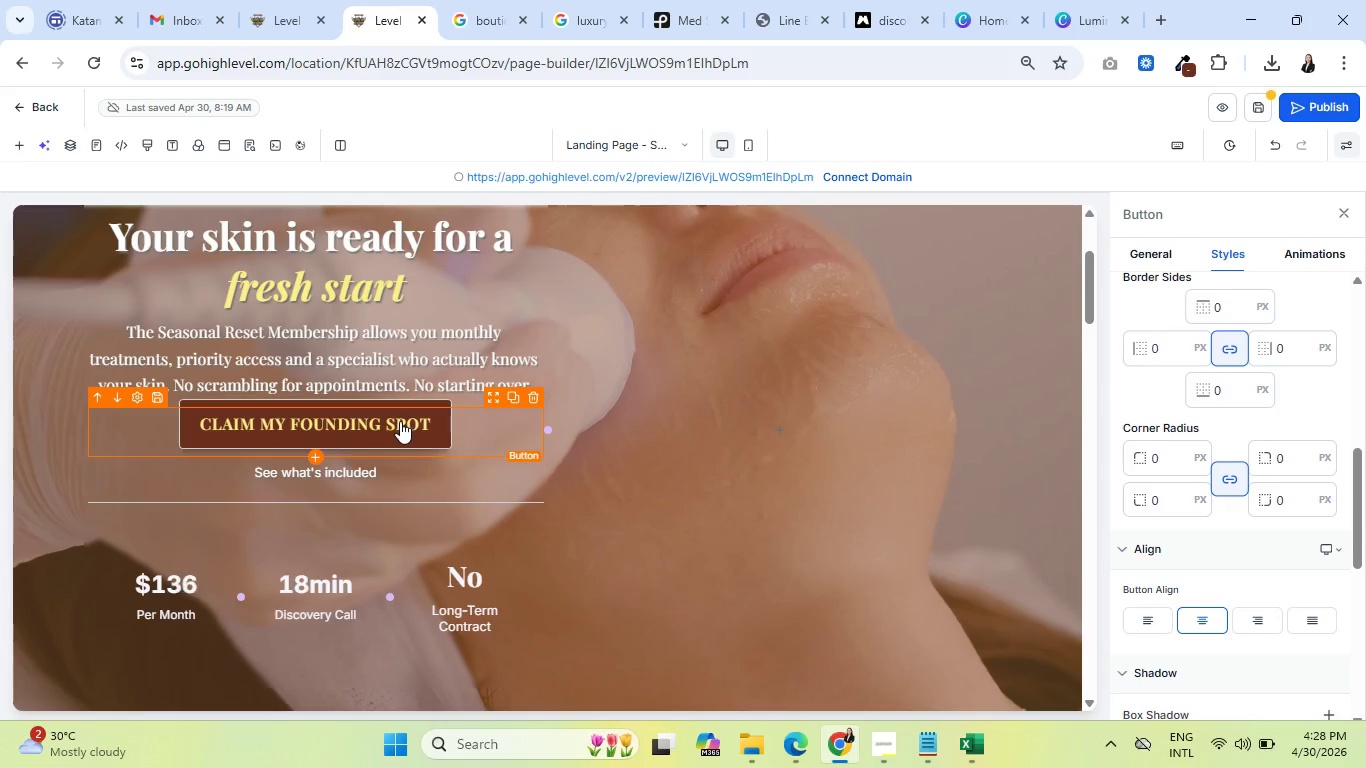 
left_click([415, 434])
 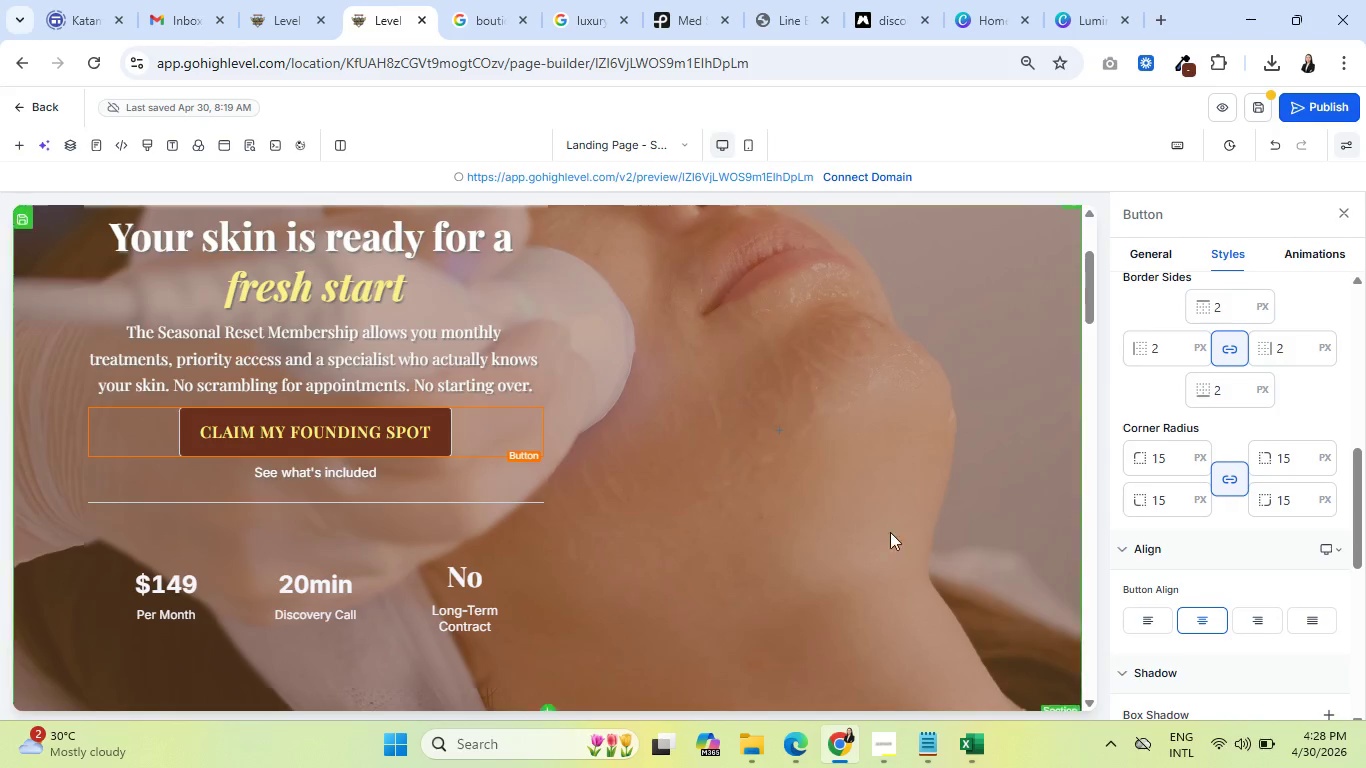 
scroll: coordinate [806, 536], scroll_direction: up, amount: 5.0
 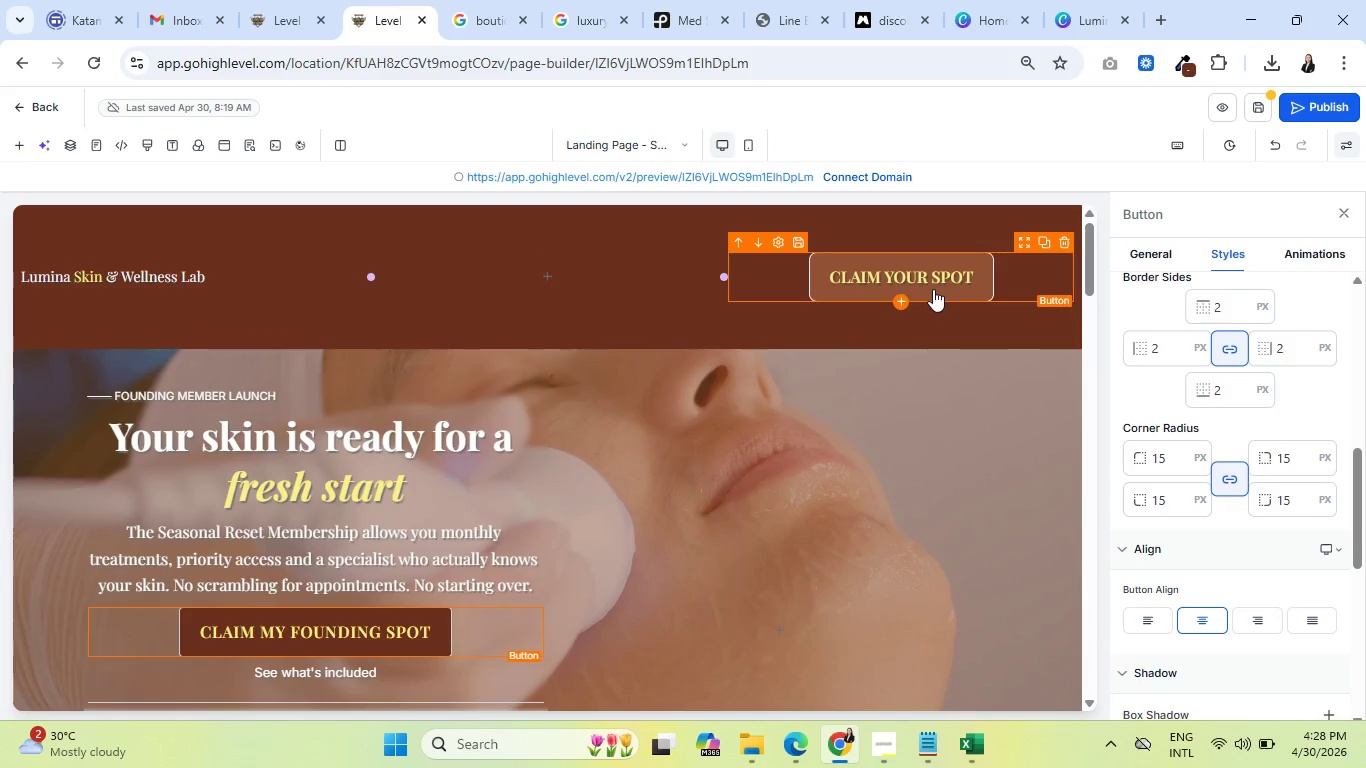 
left_click([933, 289])
 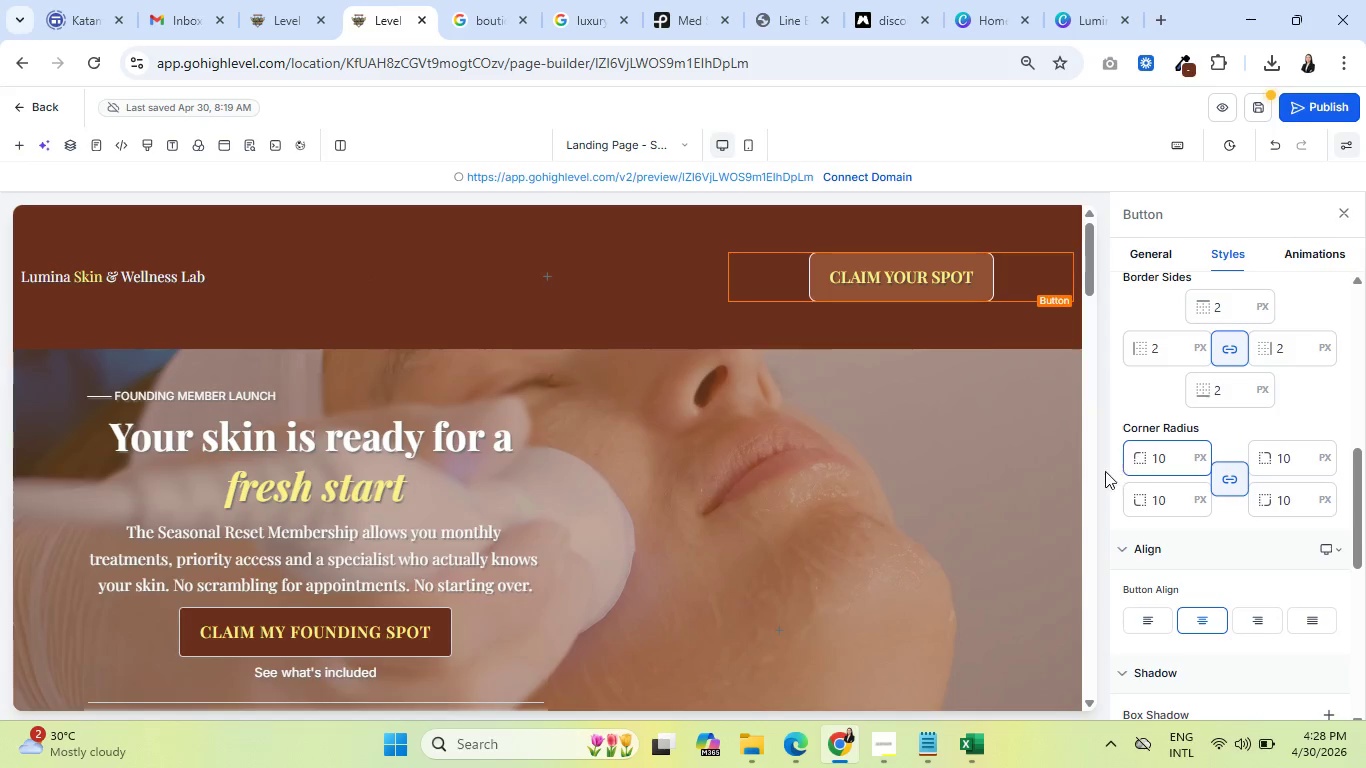 
wait(6.25)
 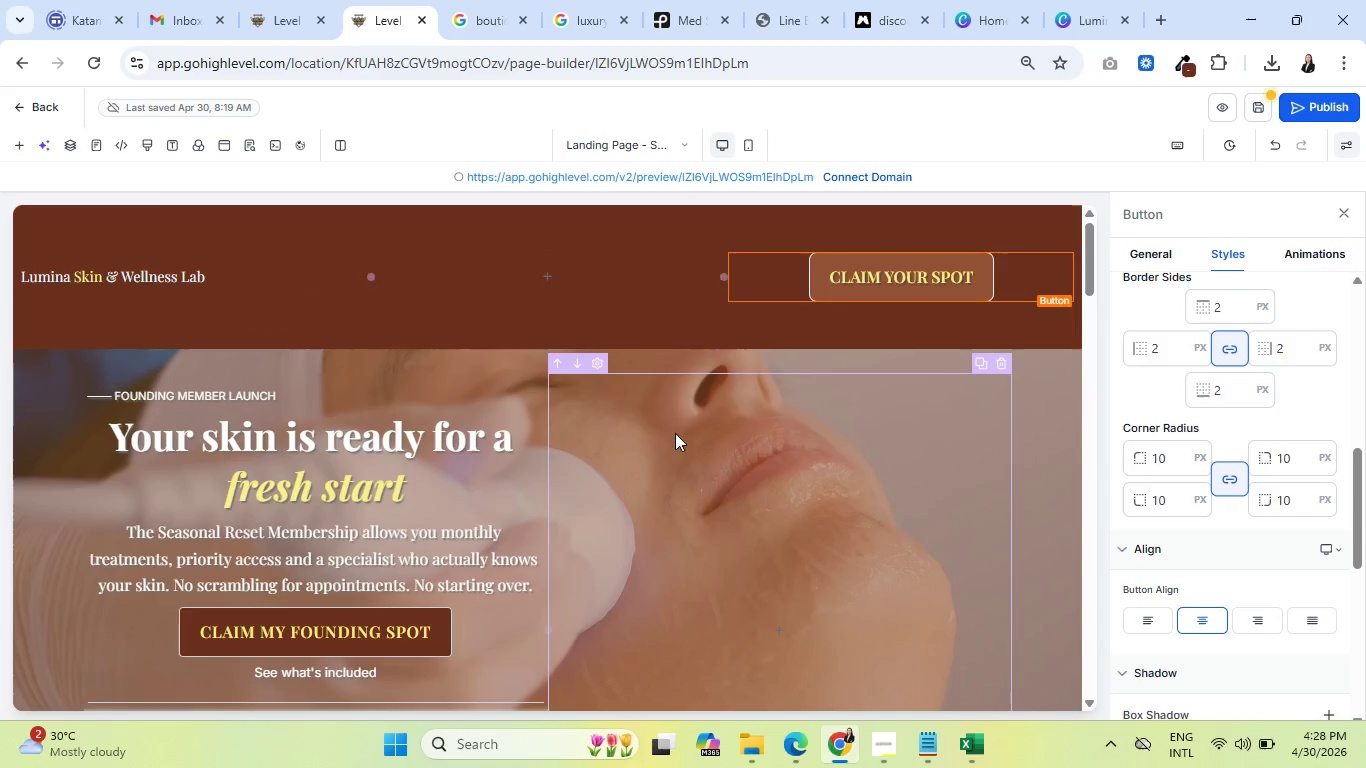 
double_click([395, 487])
 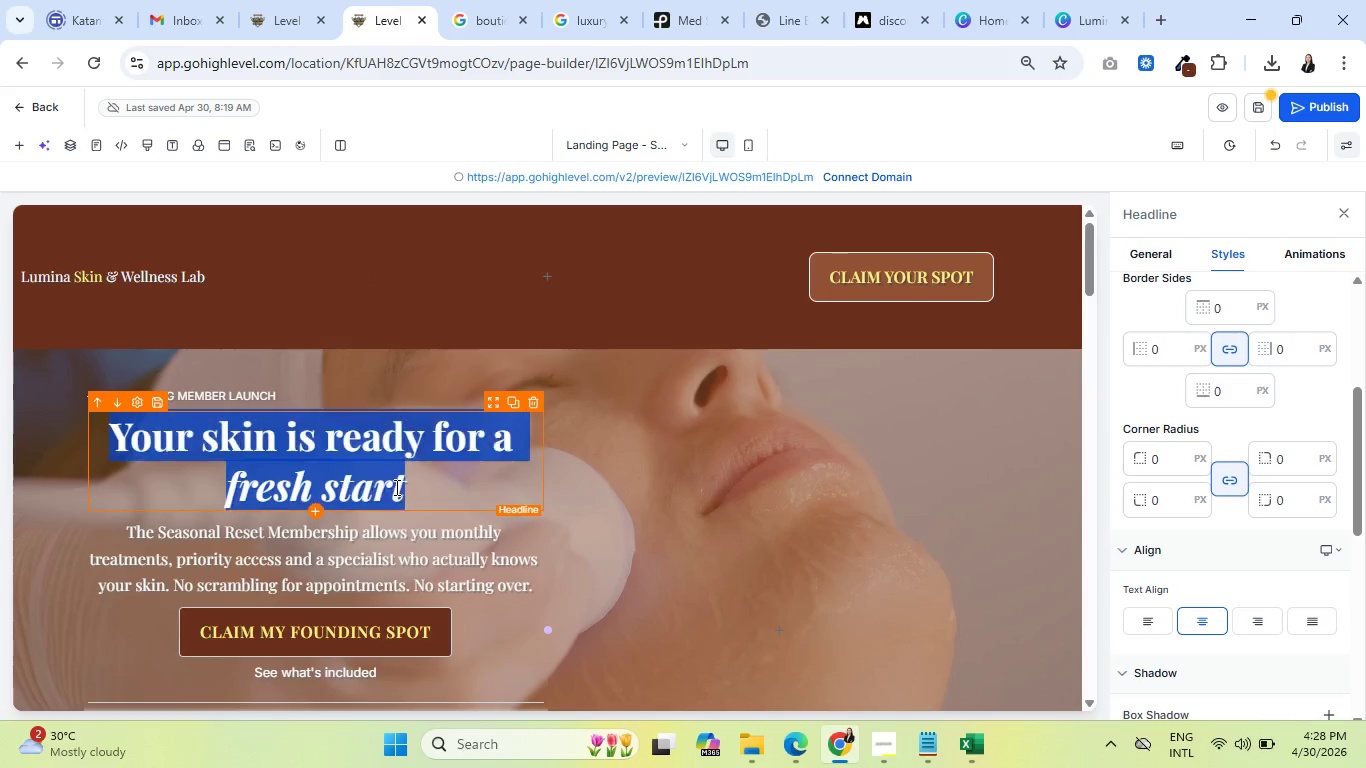 
triple_click([395, 487])
 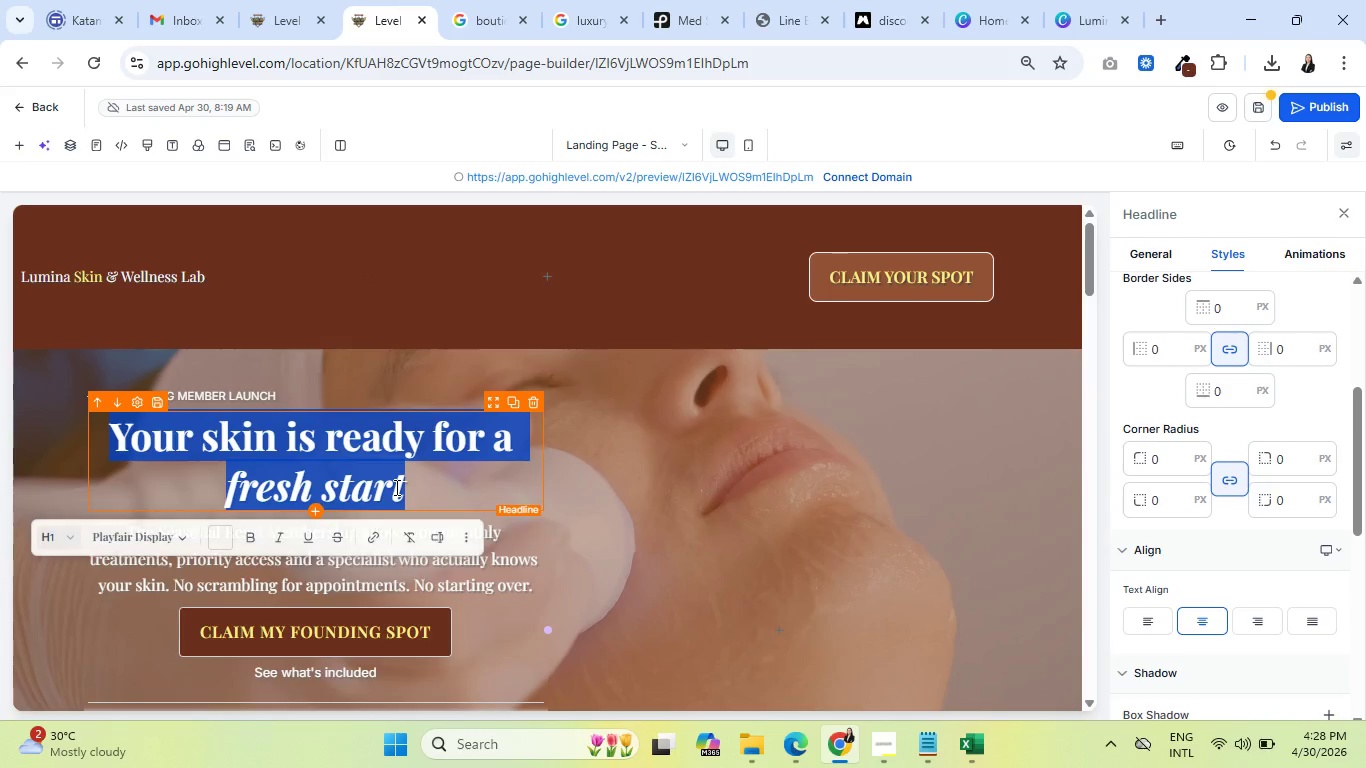 
triple_click([395, 487])
 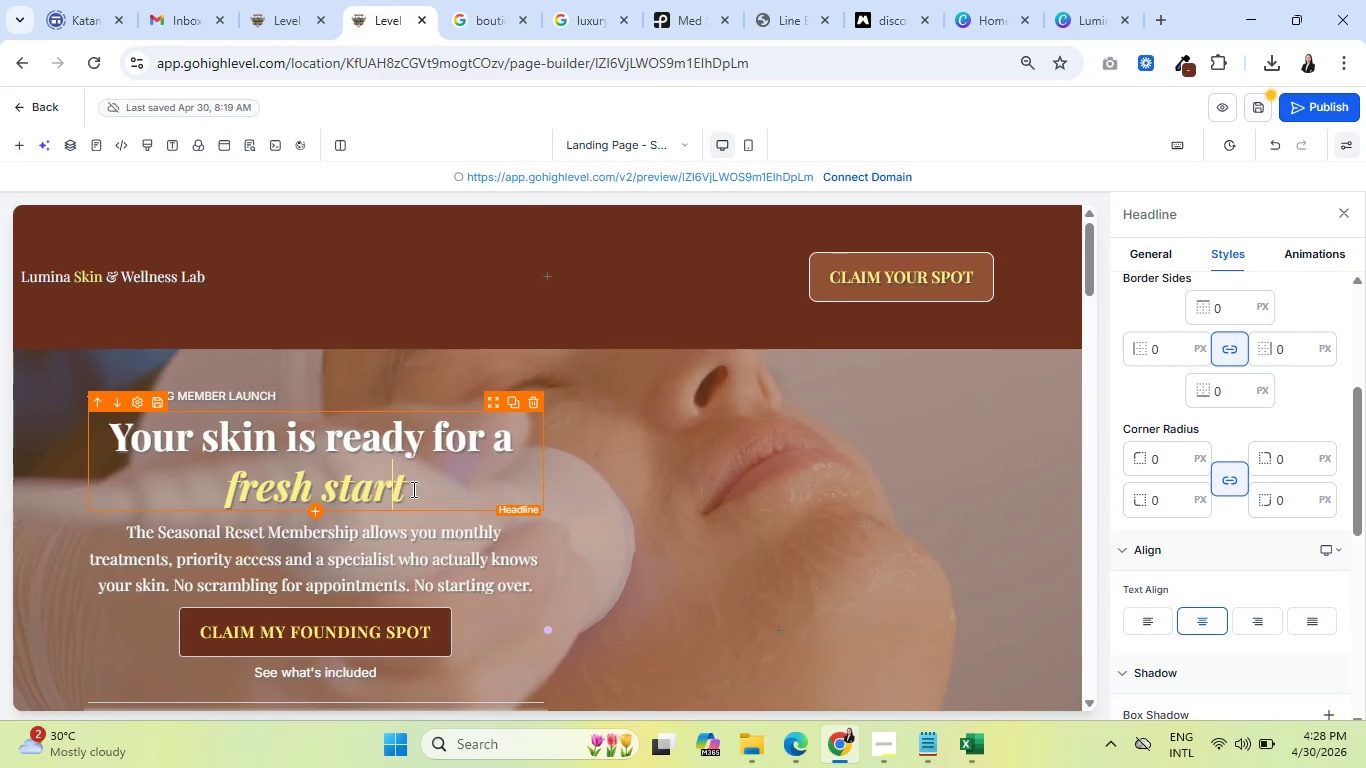 
left_click_drag(start_coordinate=[412, 490], to_coordinate=[228, 490])
 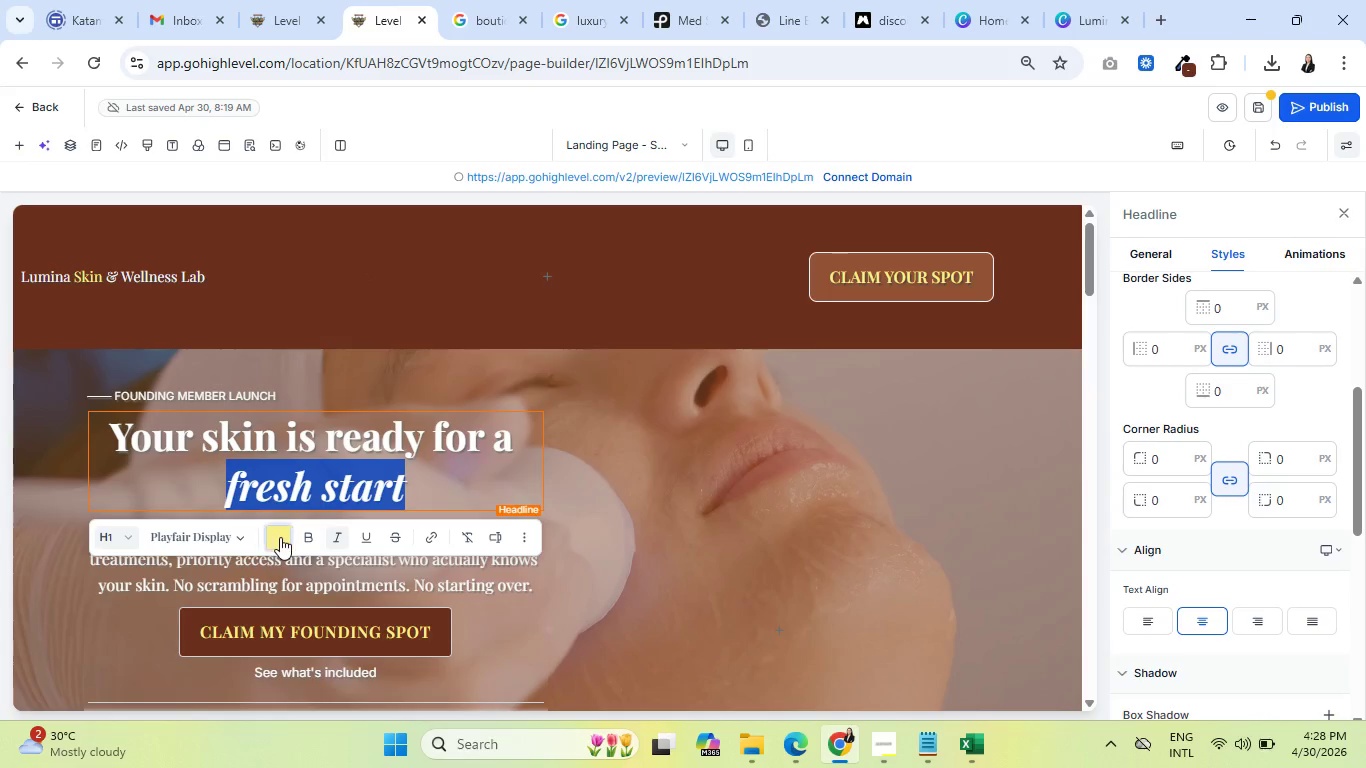 
left_click([280, 537])
 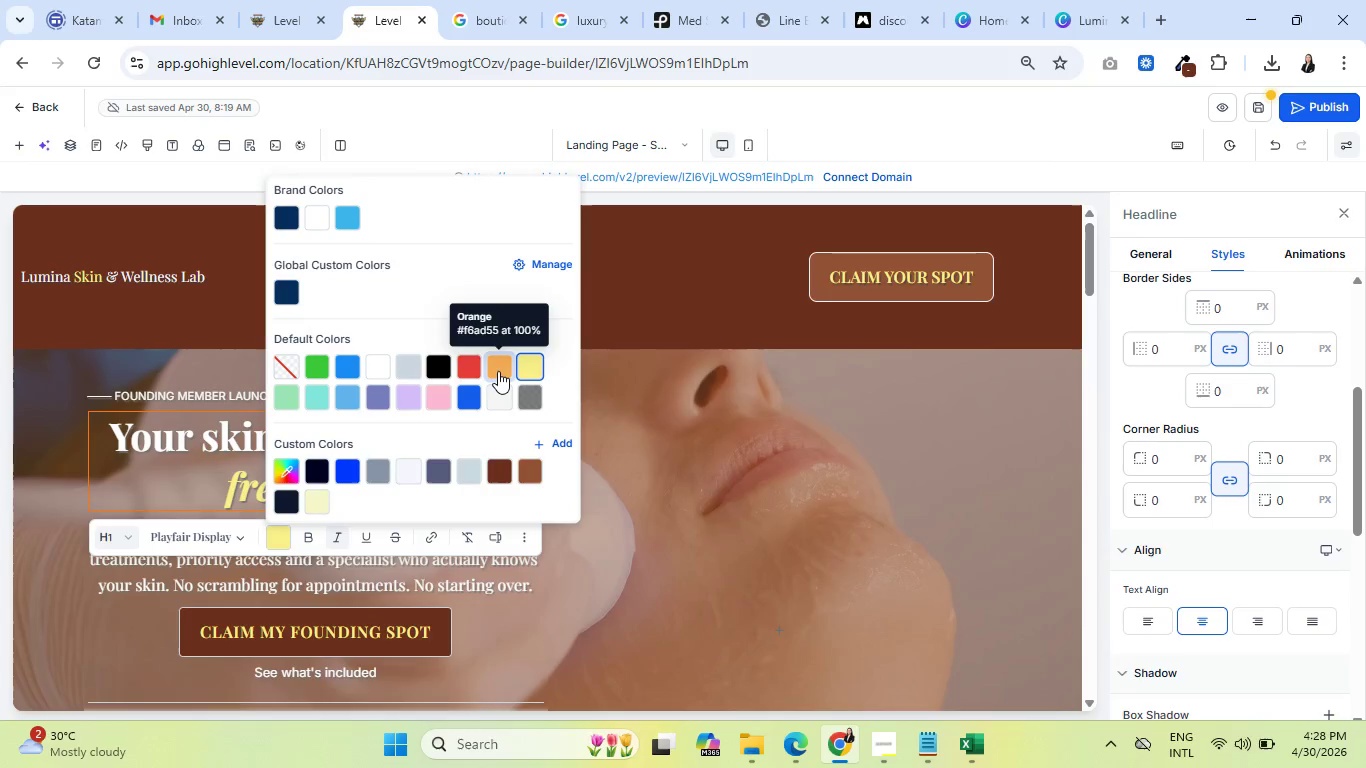 
left_click([499, 369])
 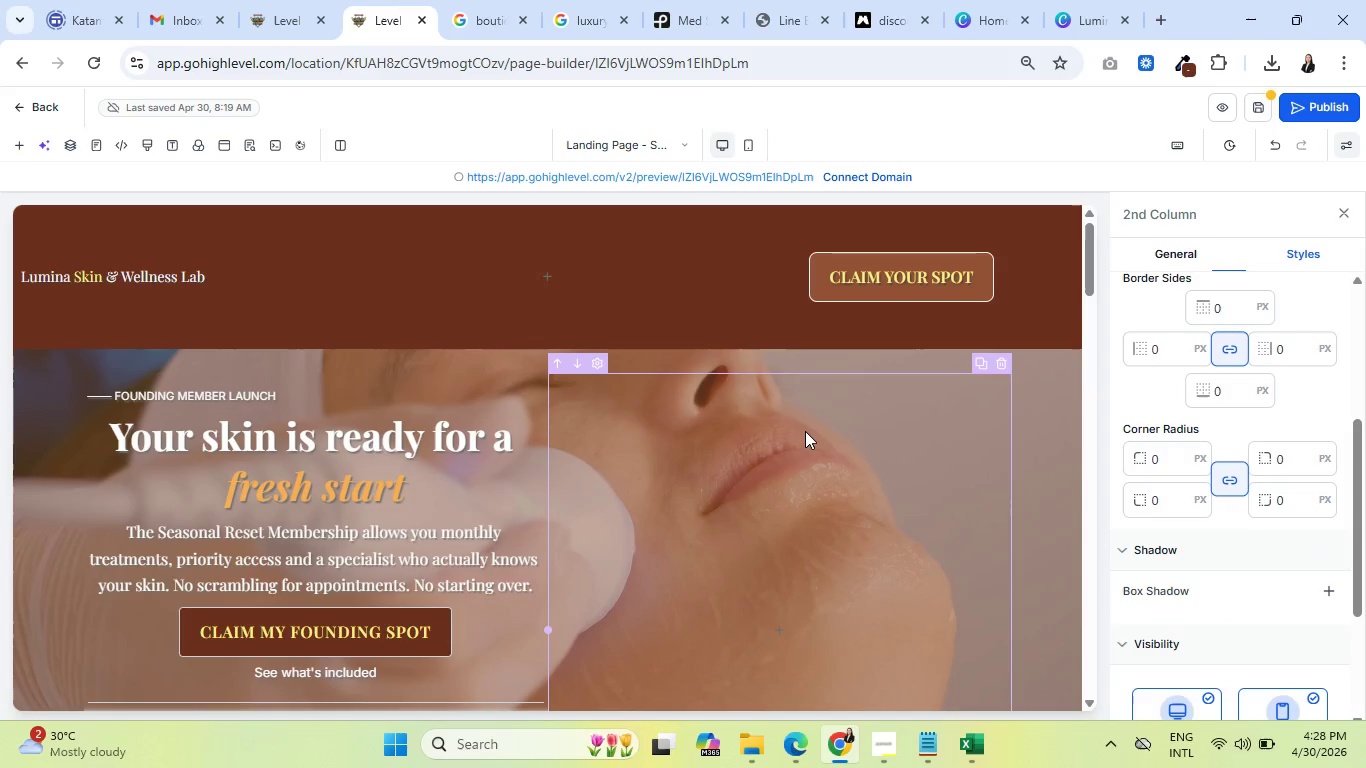 
wait(5.91)
 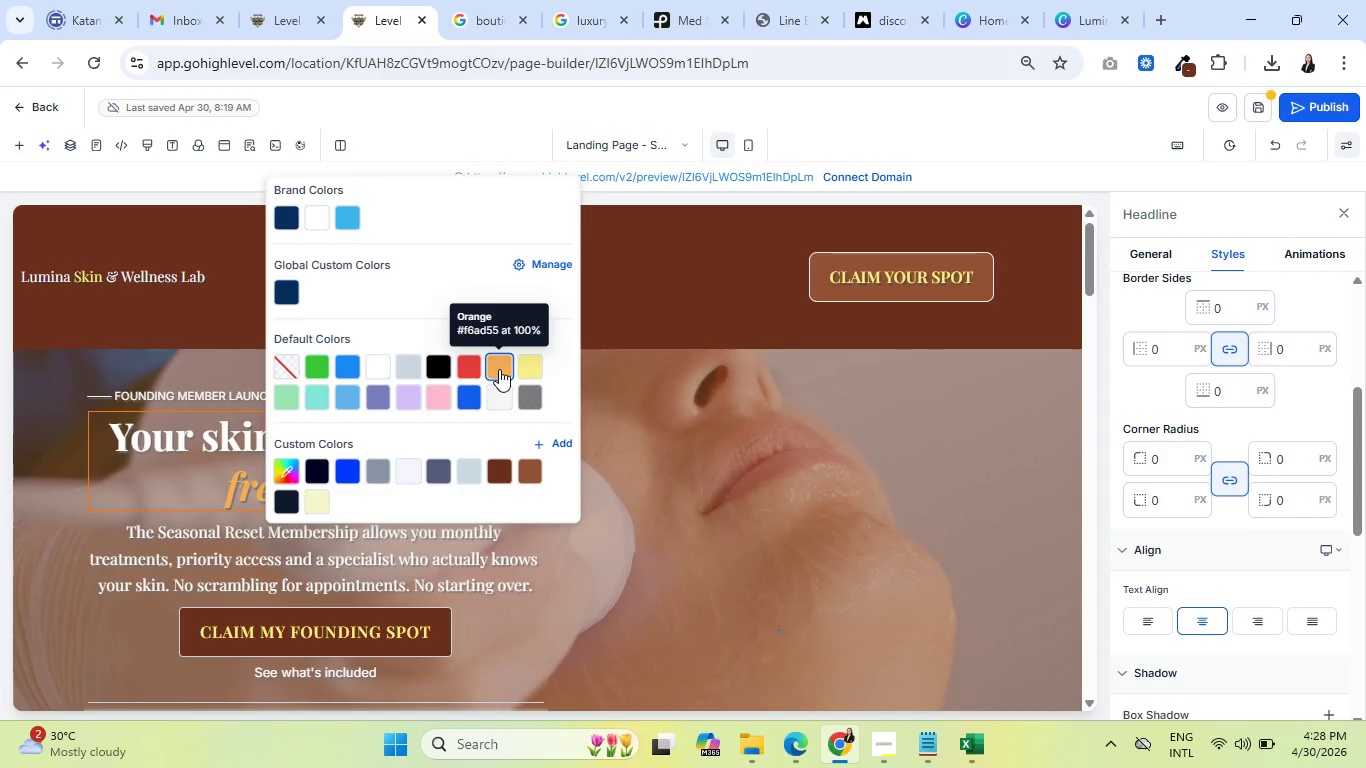 
scroll: coordinate [895, 503], scroll_direction: down, amount: 4.0
 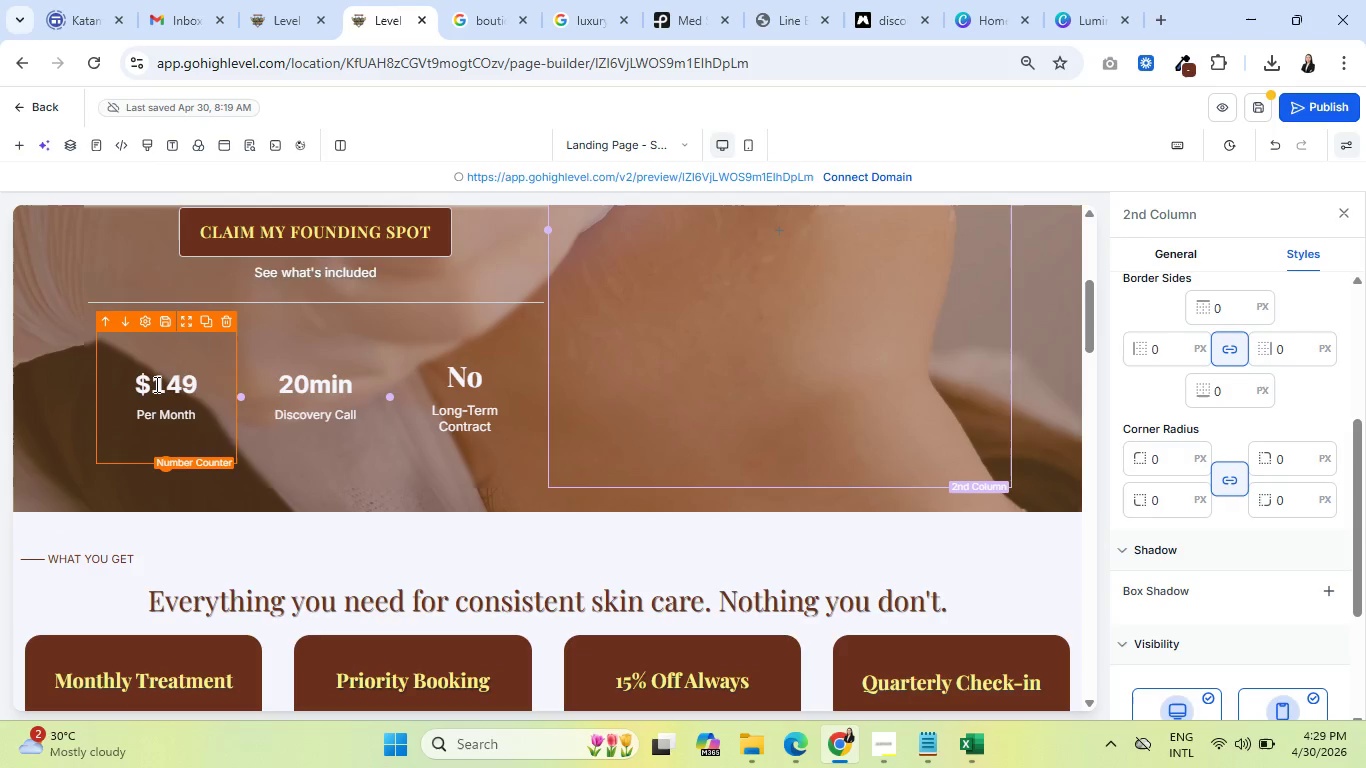 
left_click([155, 384])
 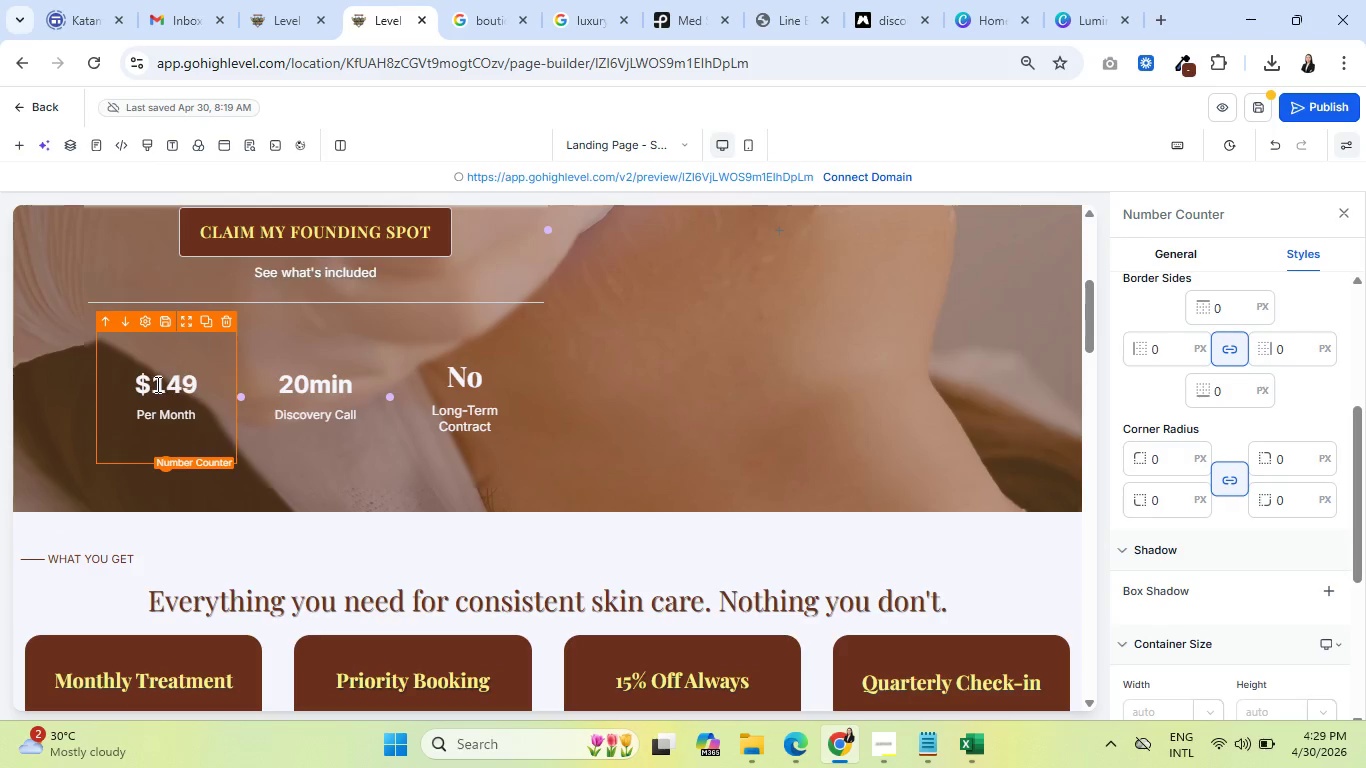 
double_click([156, 384])
 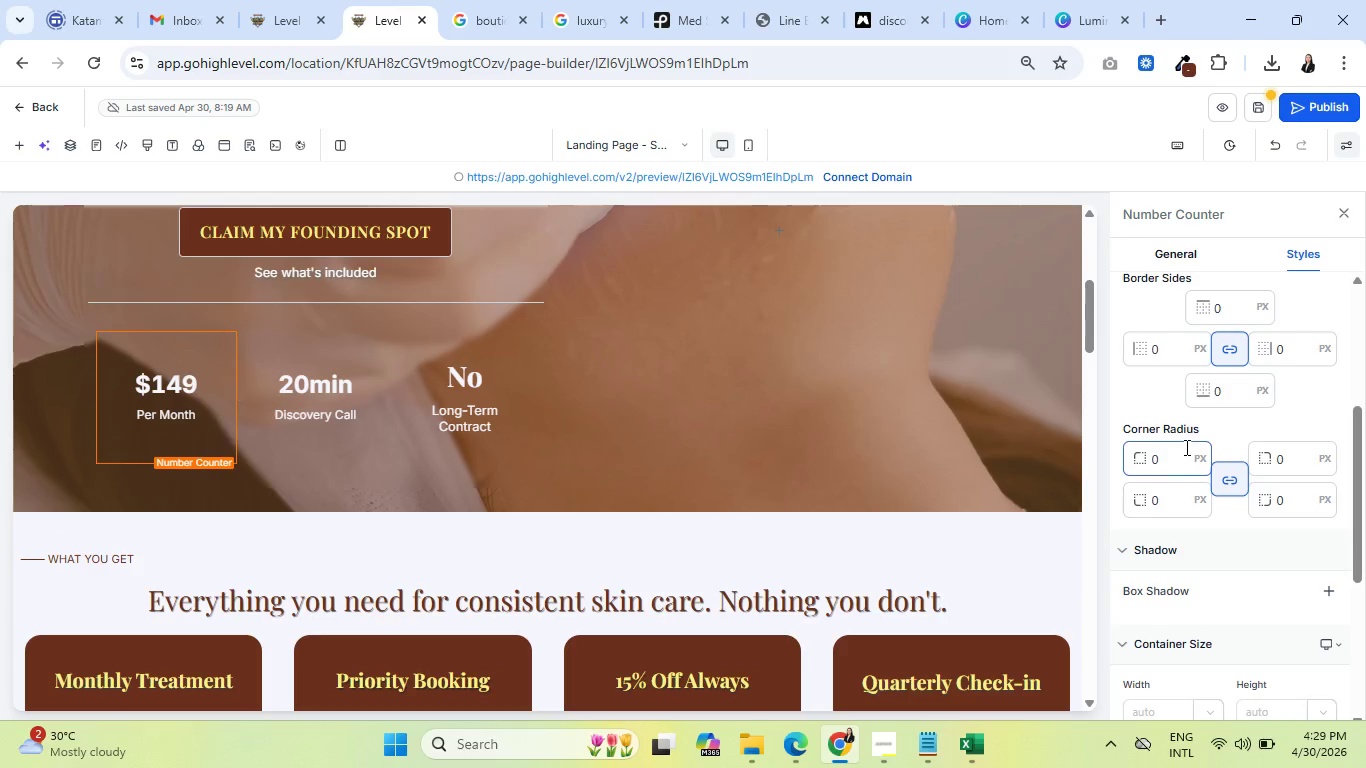 
scroll: coordinate [1224, 418], scroll_direction: up, amount: 8.0
 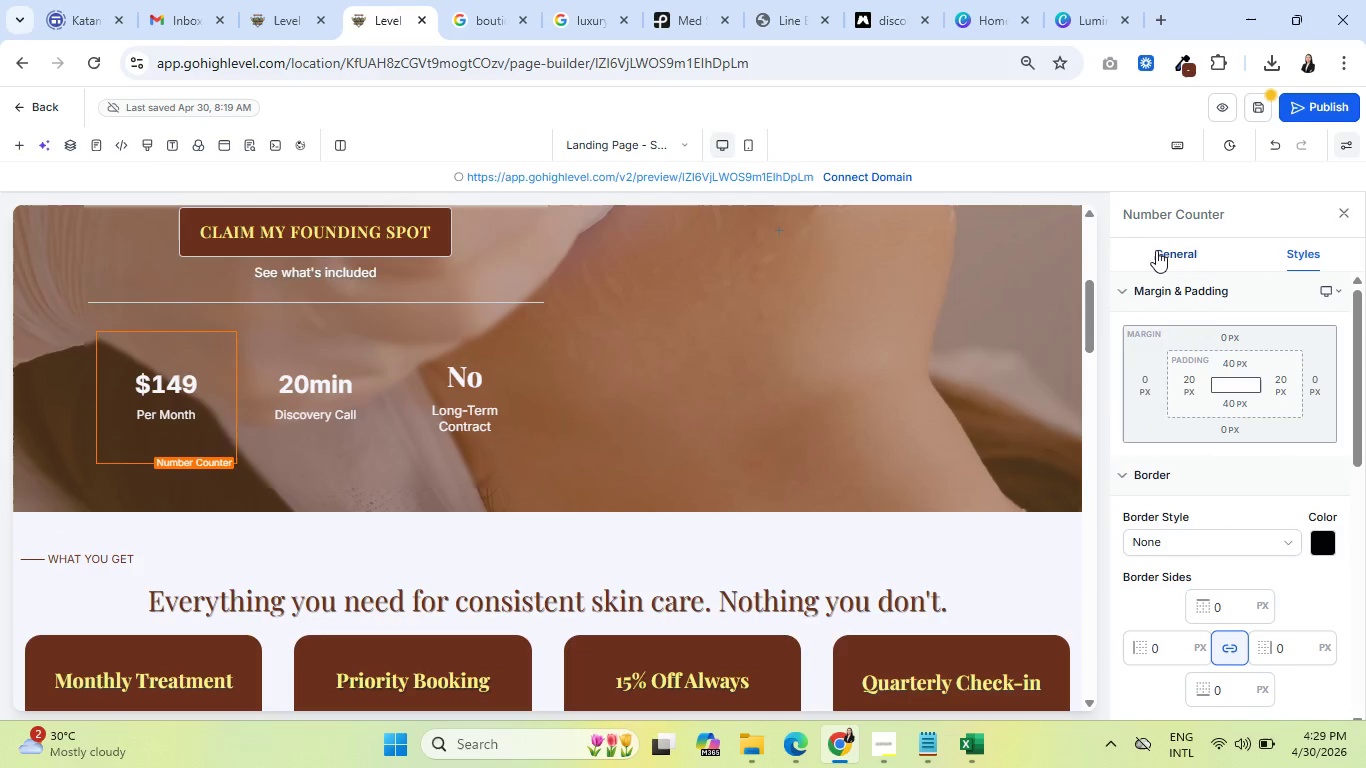 
left_click([1156, 248])
 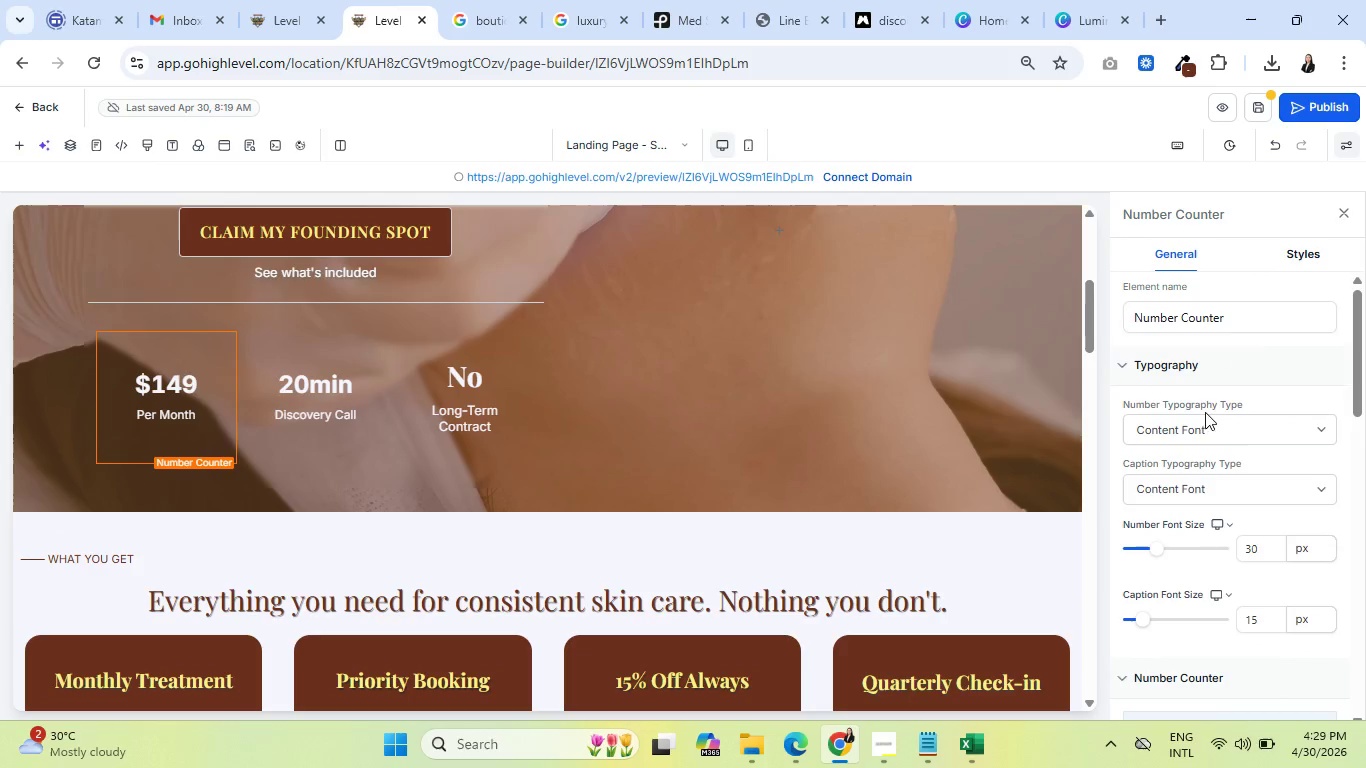 
left_click([1203, 428])
 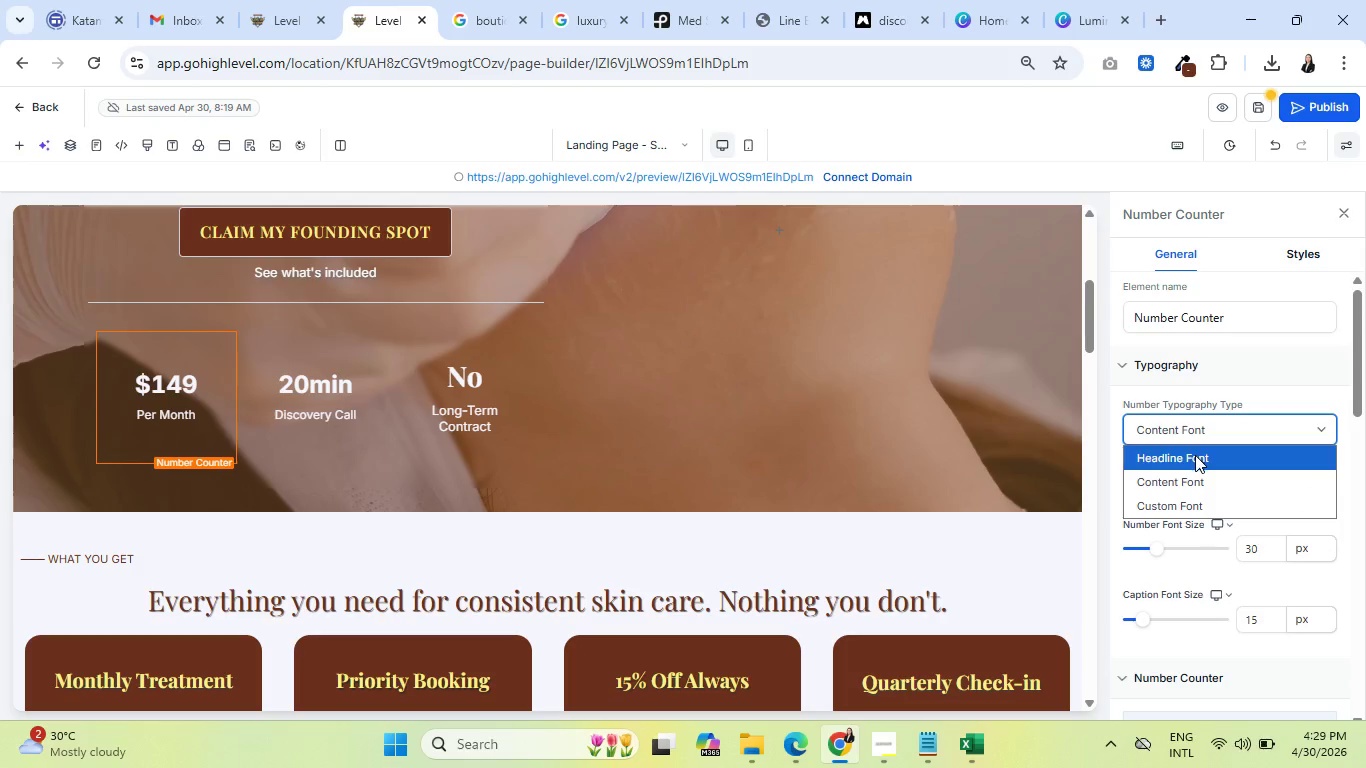 
left_click([1195, 455])
 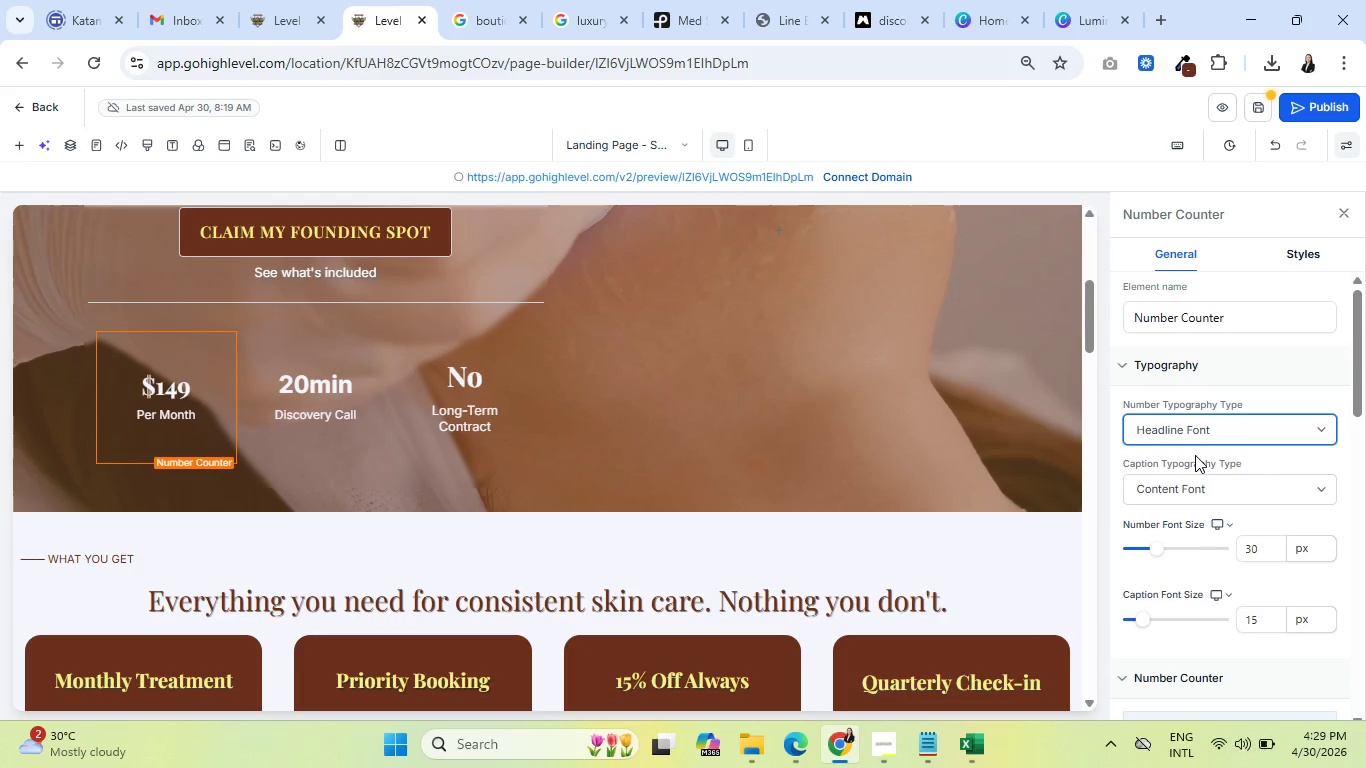 
left_click([1195, 481])
 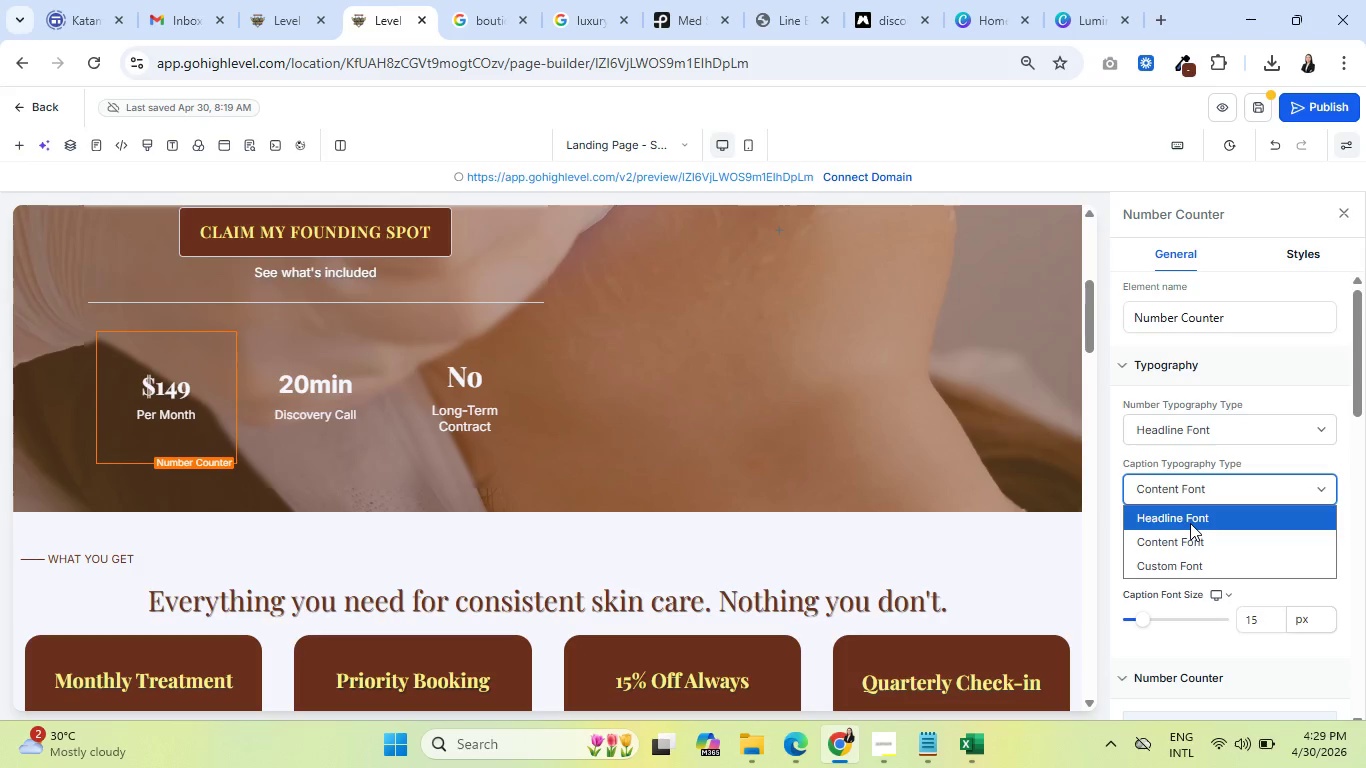 
left_click([1190, 523])
 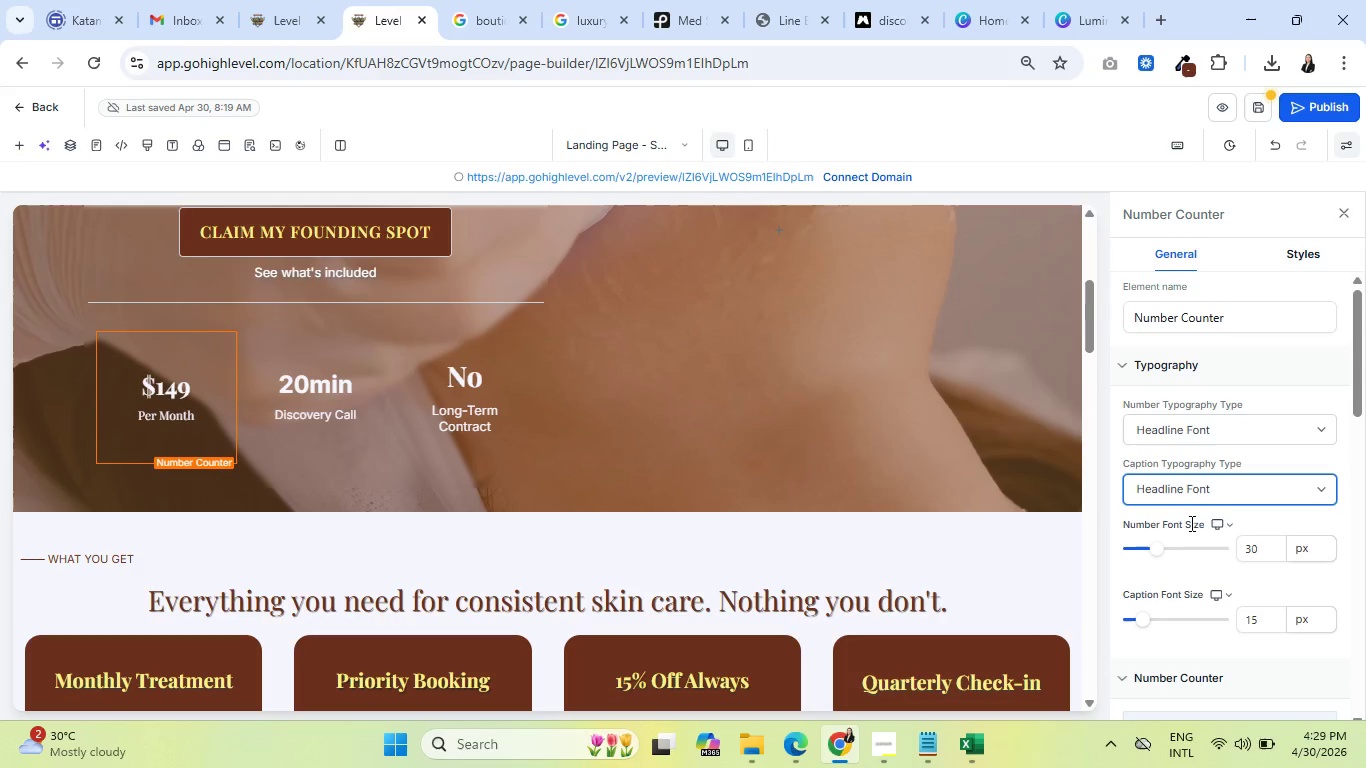 
left_click([1188, 494])
 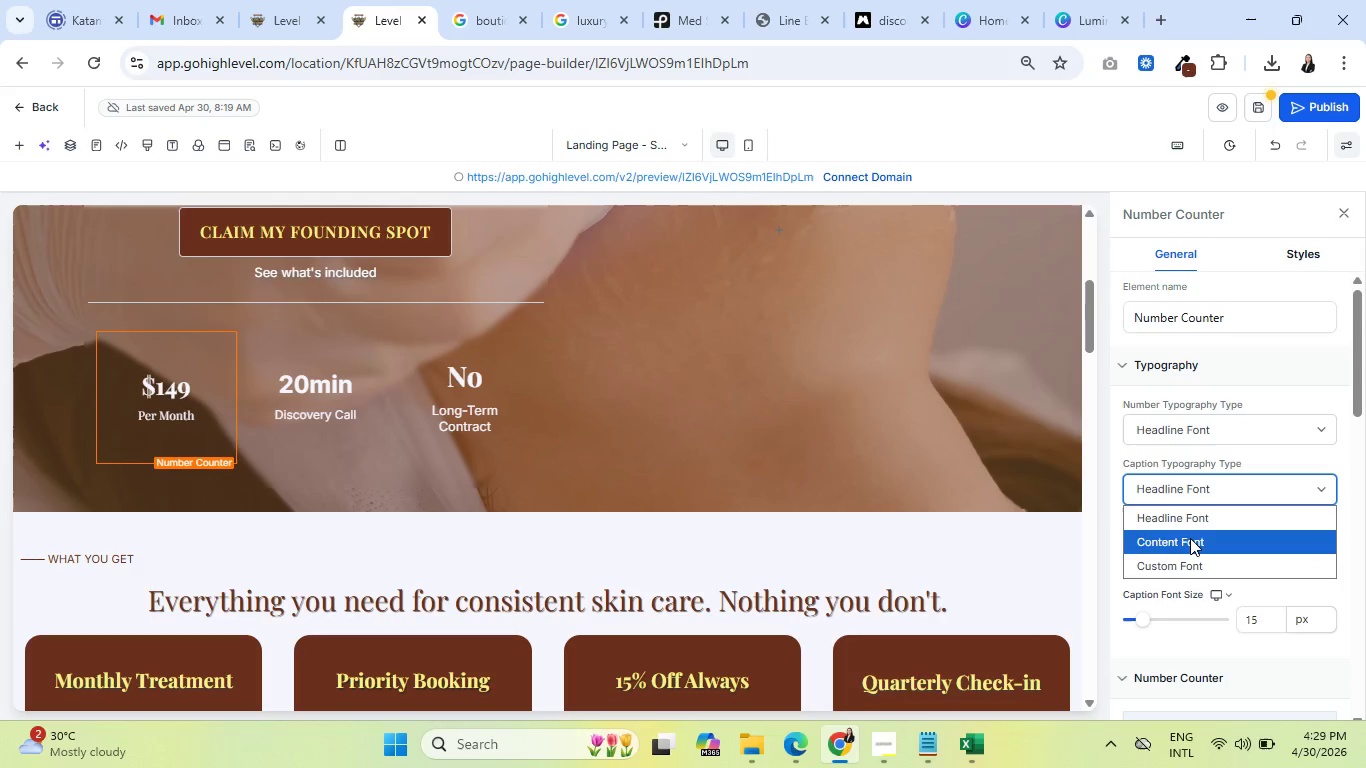 
left_click([1190, 539])
 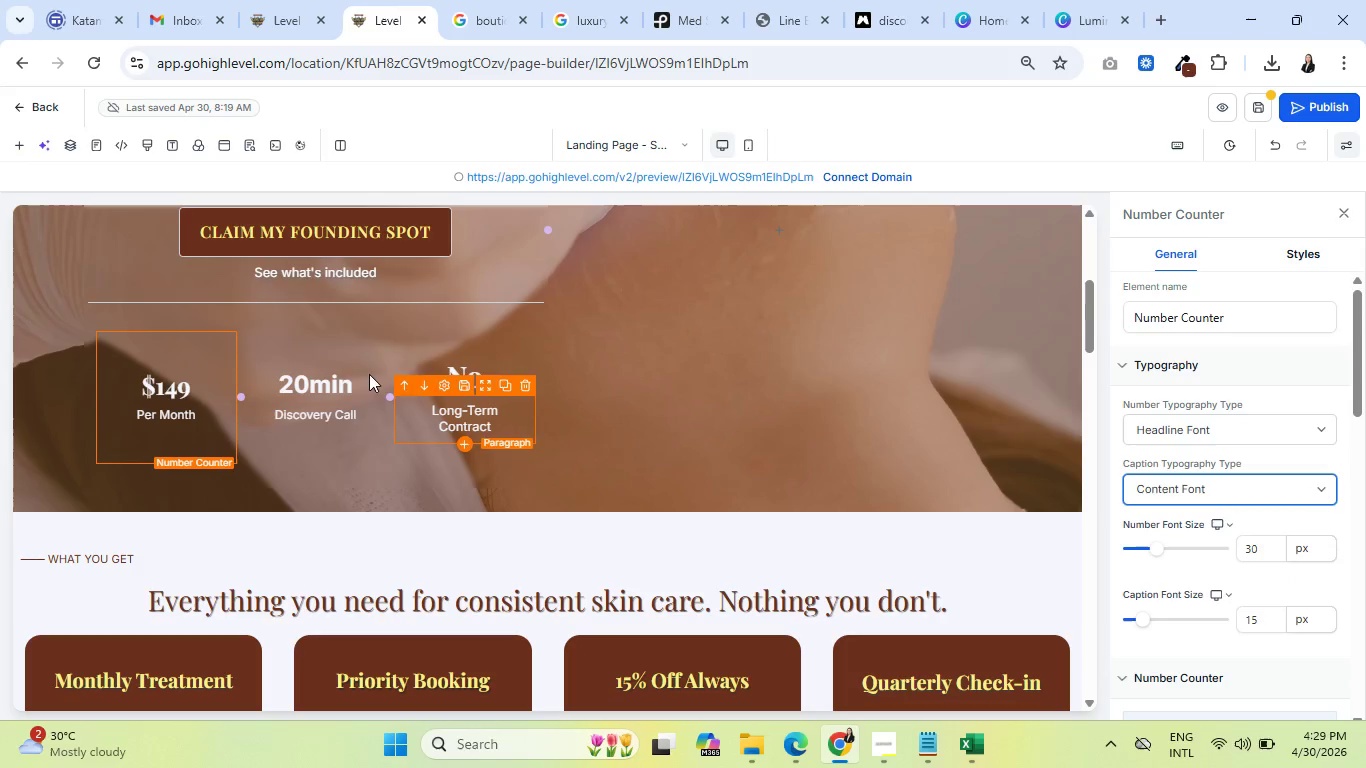 
left_click([304, 372])
 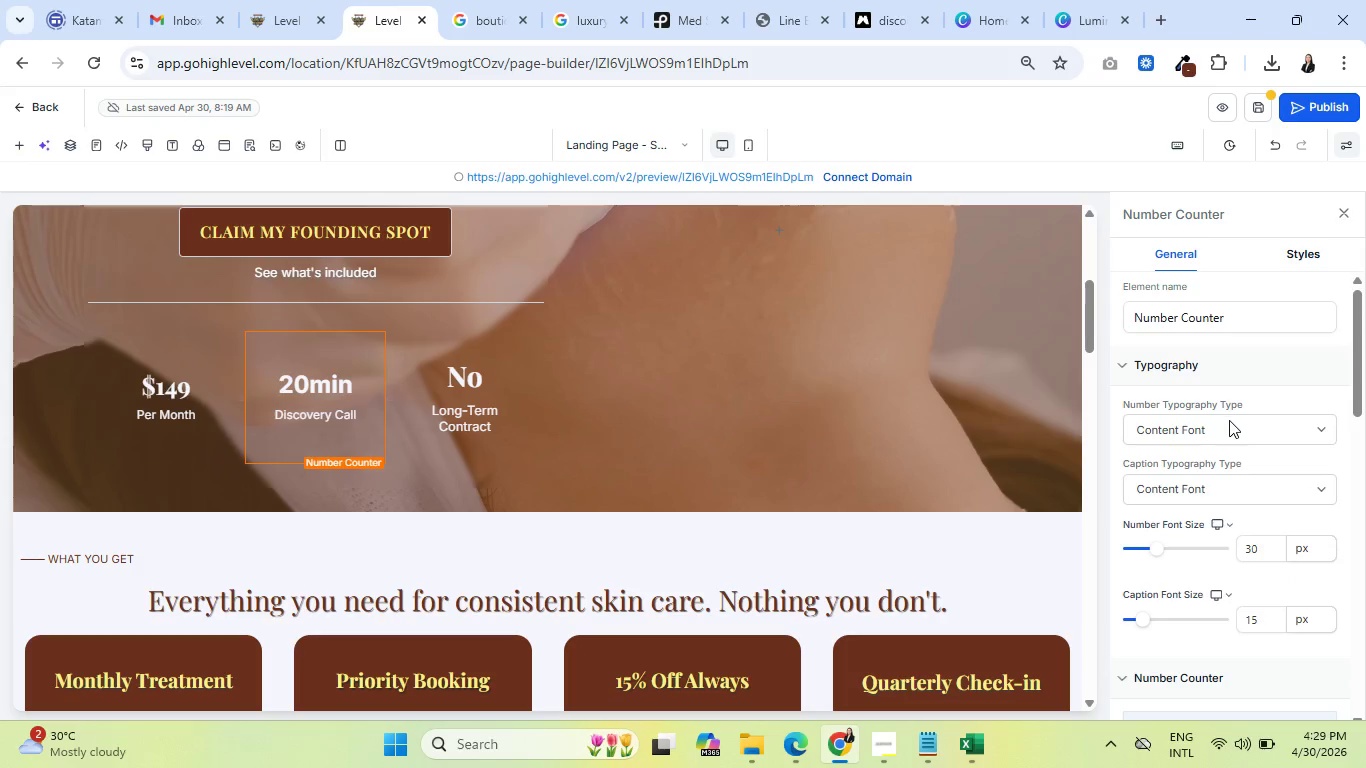 
left_click([1229, 422])
 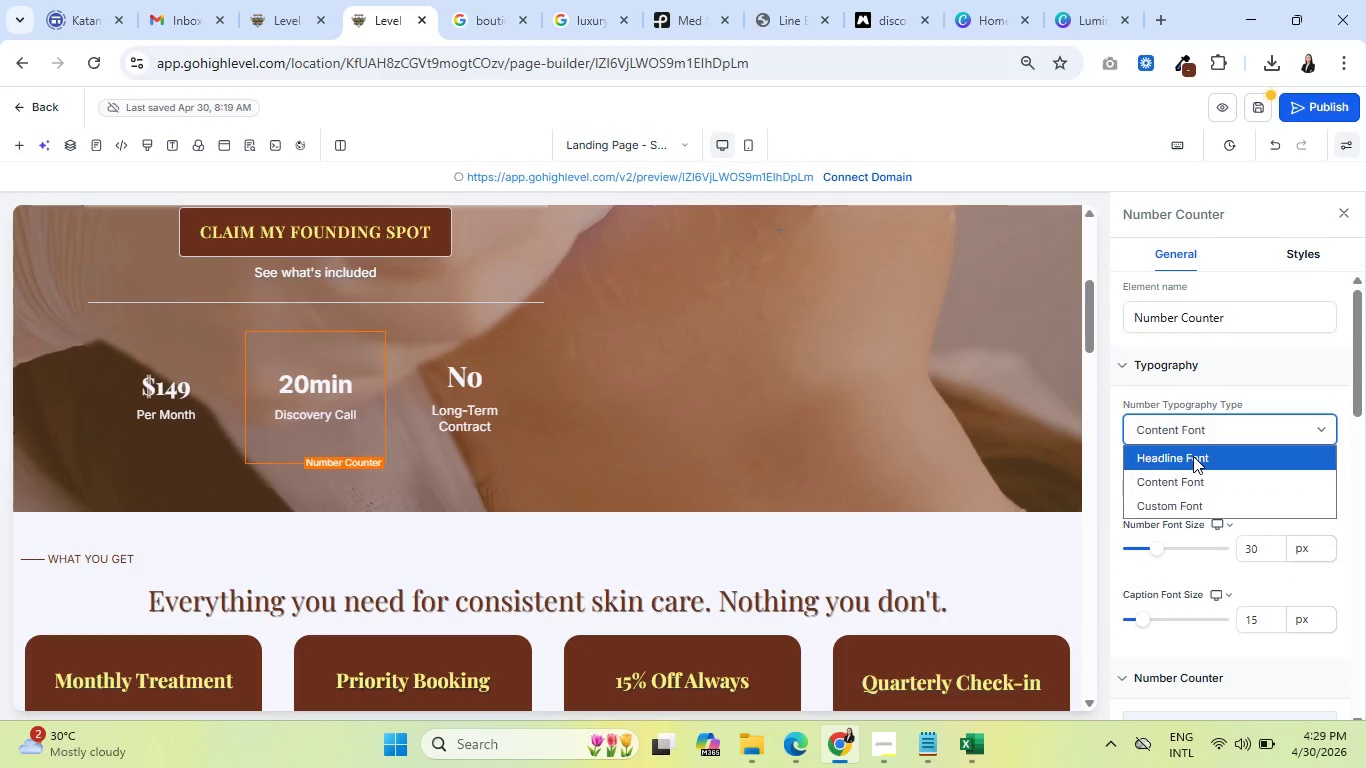 
left_click([1193, 456])
 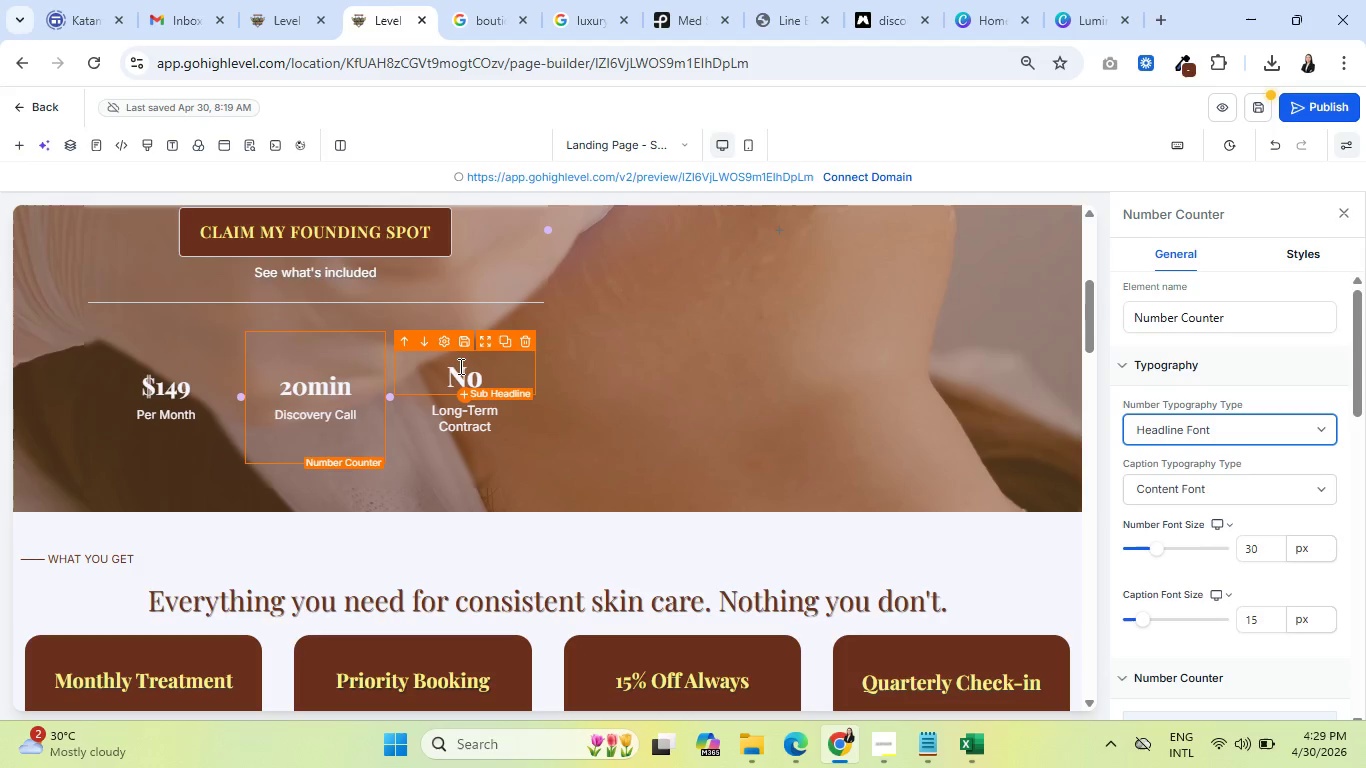 
left_click([456, 367])
 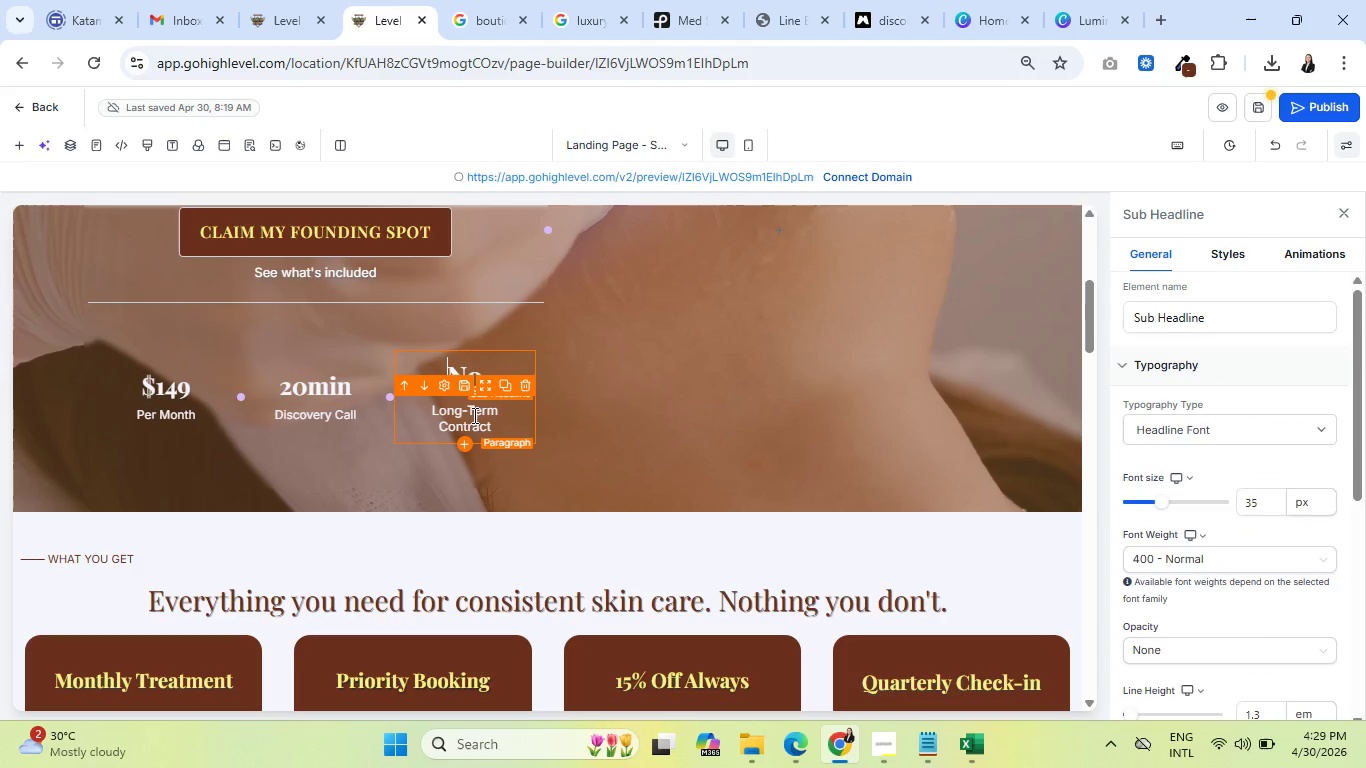 
left_click([473, 418])
 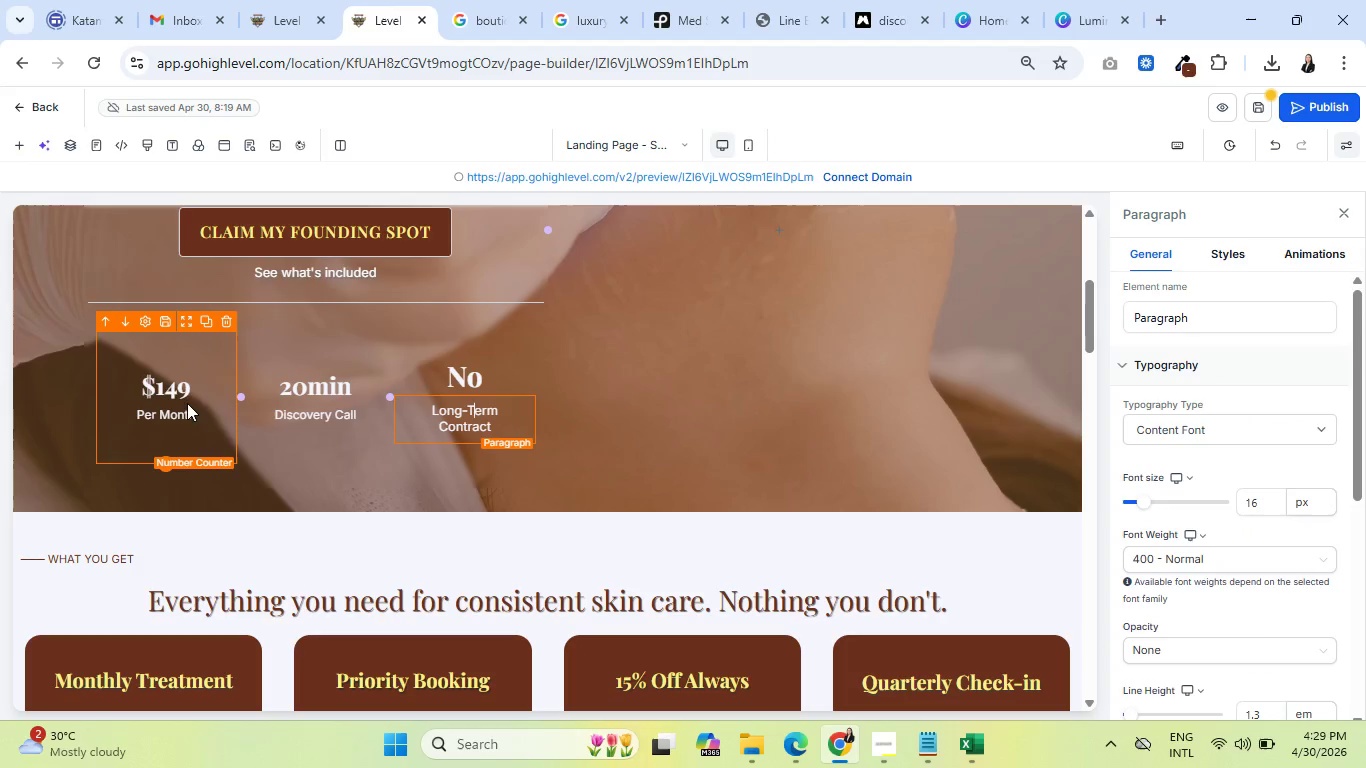 
left_click([171, 395])
 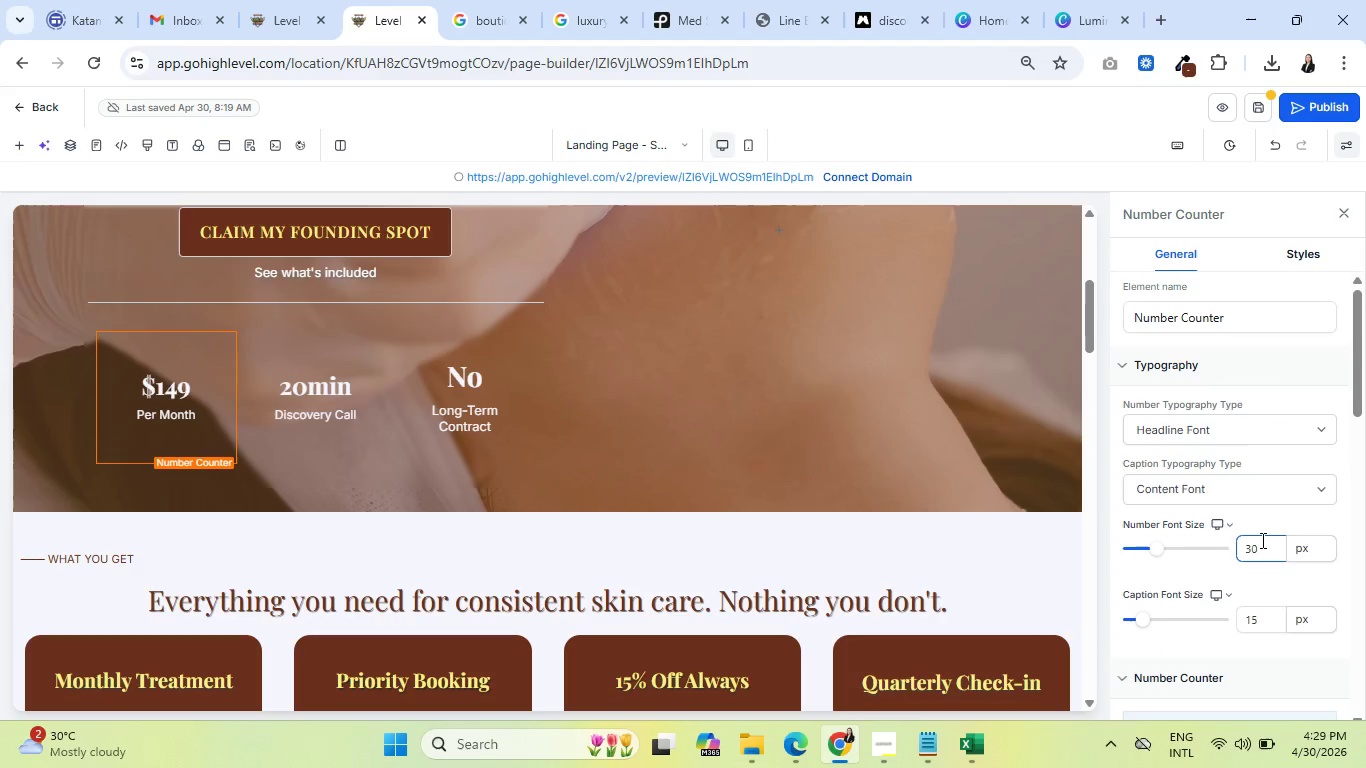 
scroll: coordinate [679, 466], scroll_direction: down, amount: 3.0
 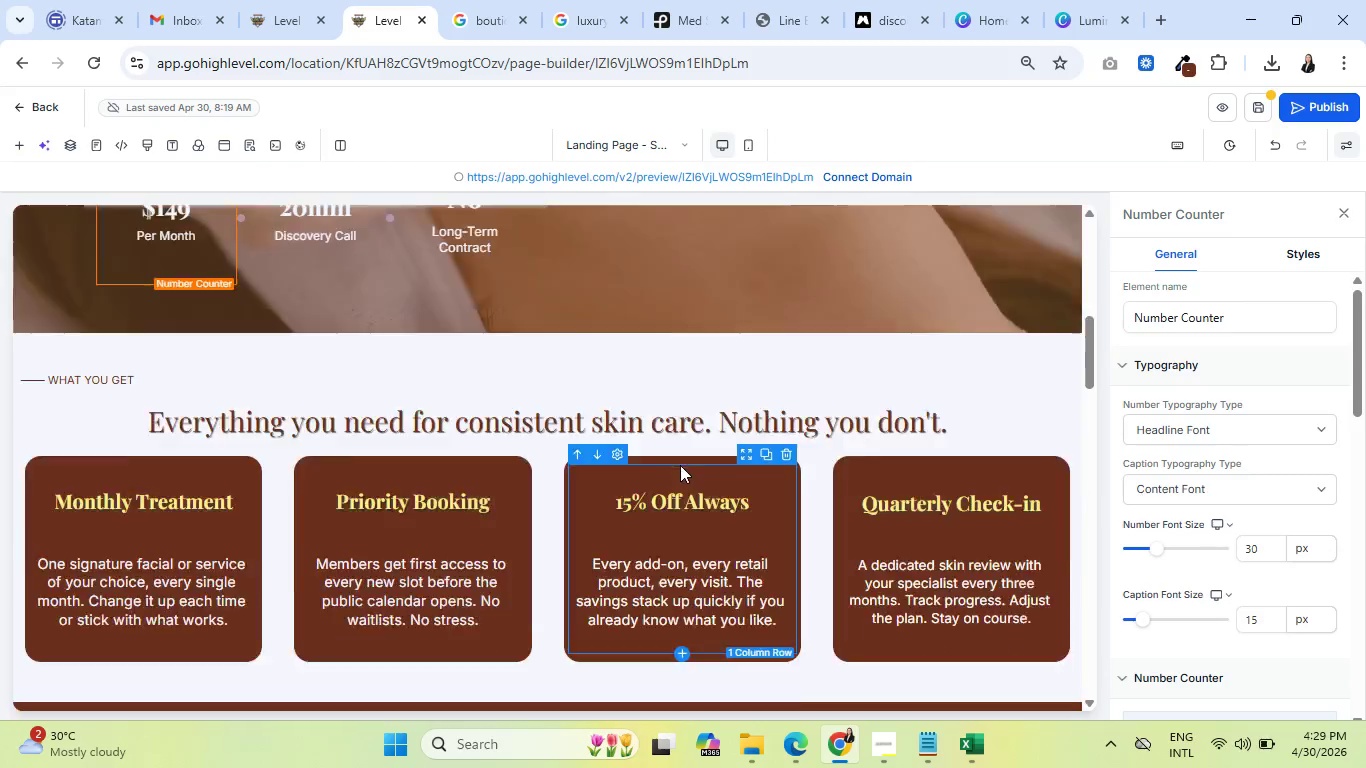 
mouse_move([671, 464])
 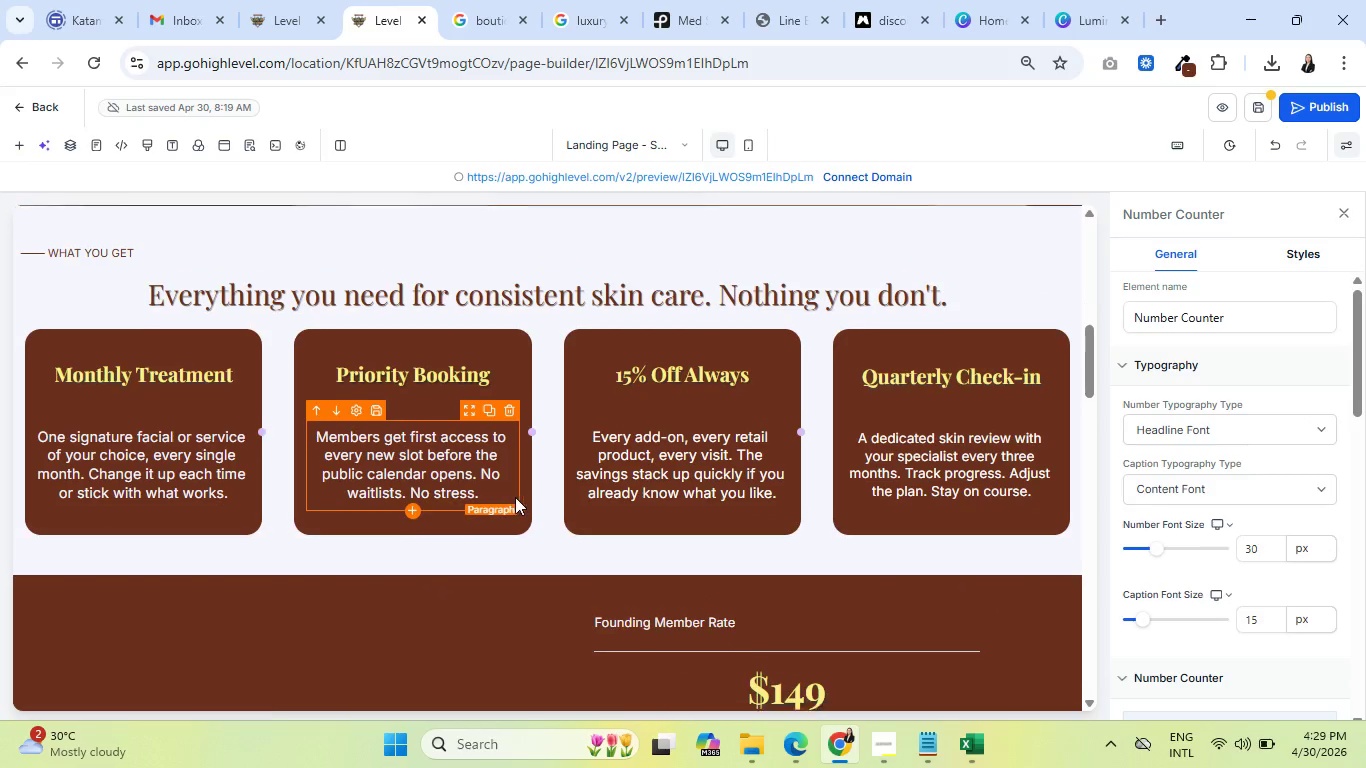 
scroll: coordinate [559, 461], scroll_direction: down, amount: 28.0
 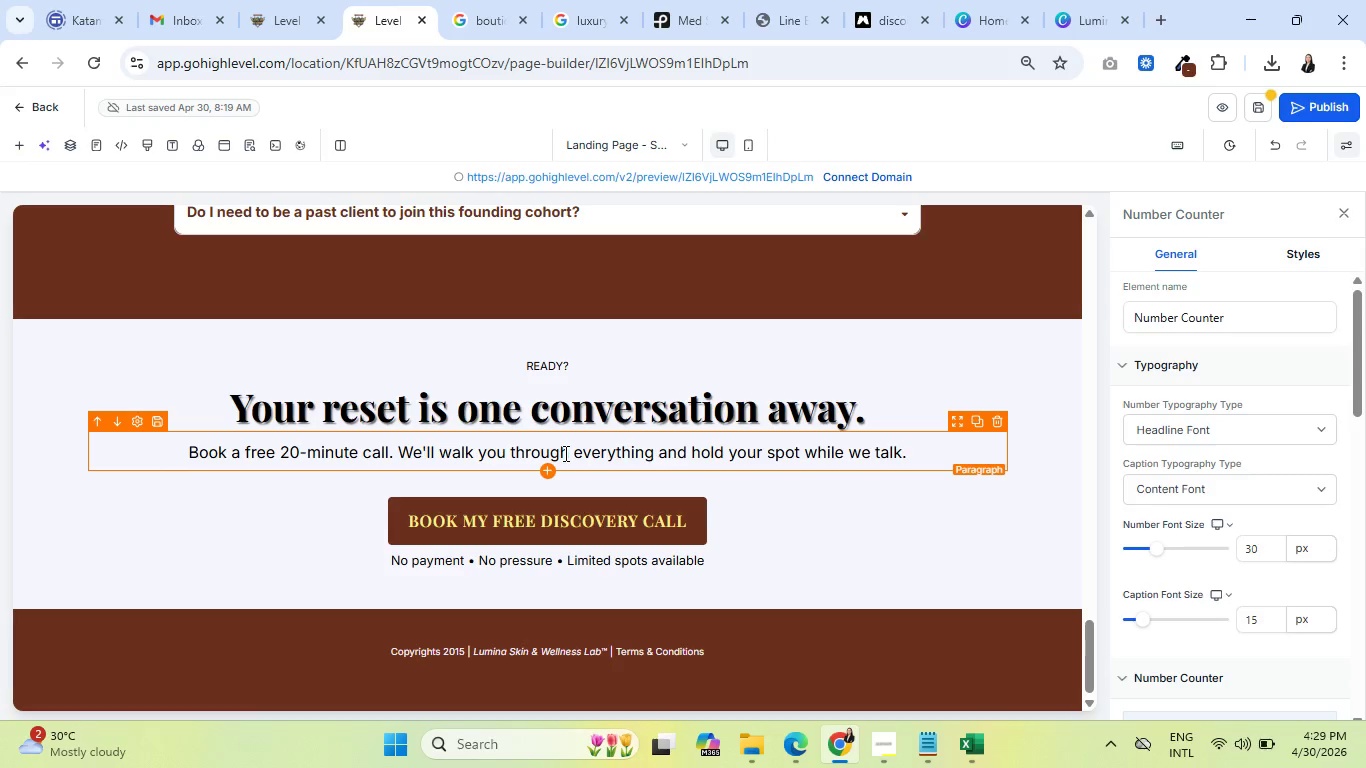 
wait(5.84)
 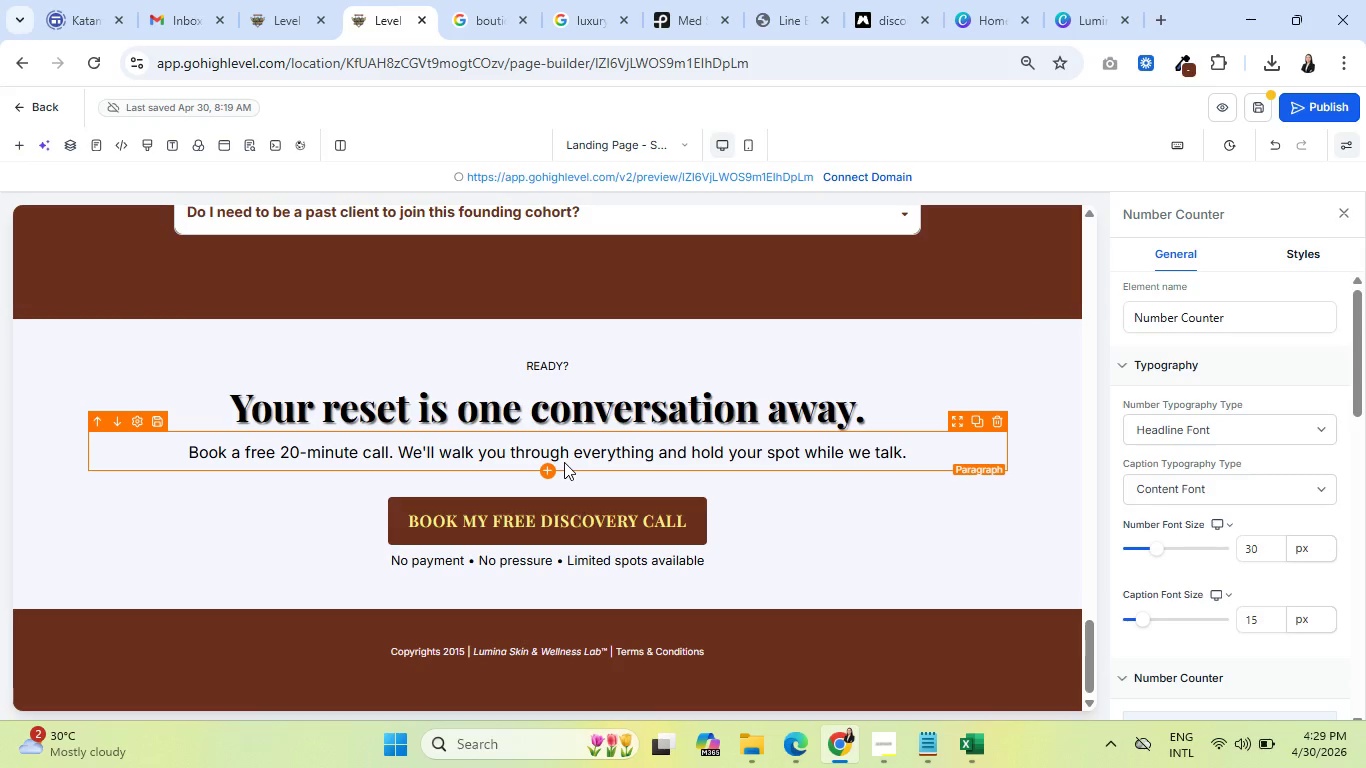 
scroll: coordinate [842, 400], scroll_direction: up, amount: 35.0
 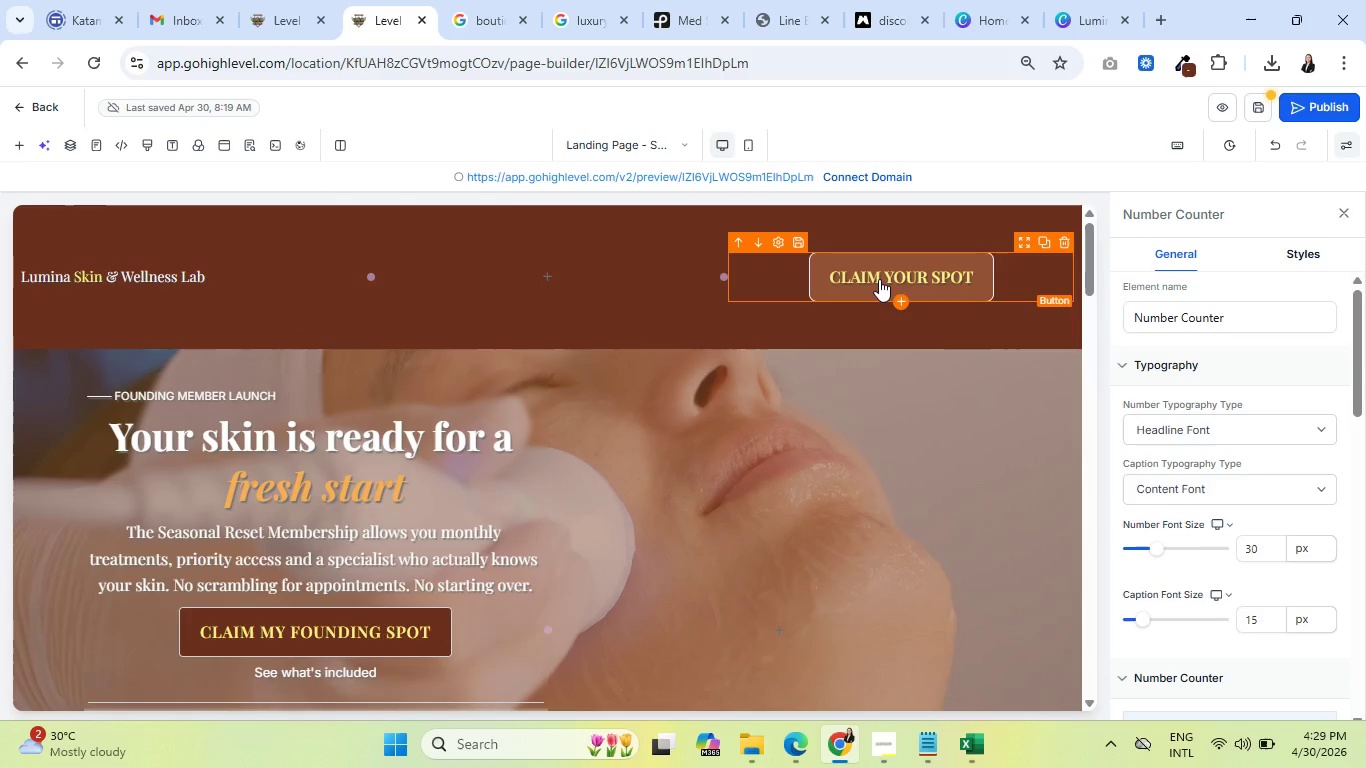 
left_click([879, 279])
 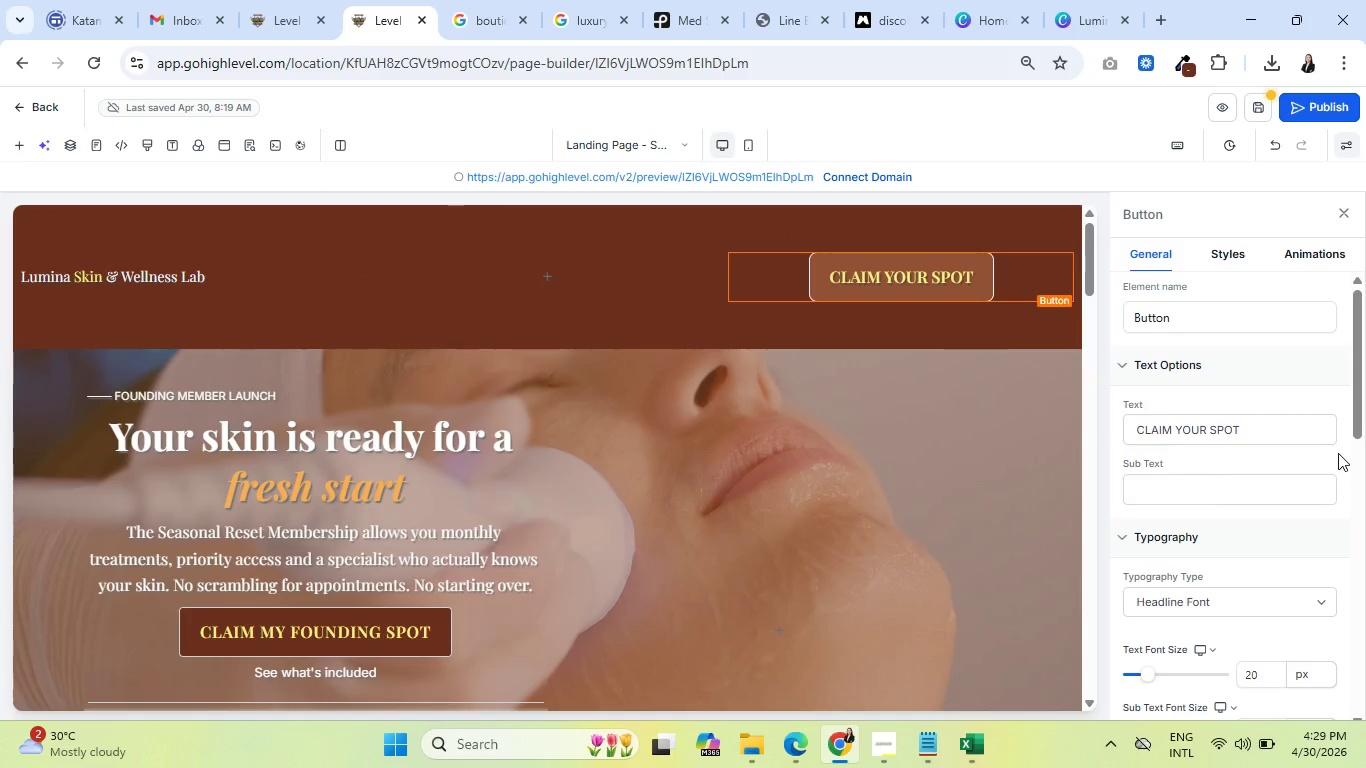 
scroll: coordinate [1256, 472], scroll_direction: down, amount: 6.0
 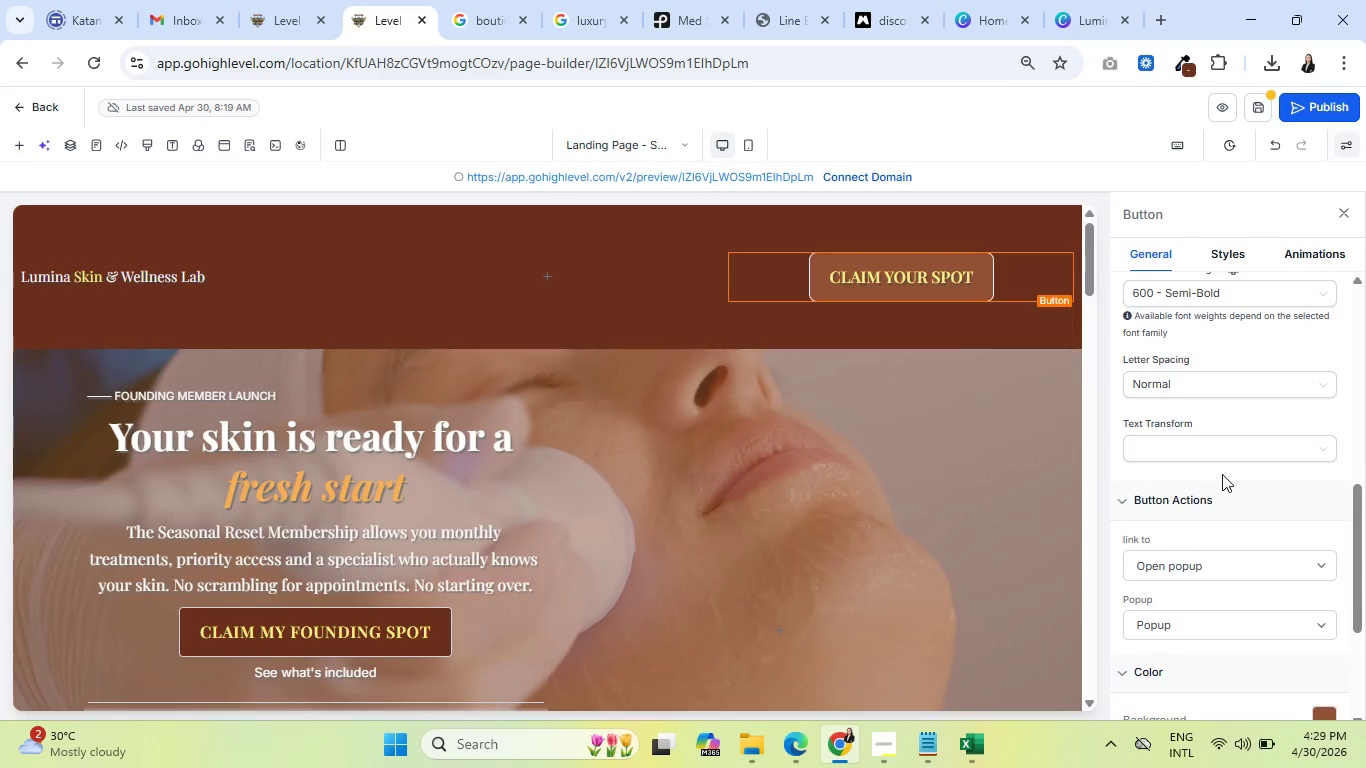 
left_click([1205, 429])
 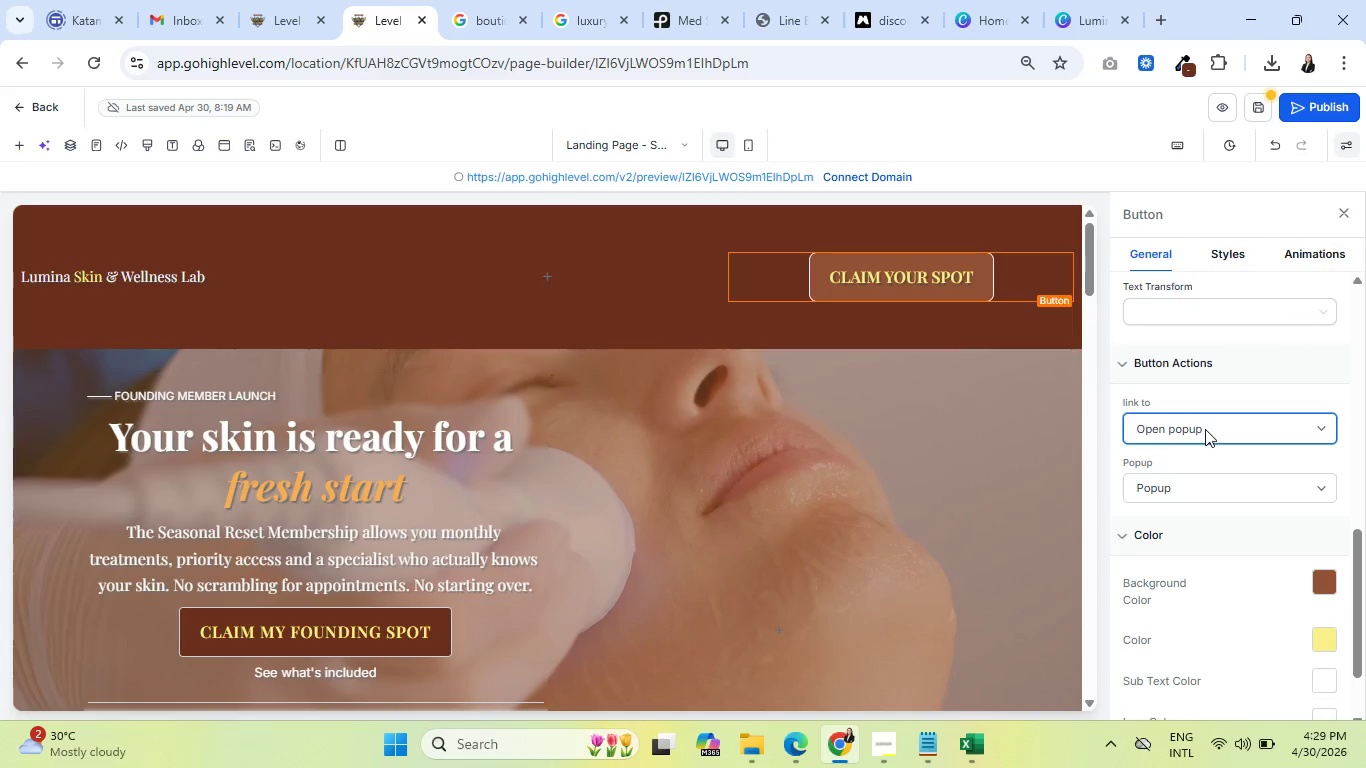 
scroll: coordinate [1225, 475], scroll_direction: down, amount: 2.0
 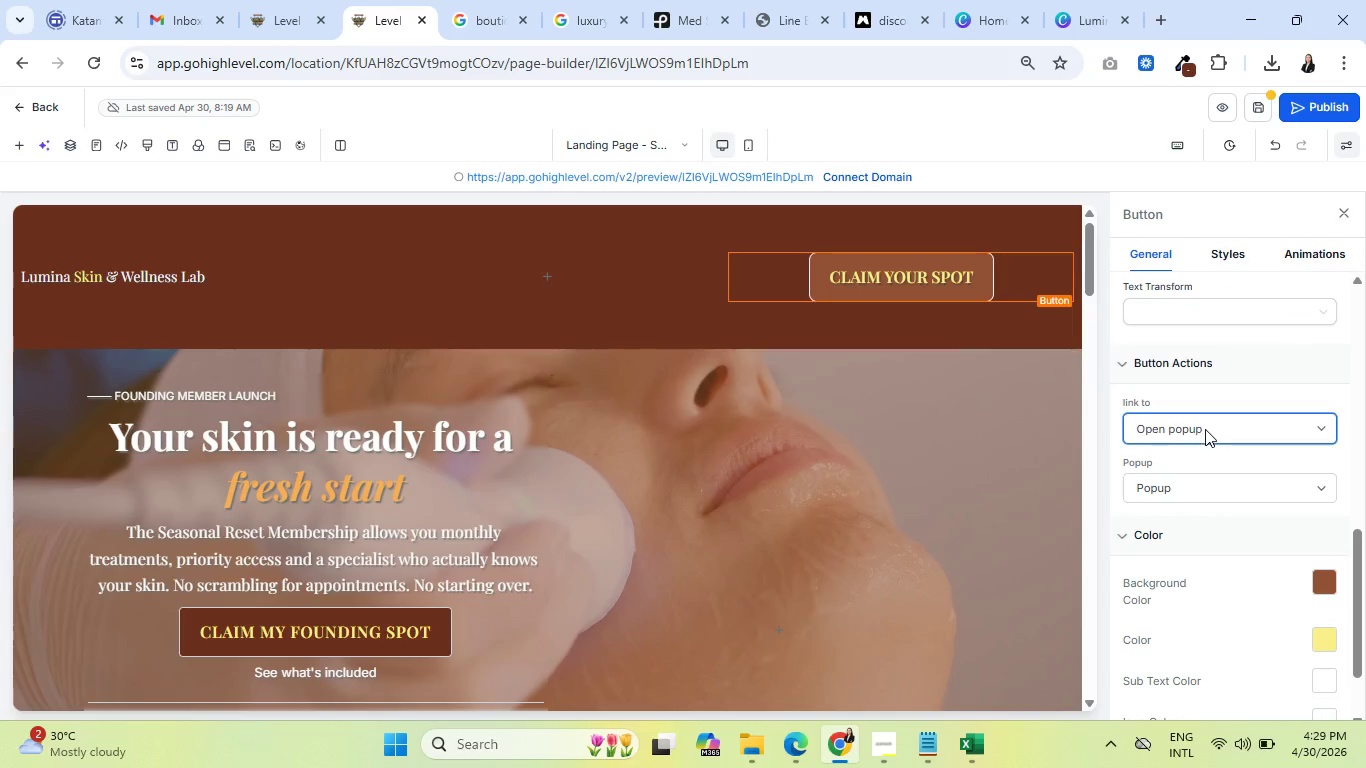 
double_click([1205, 429])
 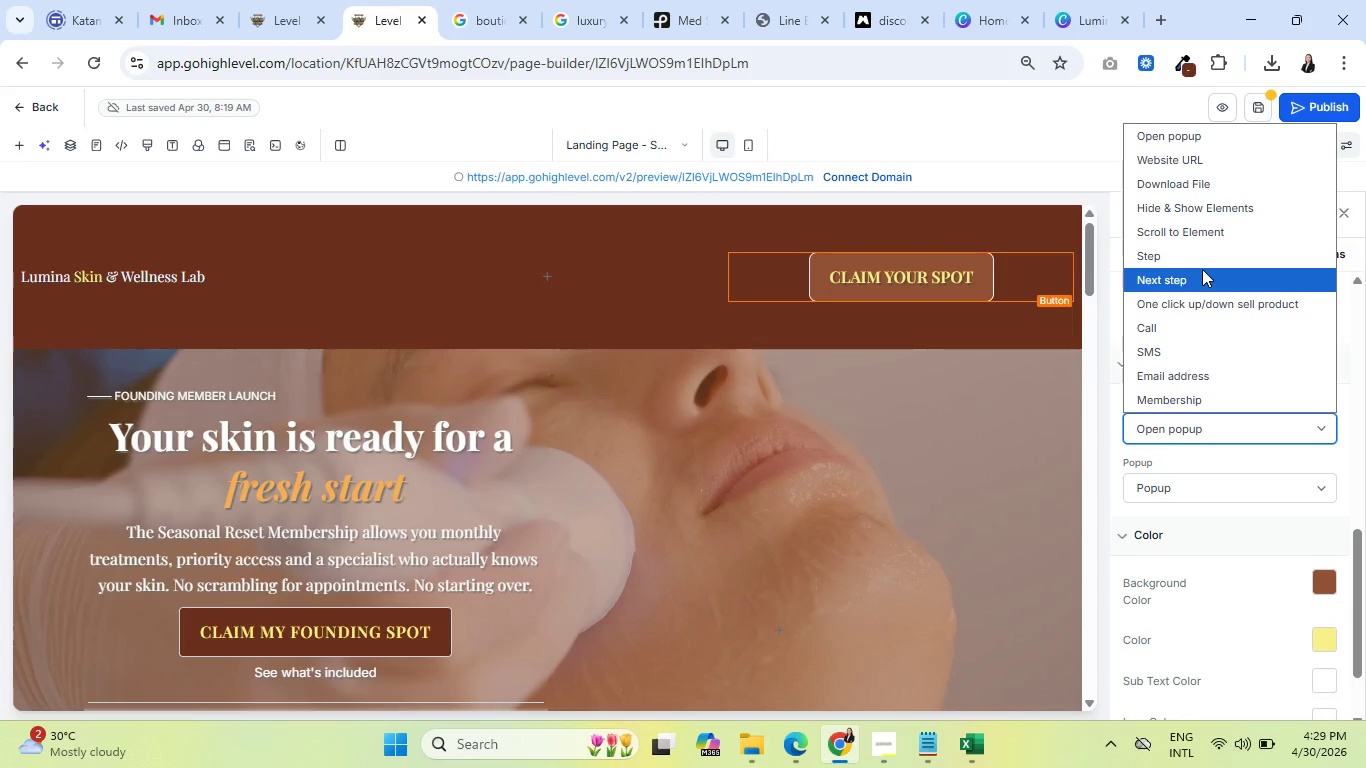 
left_click([1190, 237])
 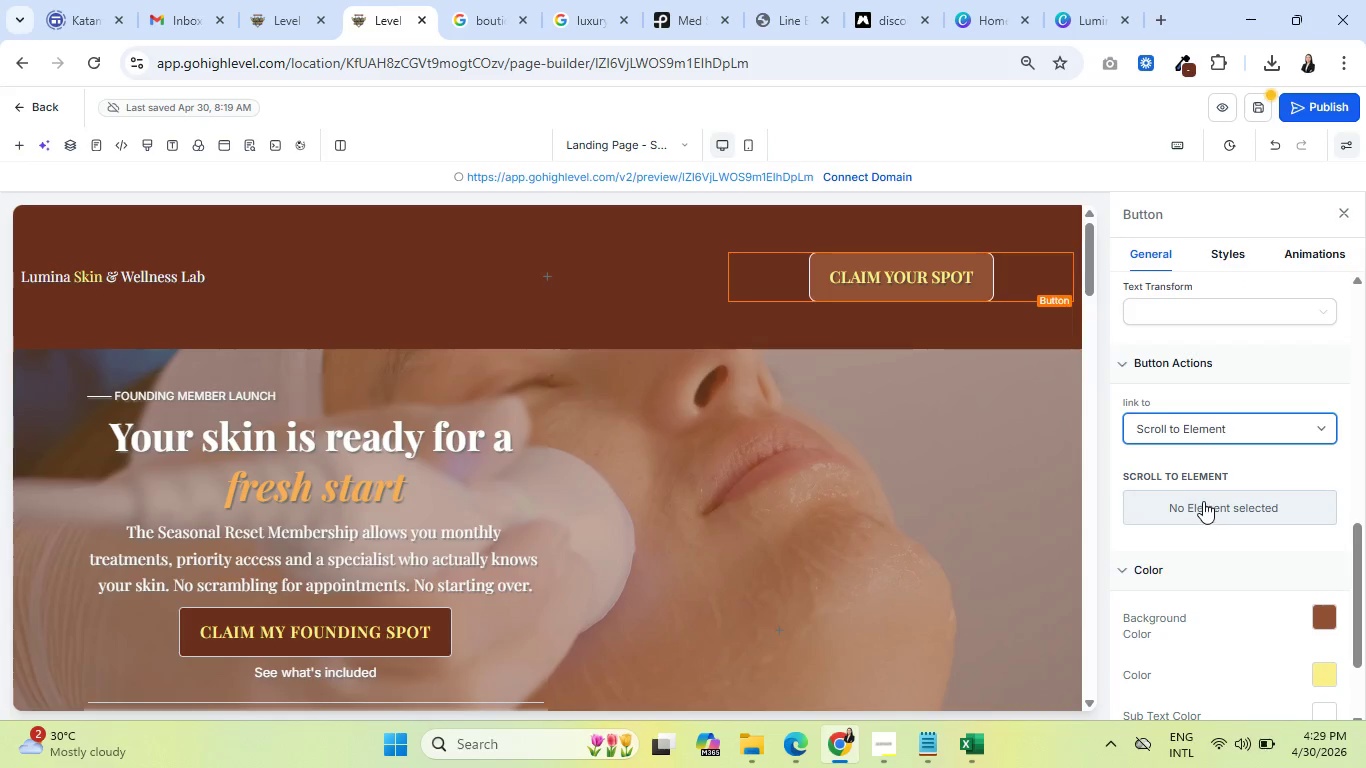 
left_click([1203, 501])
 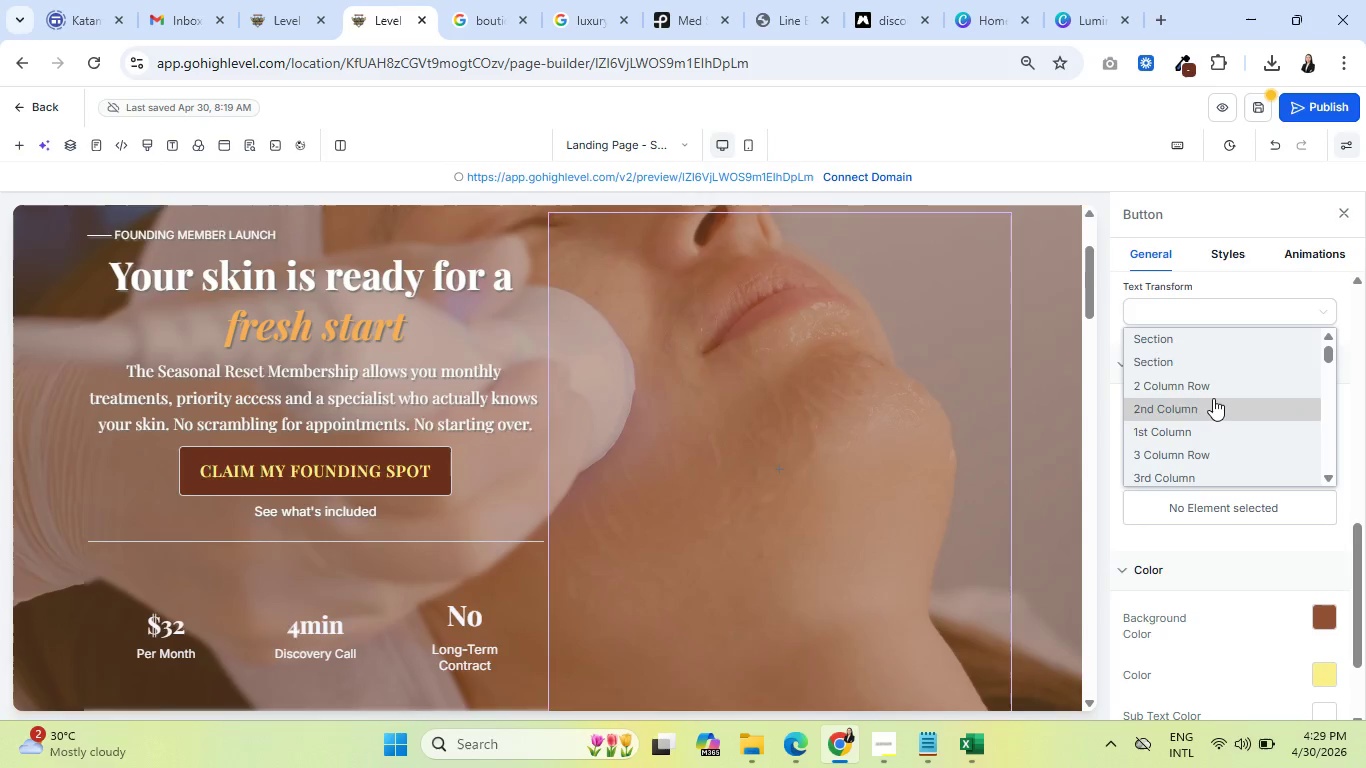 
scroll: coordinate [1221, 451], scroll_direction: down, amount: 10.0
 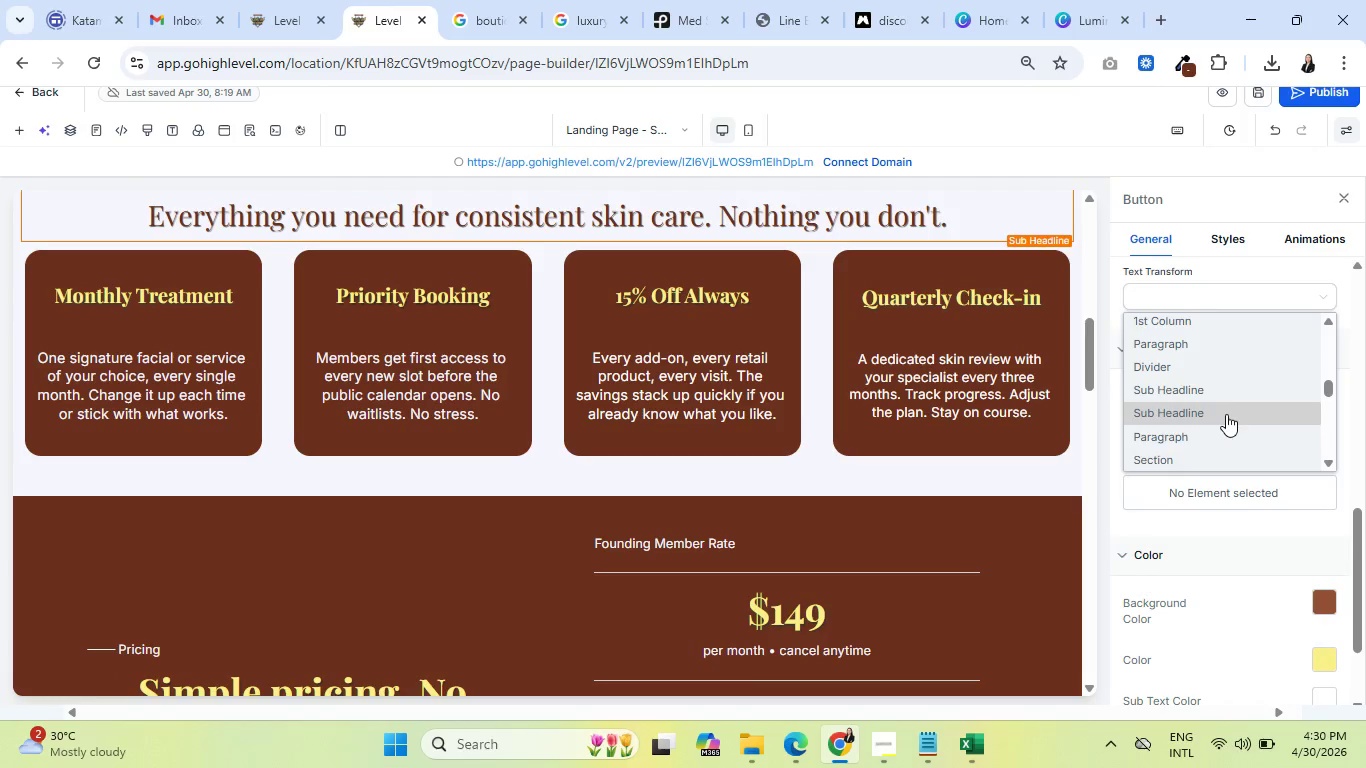 
scroll: coordinate [1202, 414], scroll_direction: down, amount: 6.0
 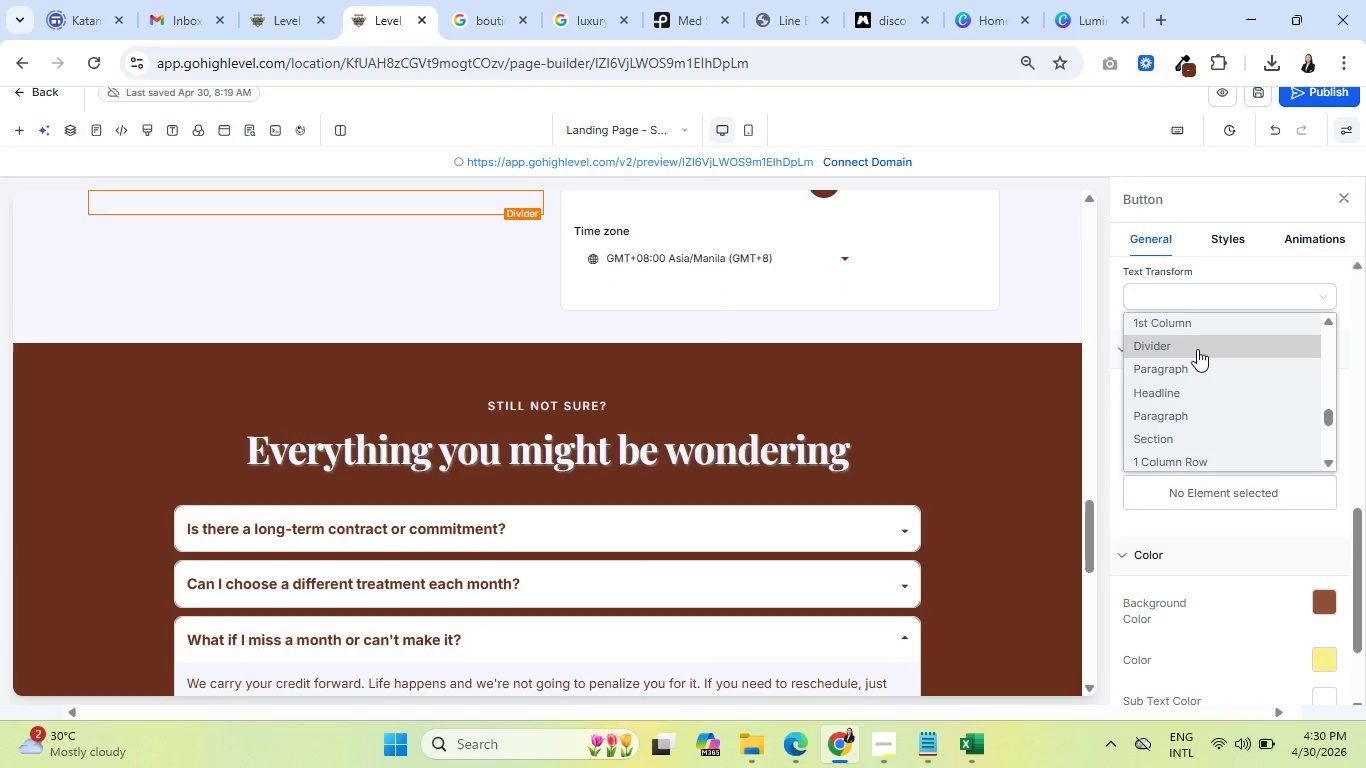 
scroll: coordinate [1197, 349], scroll_direction: up, amount: 1.0
 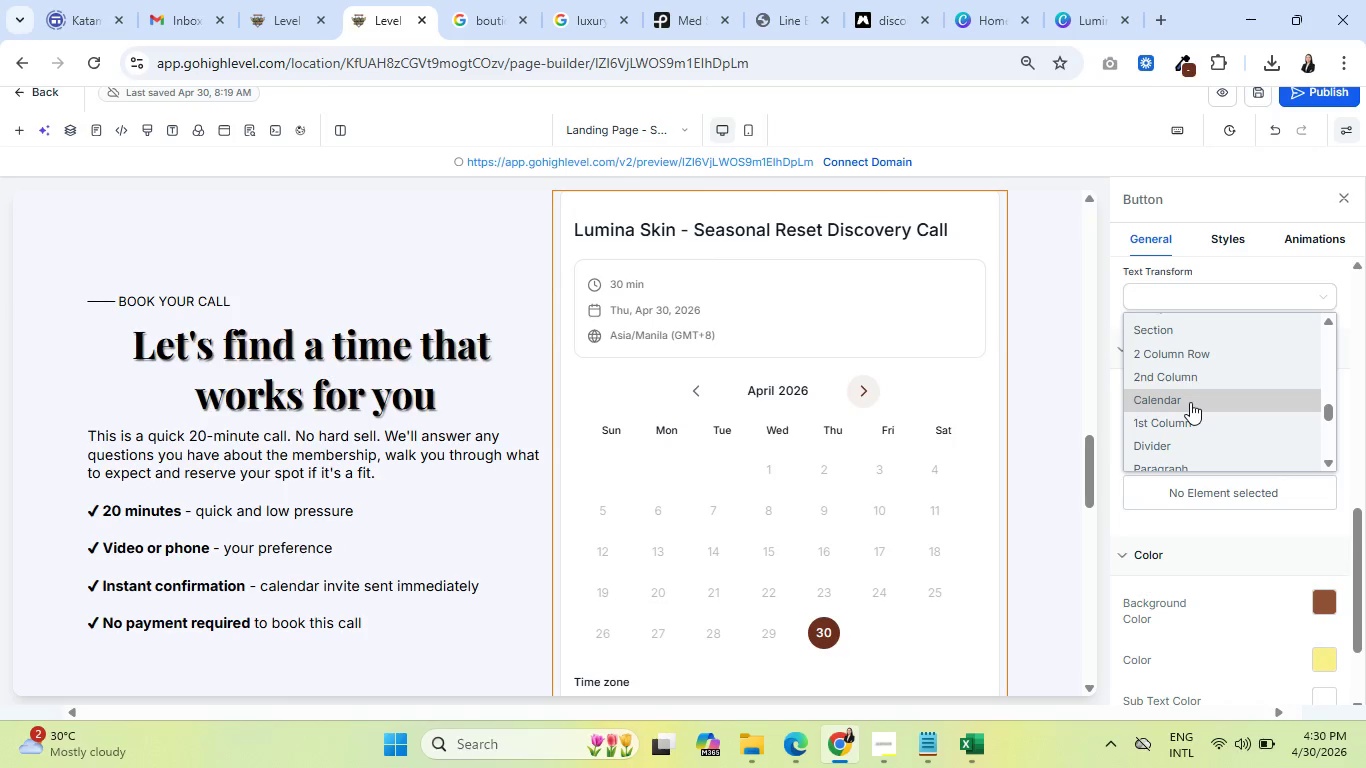 
left_click([1190, 402])
 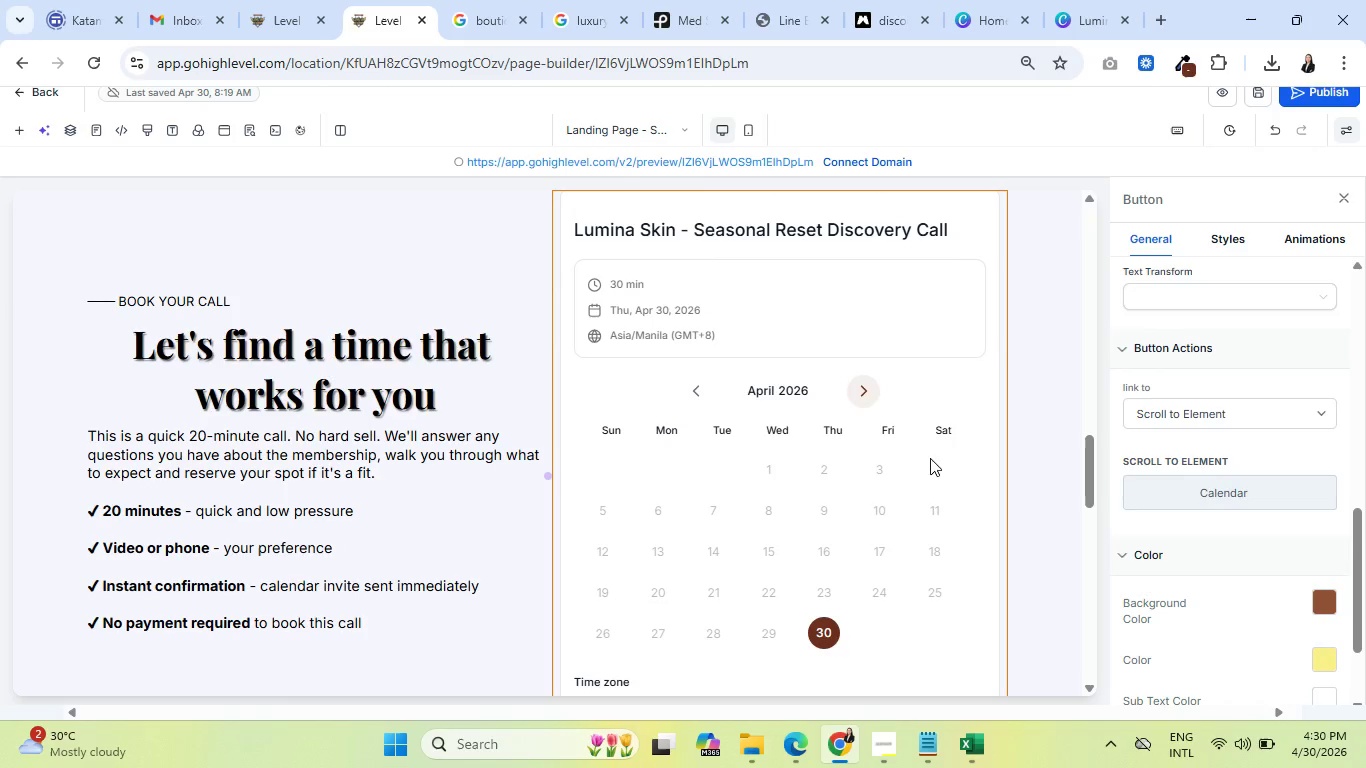 
scroll: coordinate [921, 455], scroll_direction: up, amount: 4.0
 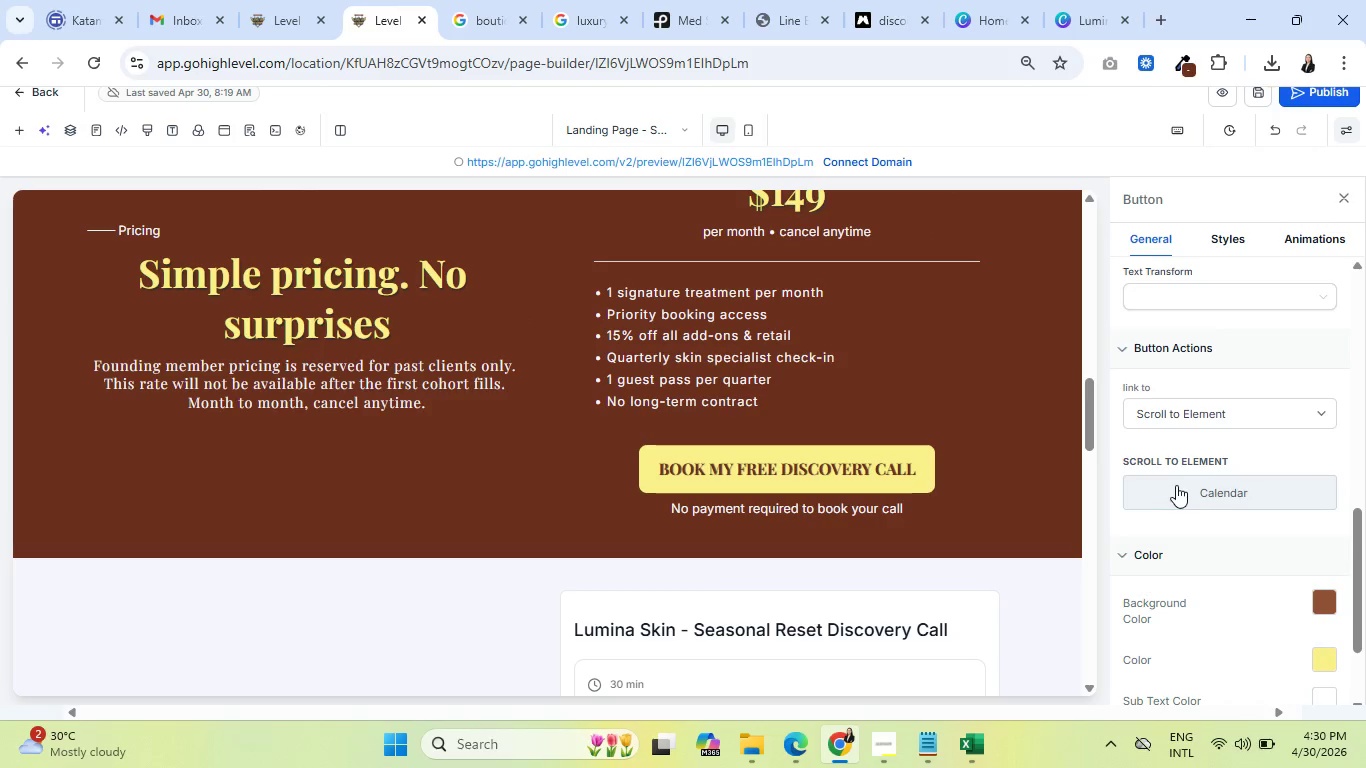 
left_click([1176, 485])
 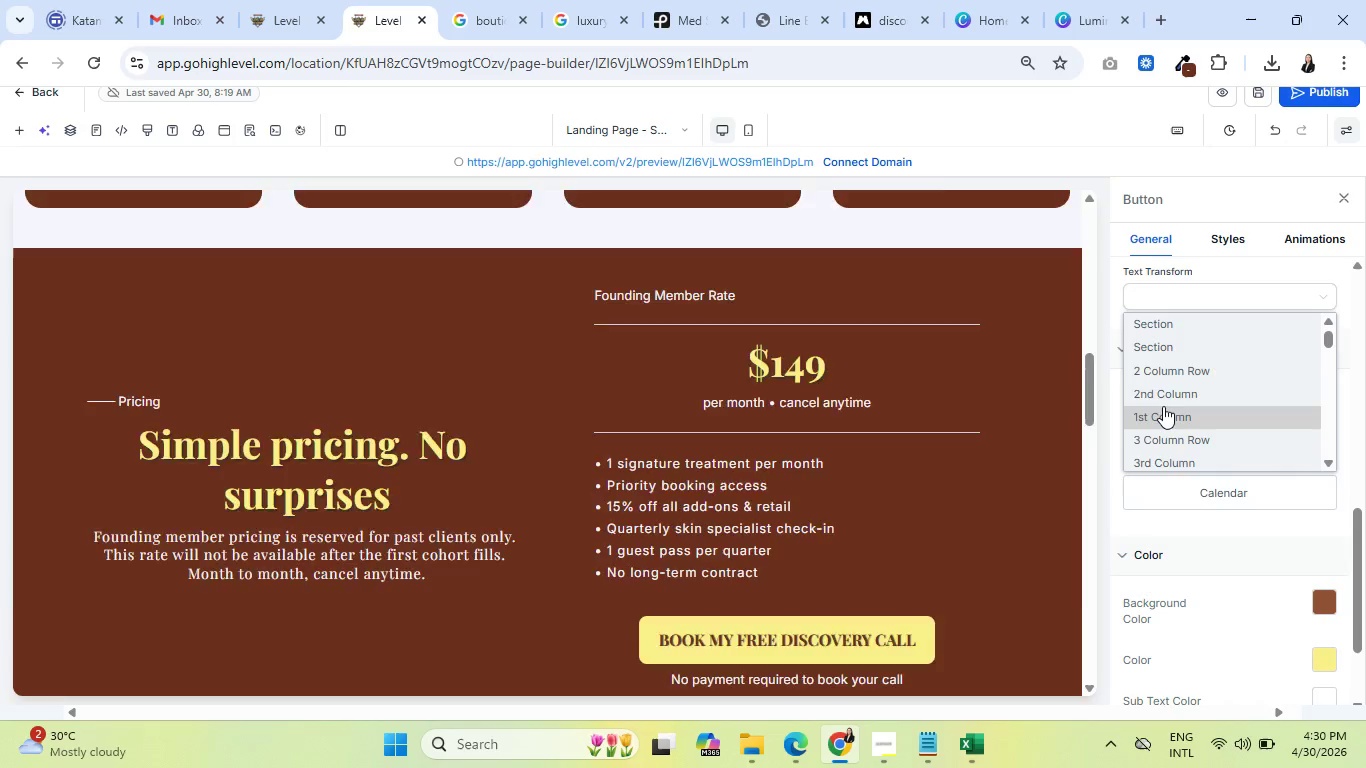 
scroll: coordinate [1203, 369], scroll_direction: down, amount: 8.0
 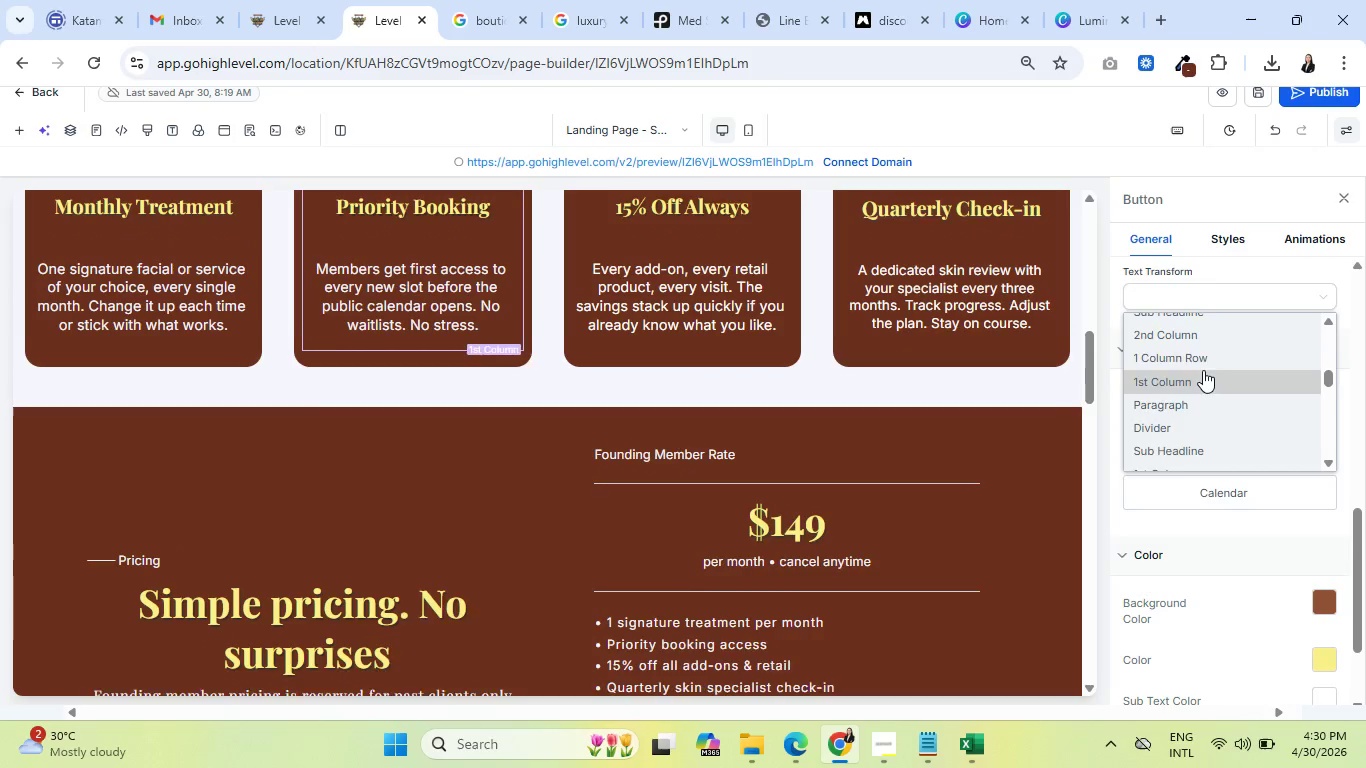 
scroll: coordinate [1203, 370], scroll_direction: up, amount: 1.0
 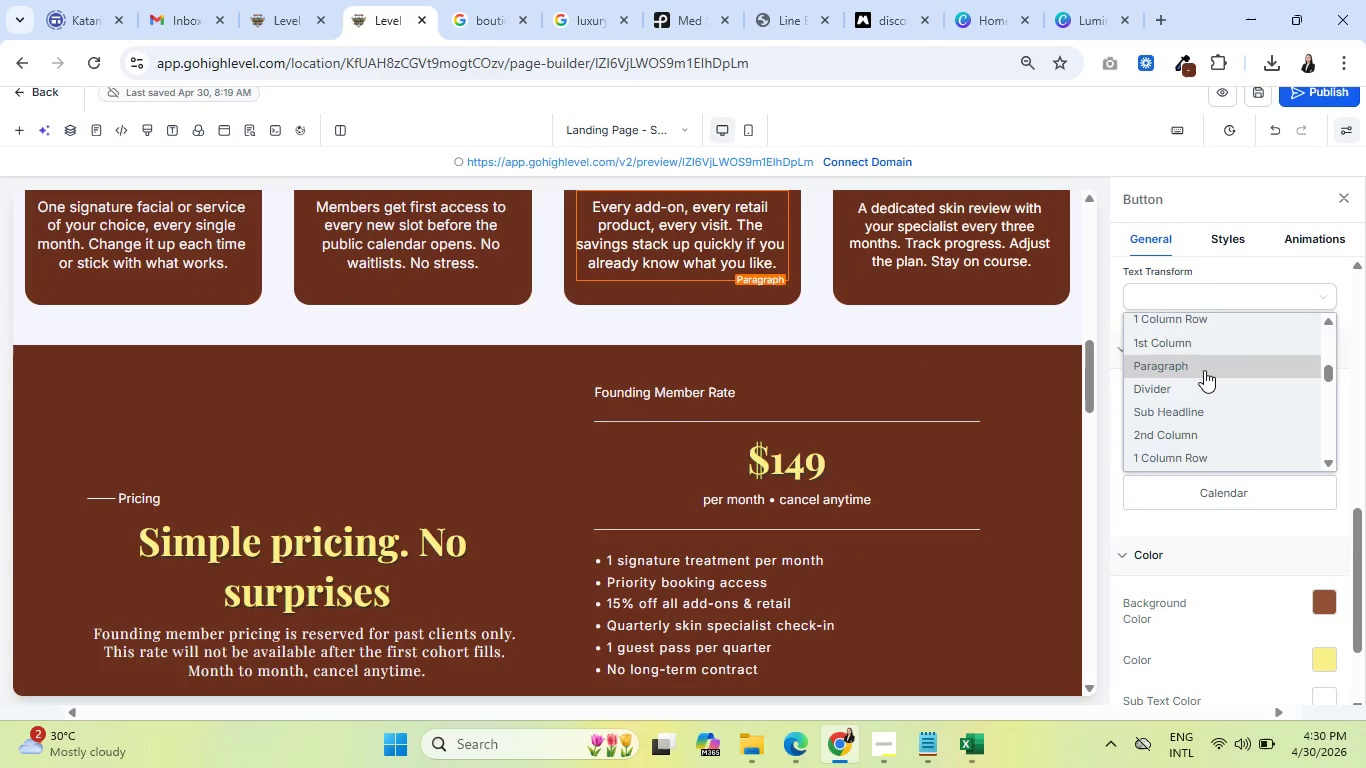 
scroll: coordinate [1188, 378], scroll_direction: down, amount: 6.0
 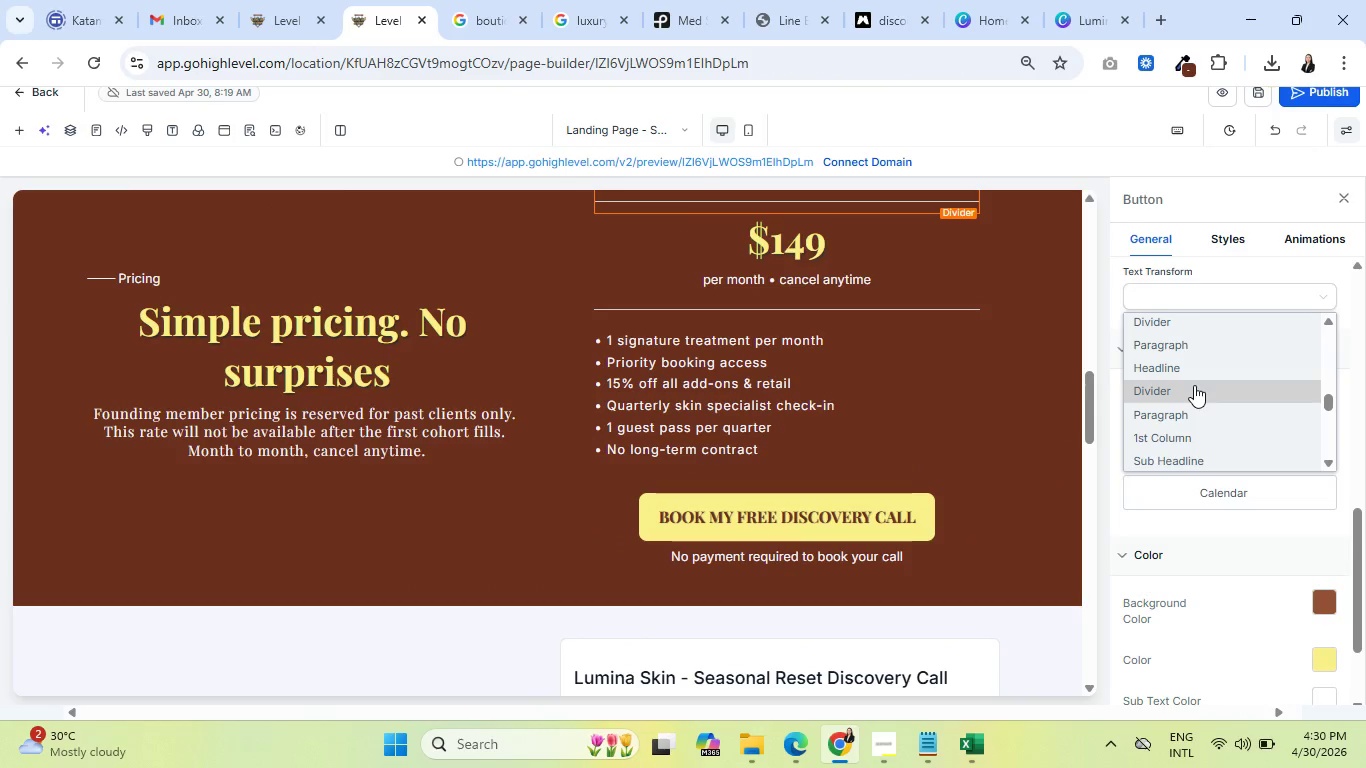 
scroll: coordinate [1205, 428], scroll_direction: down, amount: 2.0
 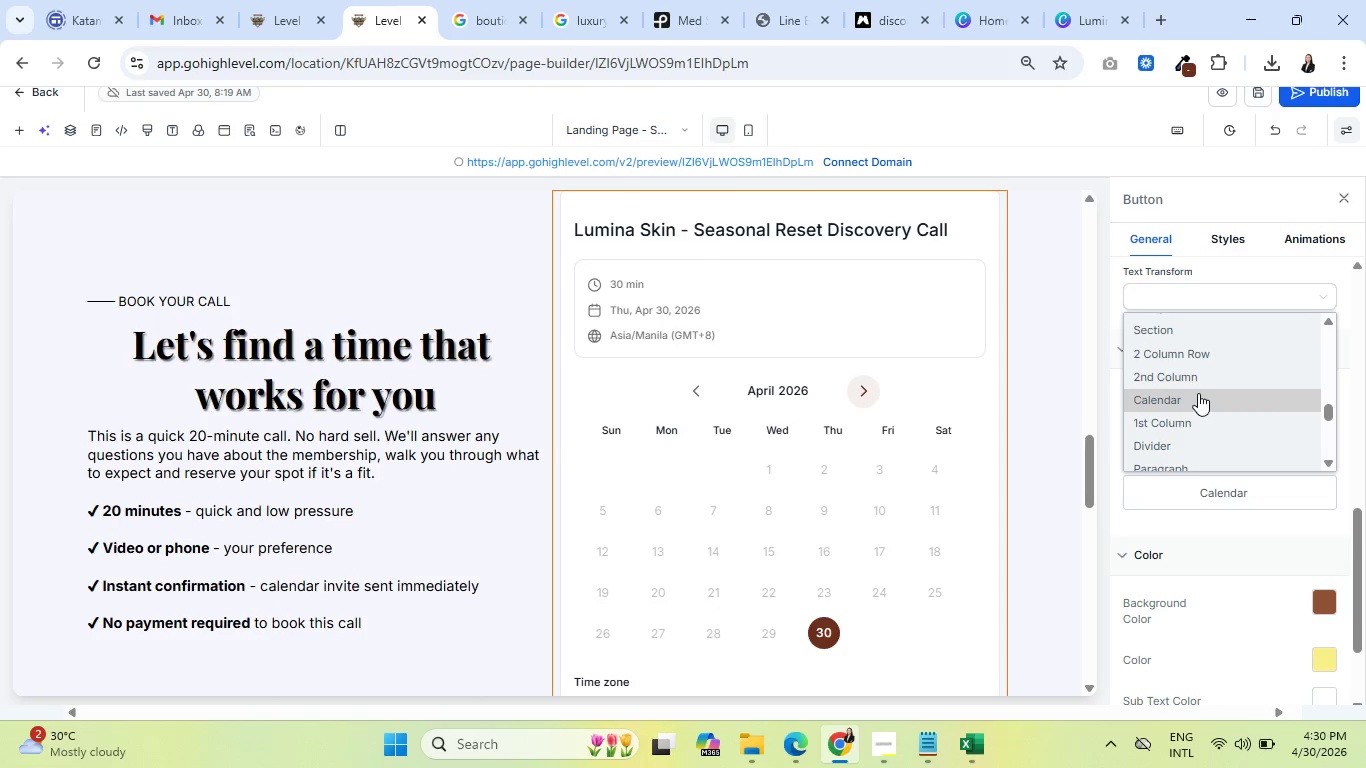 
left_click([1198, 393])
 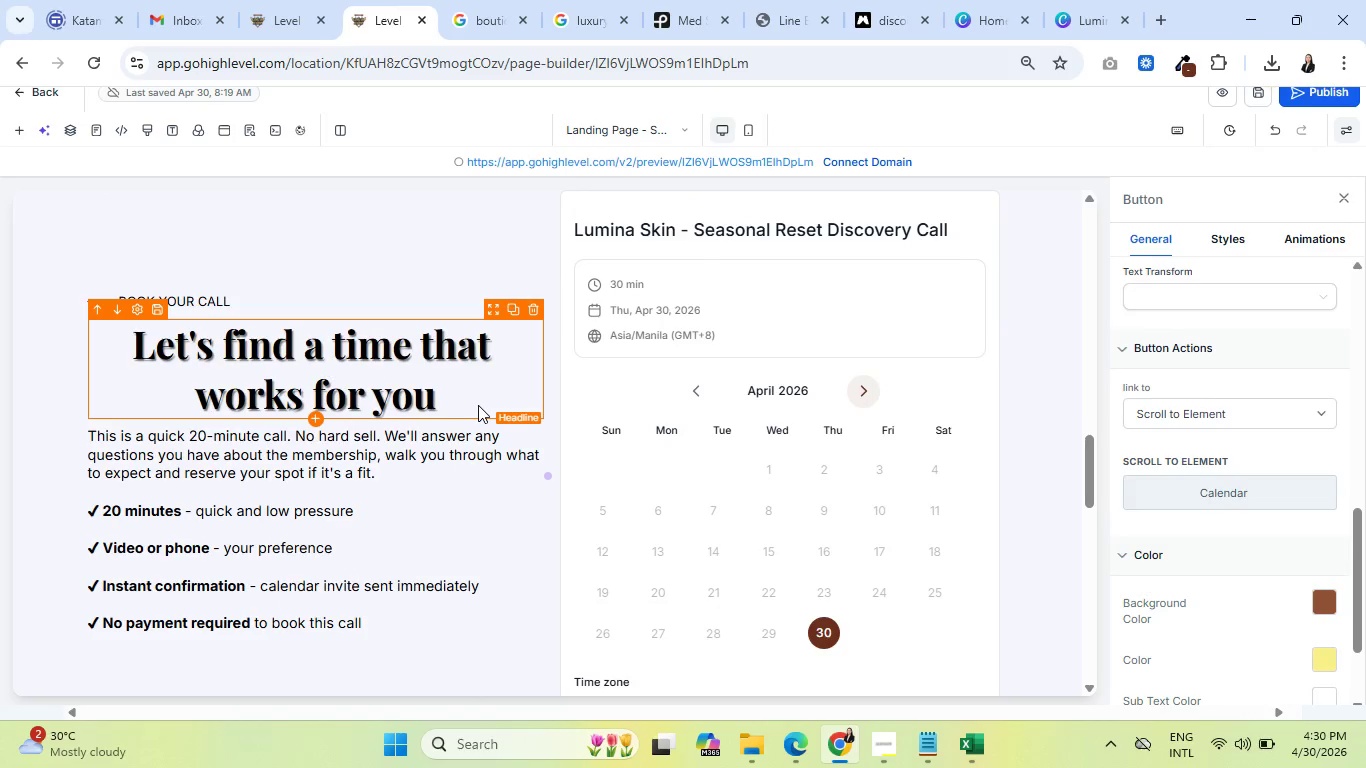 
scroll: coordinate [328, 364], scroll_direction: up, amount: 19.0
 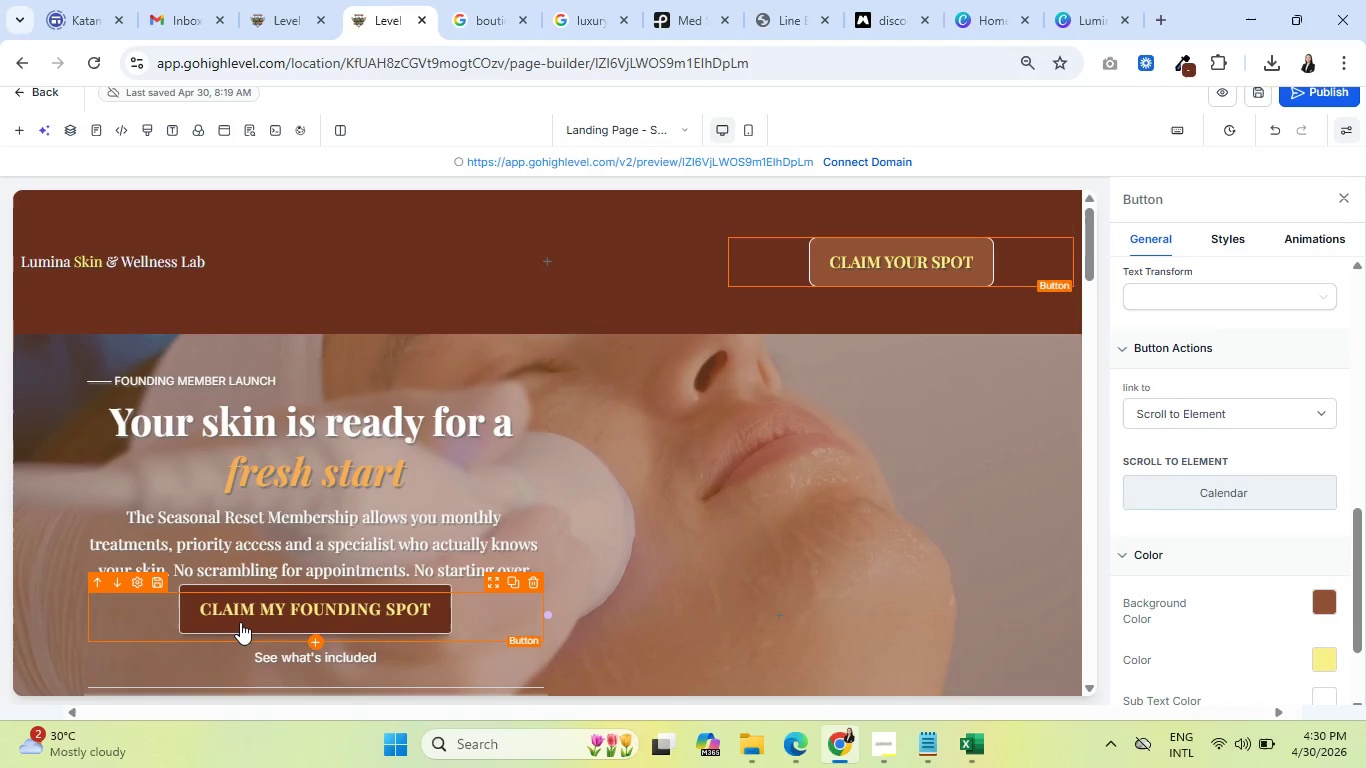 
left_click([240, 622])
 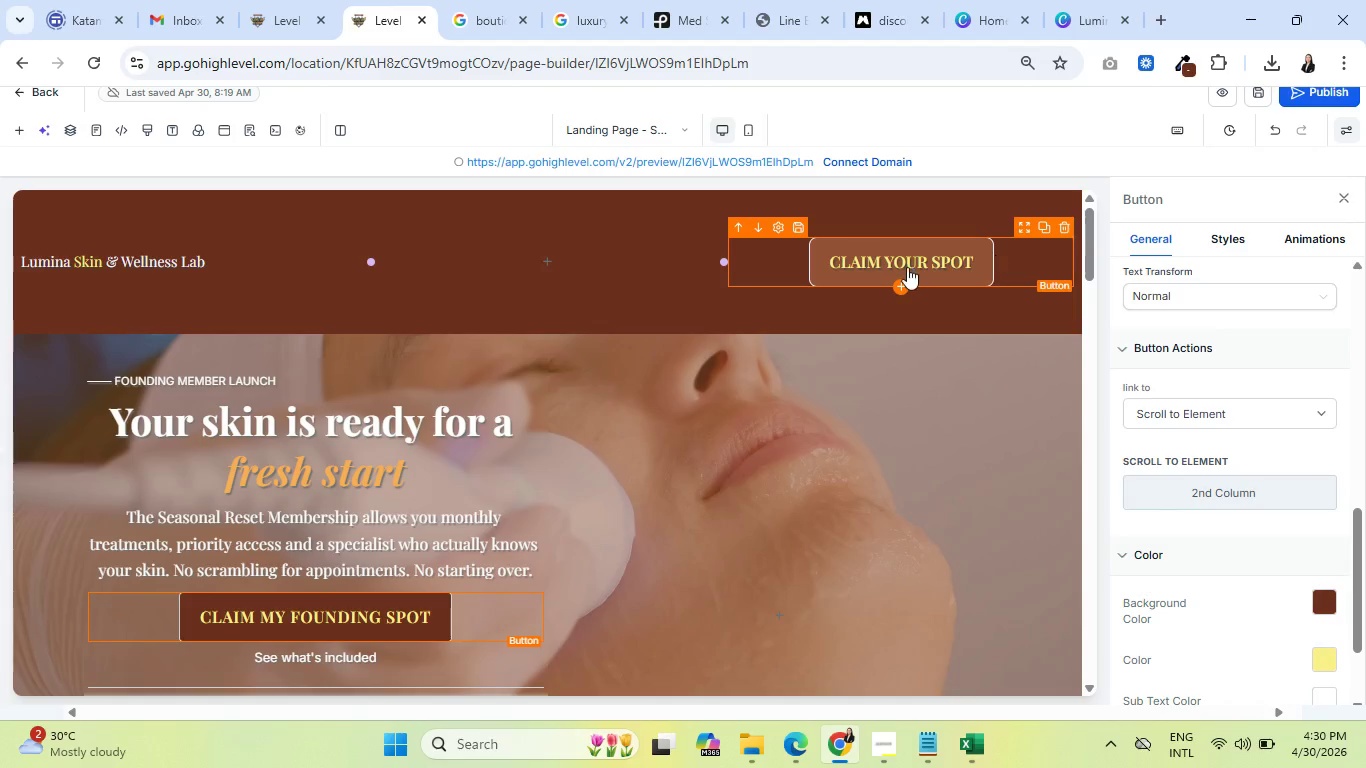 
left_click([907, 267])
 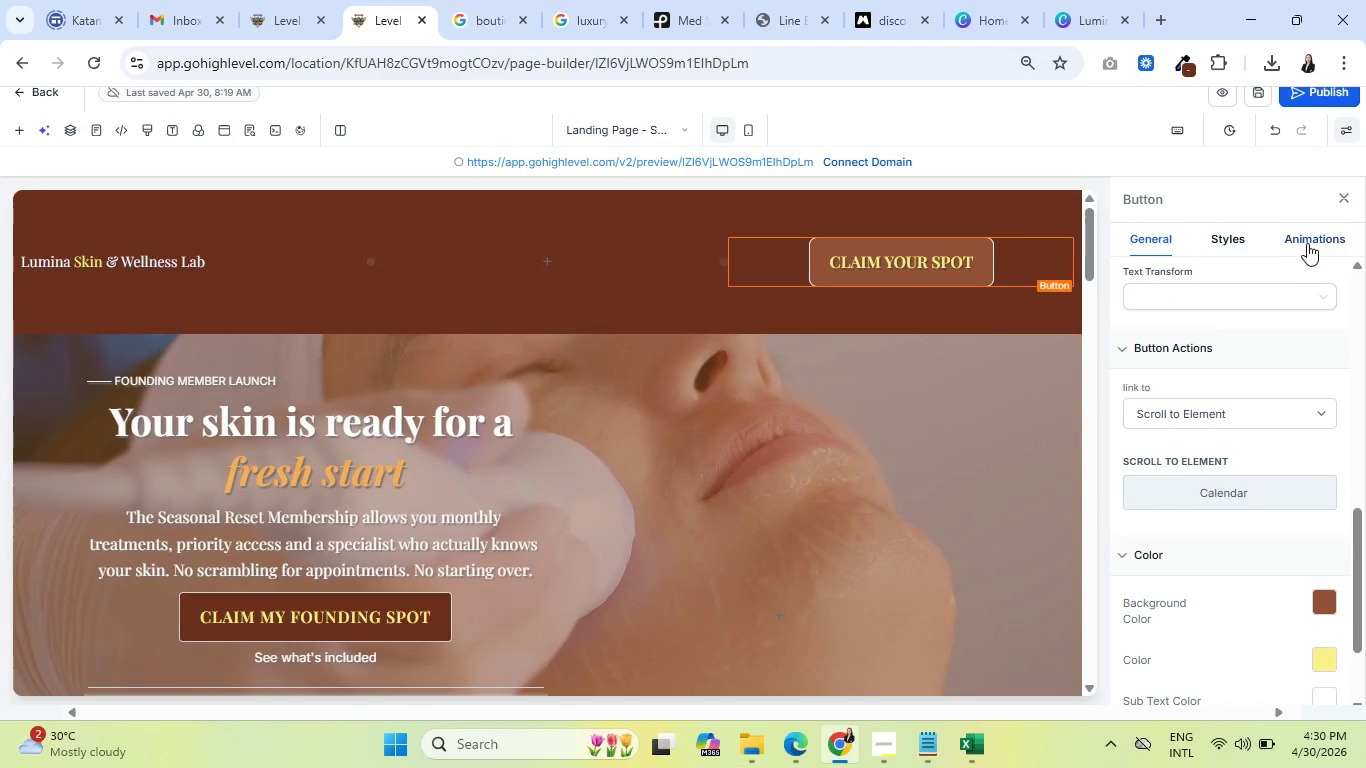 
left_click([1307, 243])
 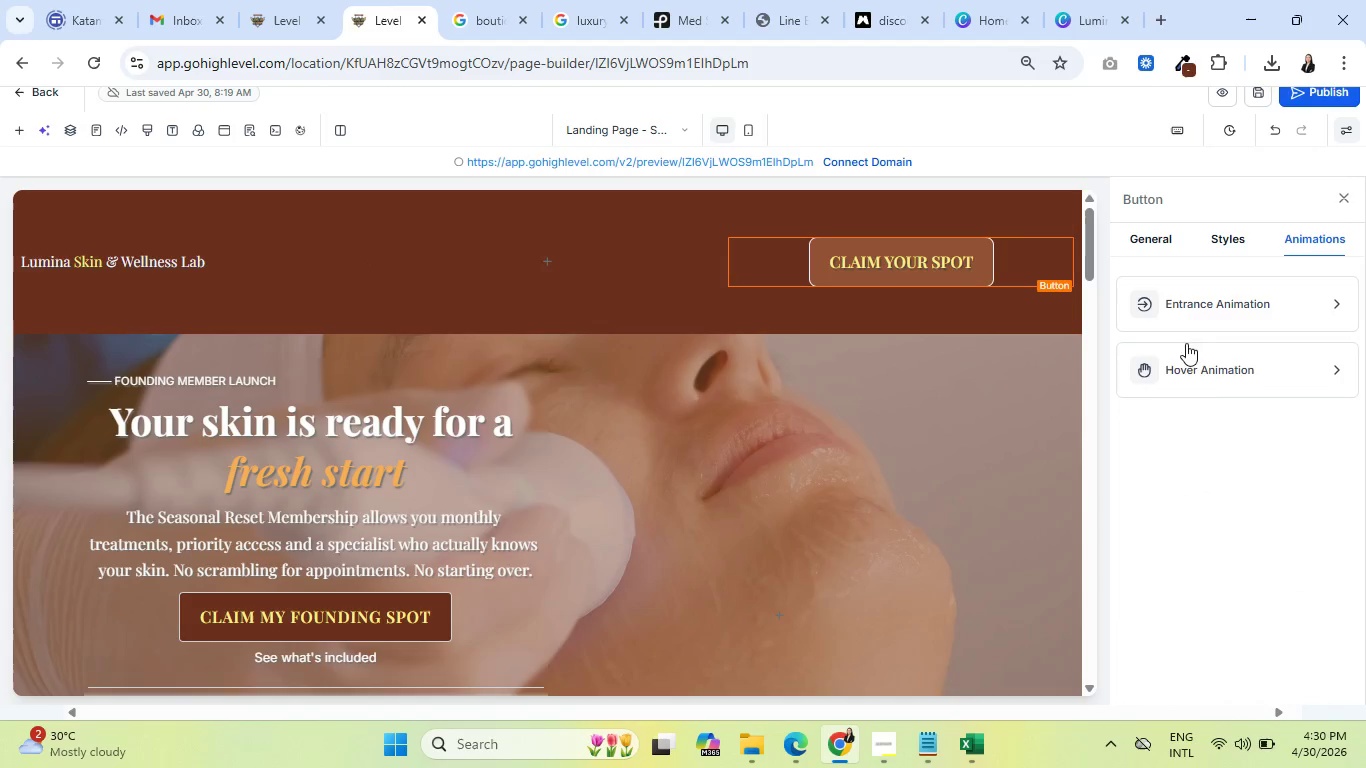 
left_click([1204, 368])
 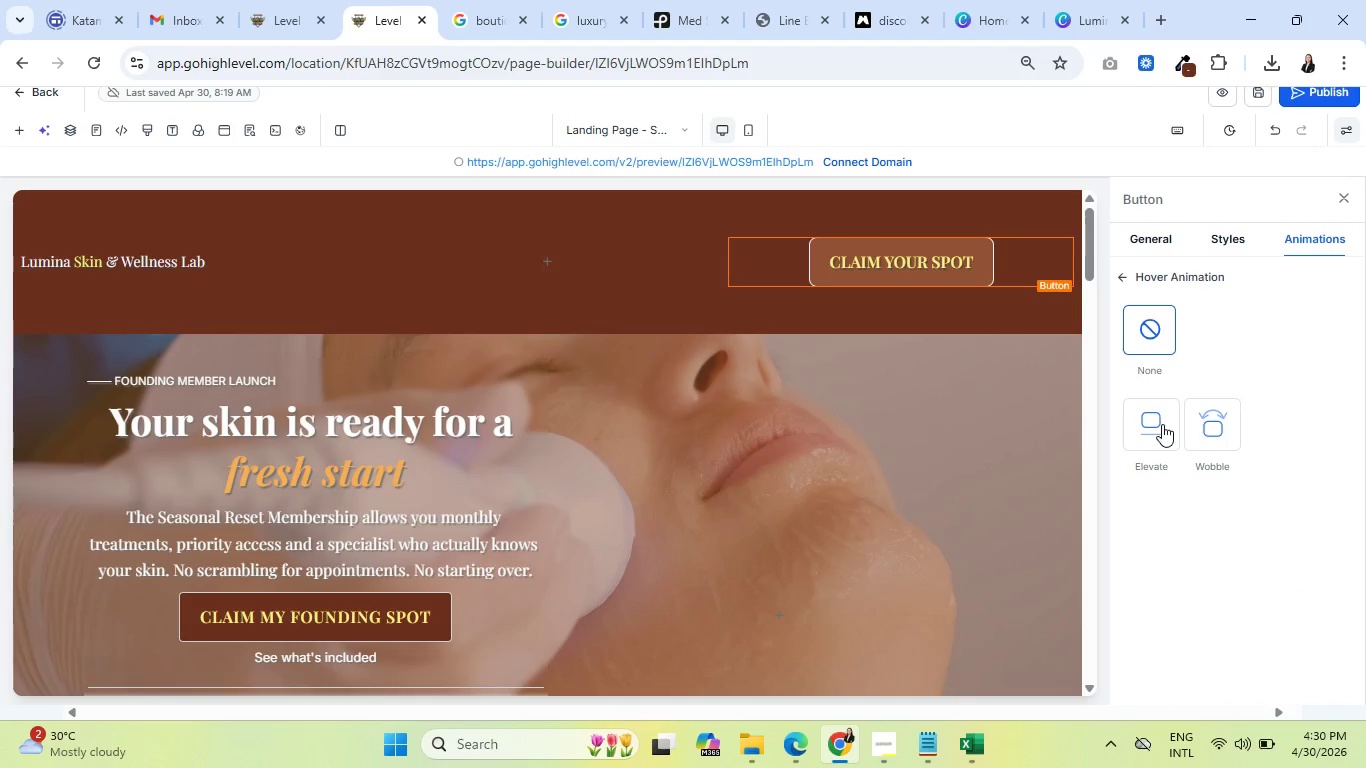 
left_click([1162, 424])
 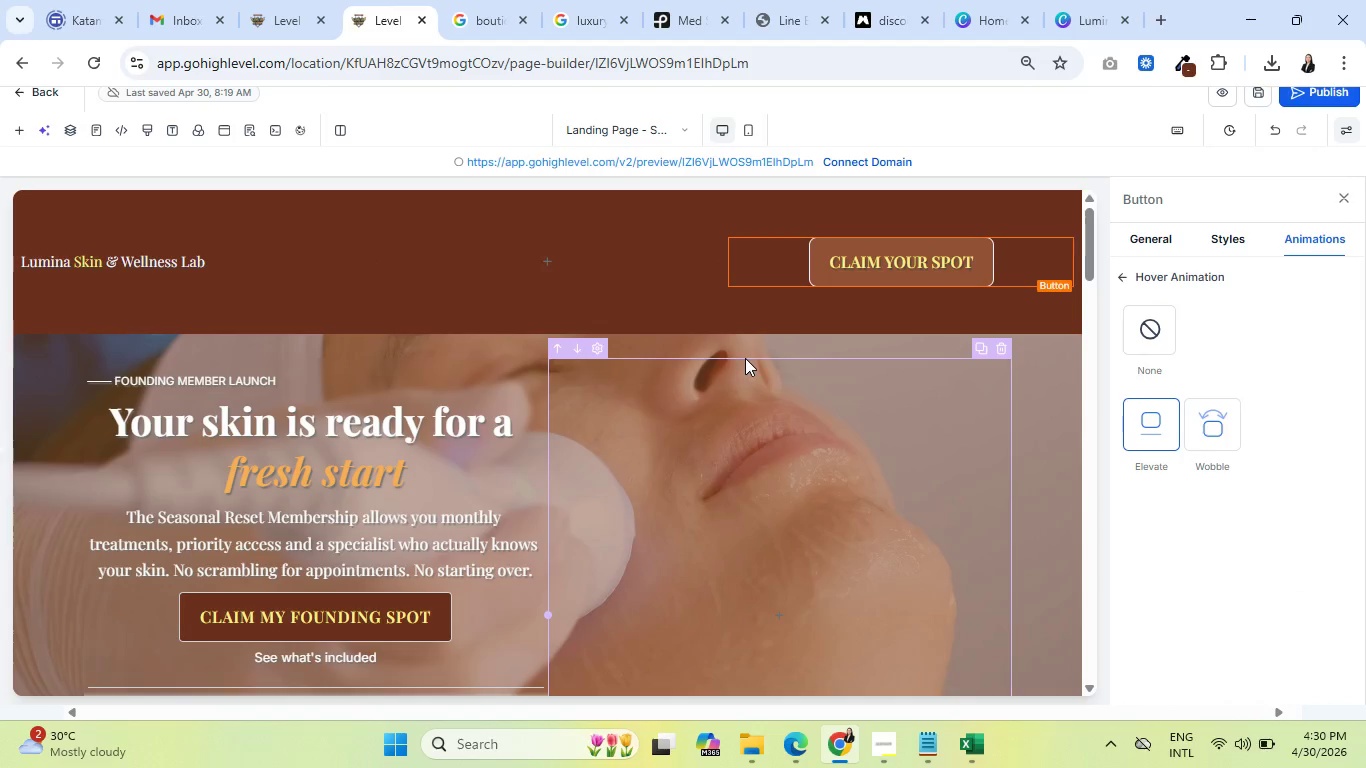 
left_click([385, 620])
 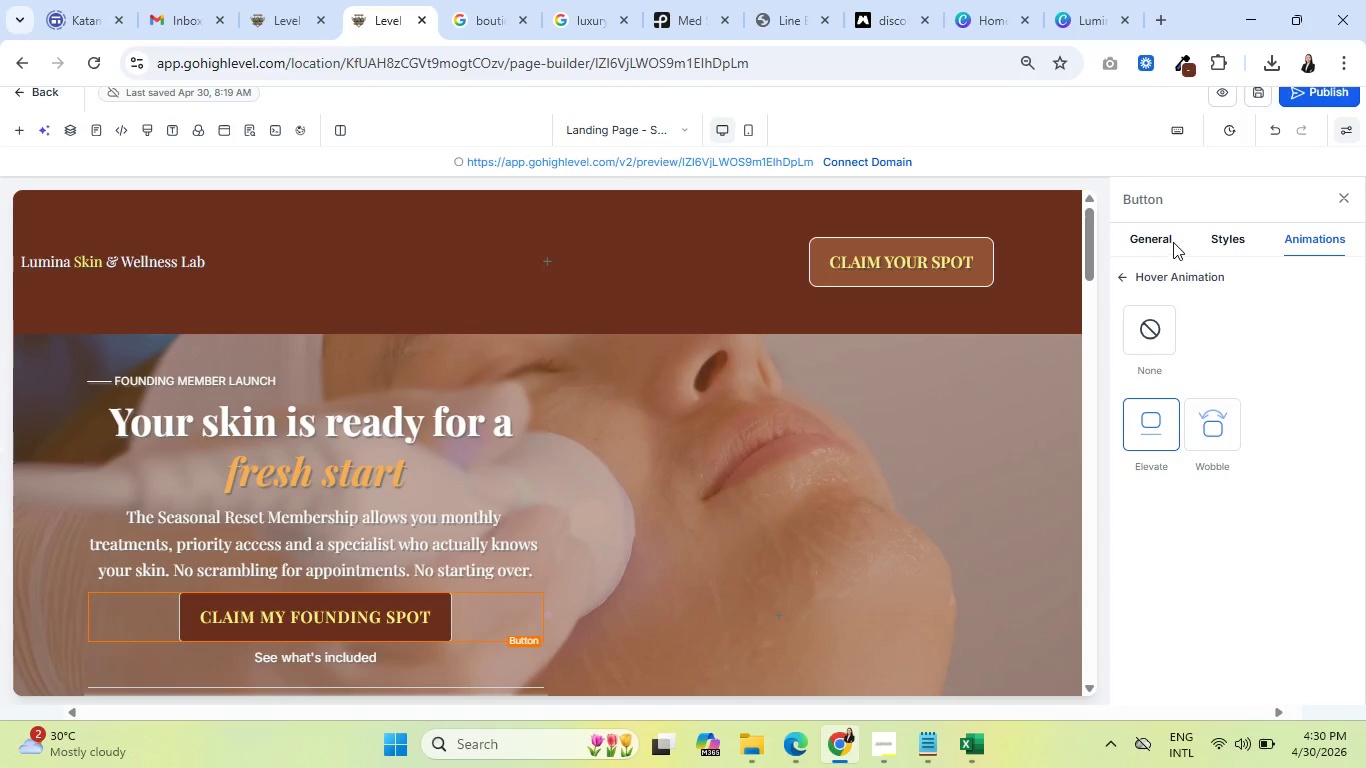 
left_click([1160, 238])
 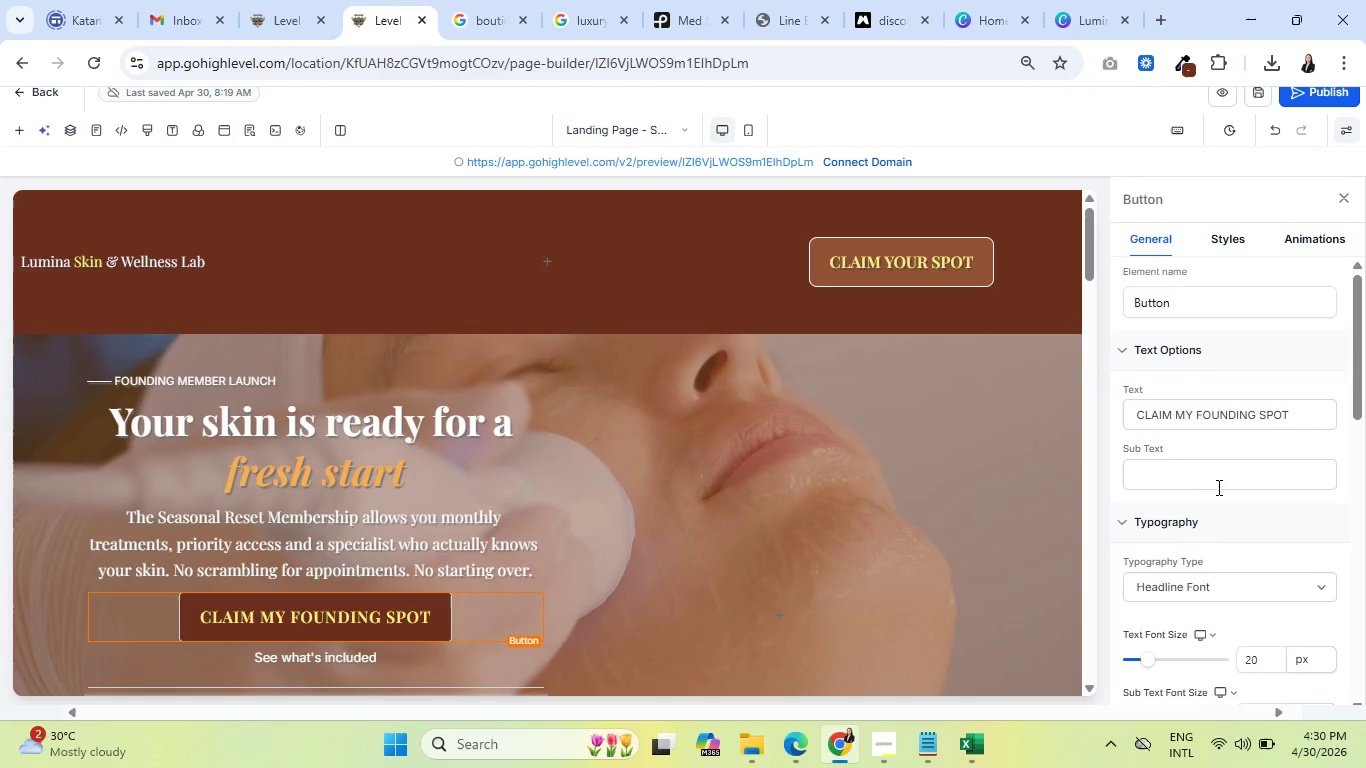 
scroll: coordinate [1244, 480], scroll_direction: down, amount: 8.0
 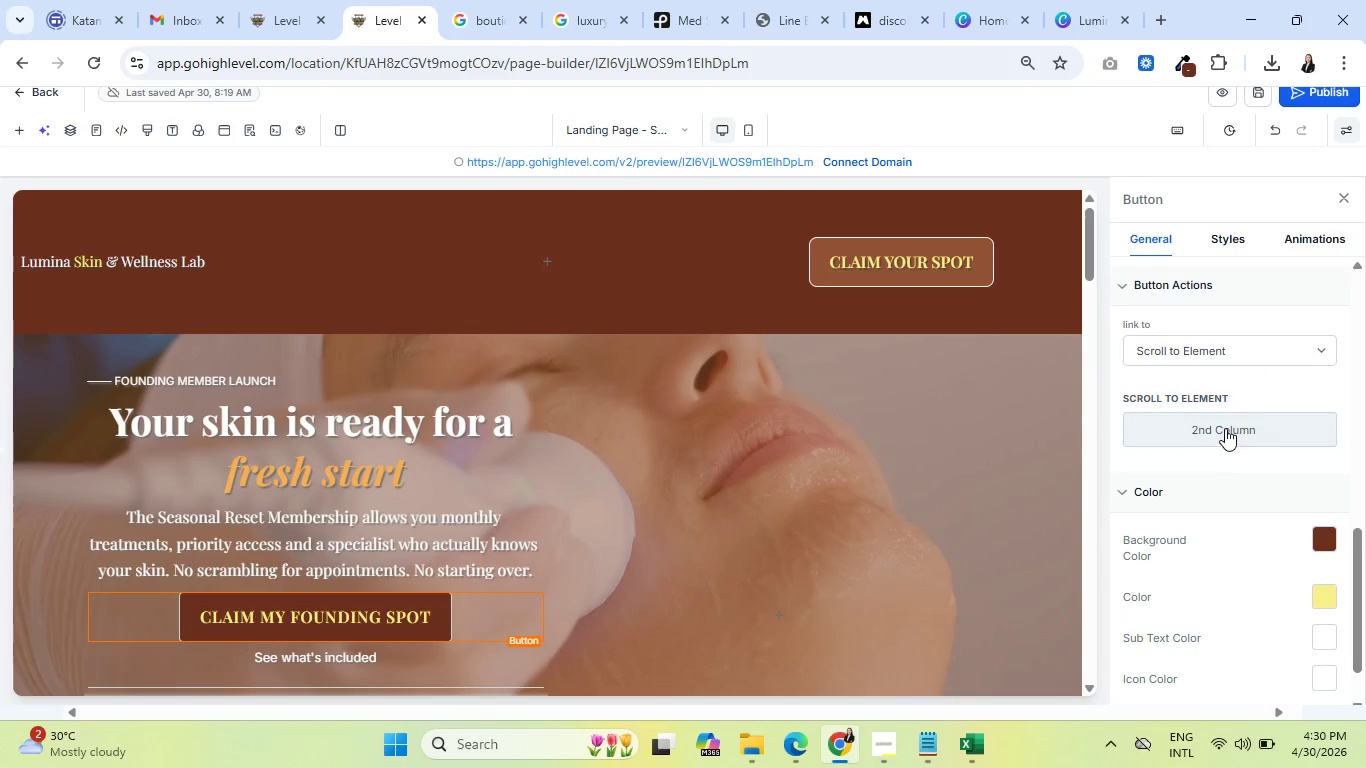 
left_click([1225, 428])
 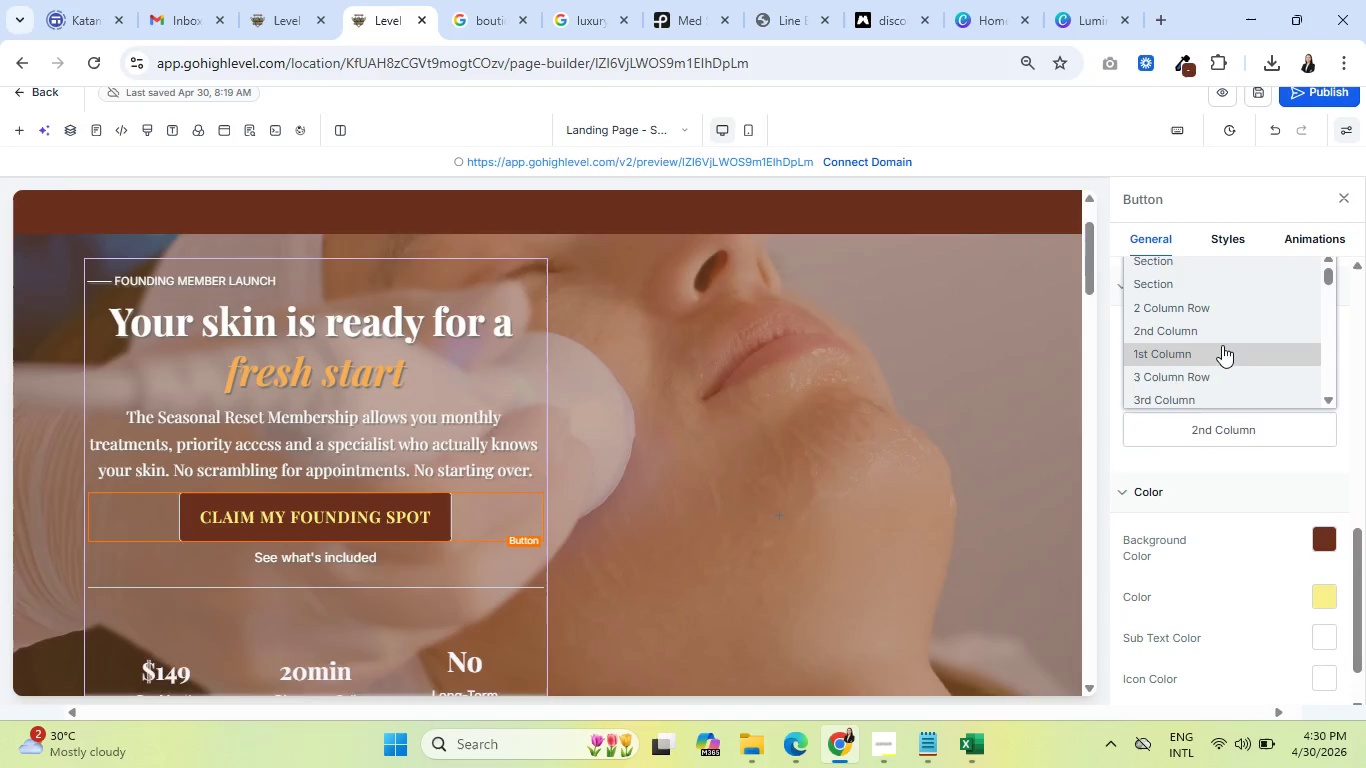 
scroll: coordinate [1225, 319], scroll_direction: down, amount: 6.0
 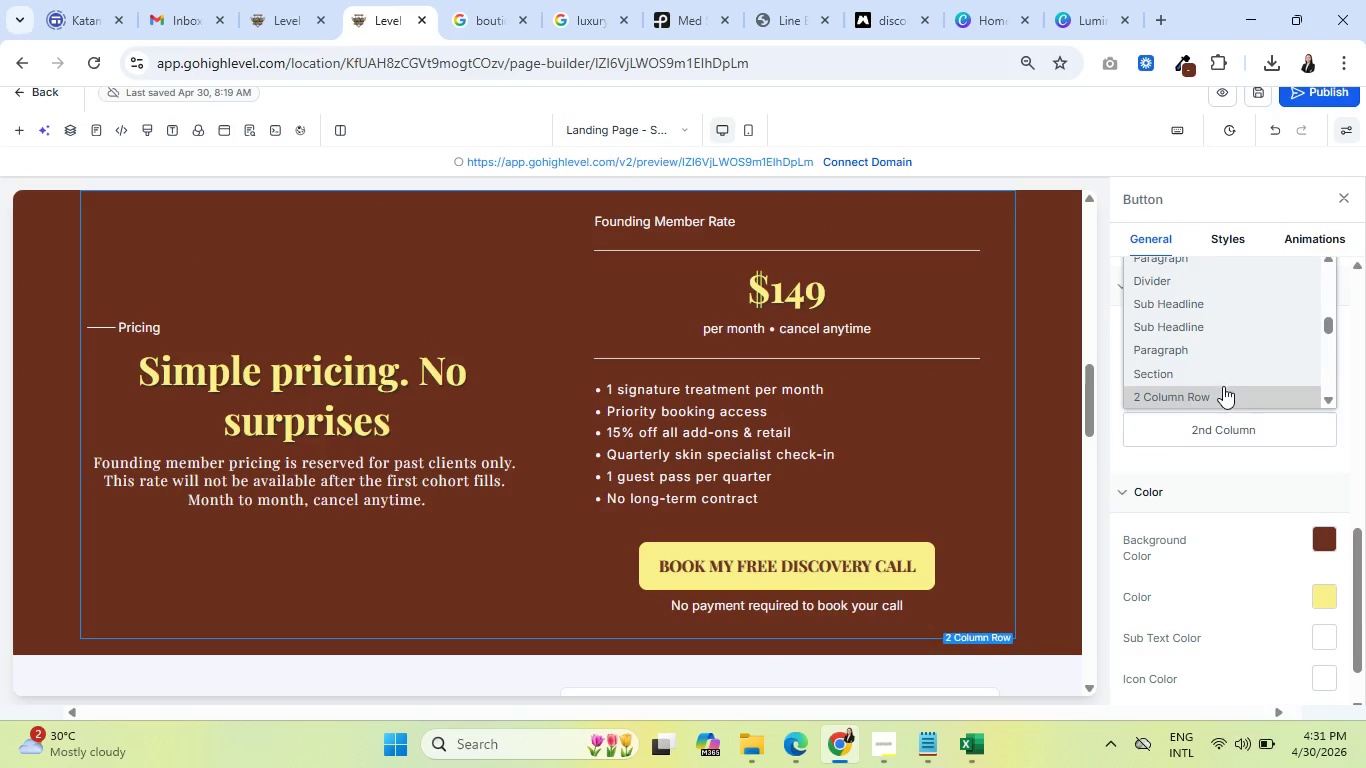 
scroll: coordinate [1223, 368], scroll_direction: down, amount: 2.0
 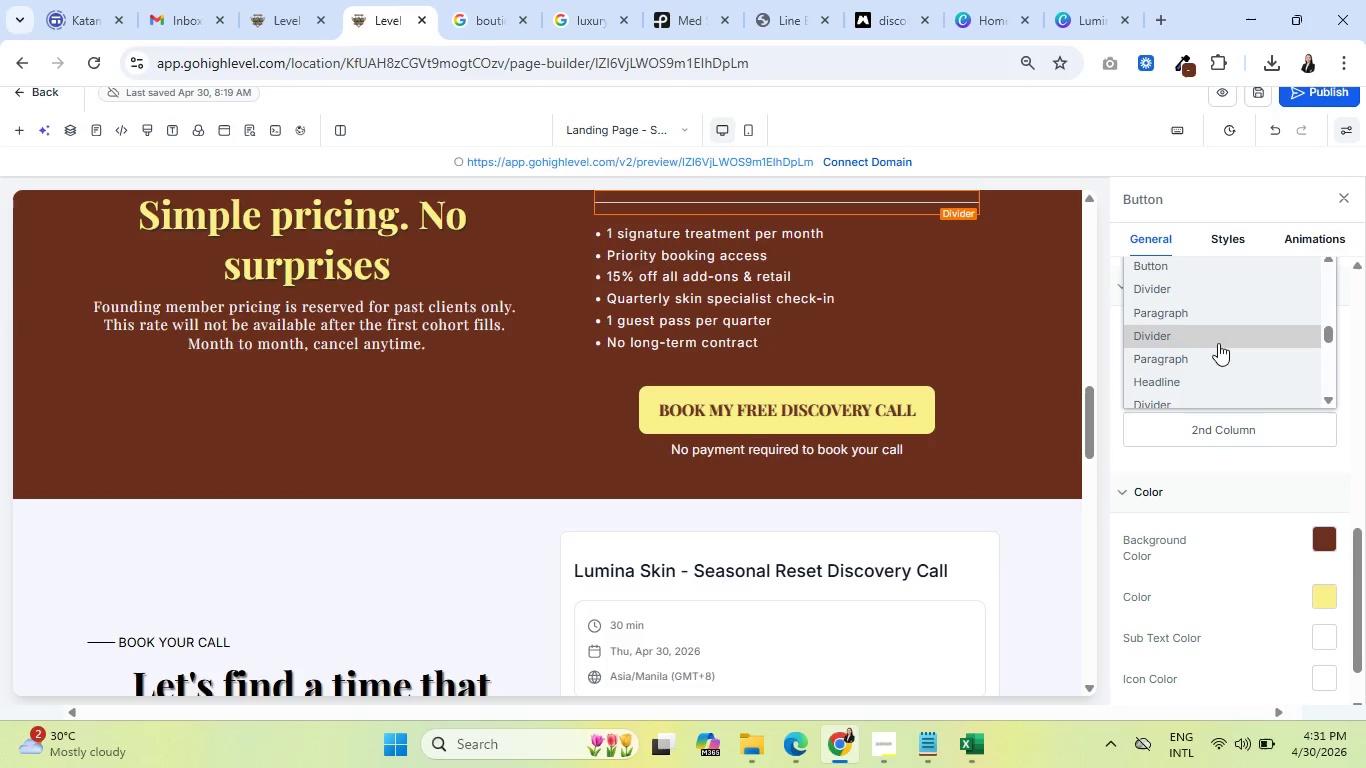 
scroll: coordinate [1218, 343], scroll_direction: up, amount: 1.0
 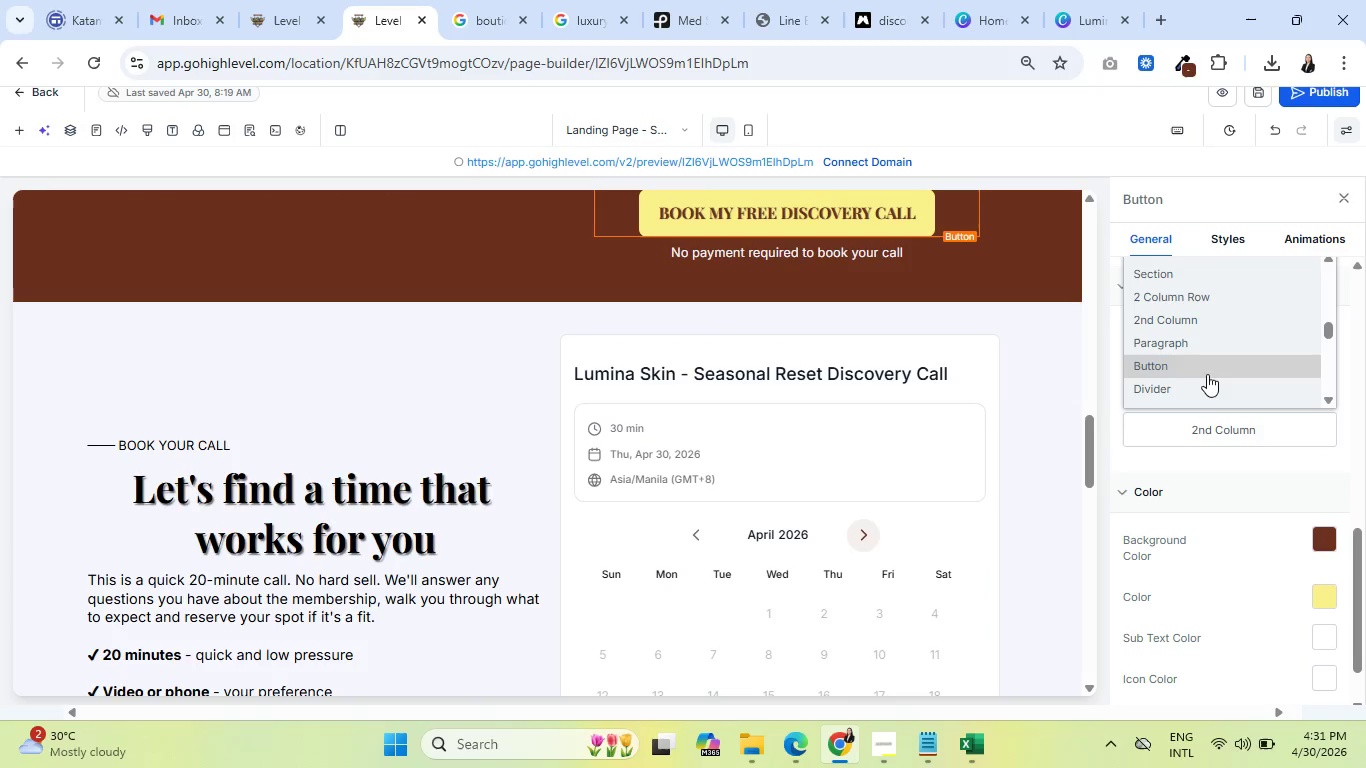 
scroll: coordinate [1229, 320], scroll_direction: down, amount: 4.0
 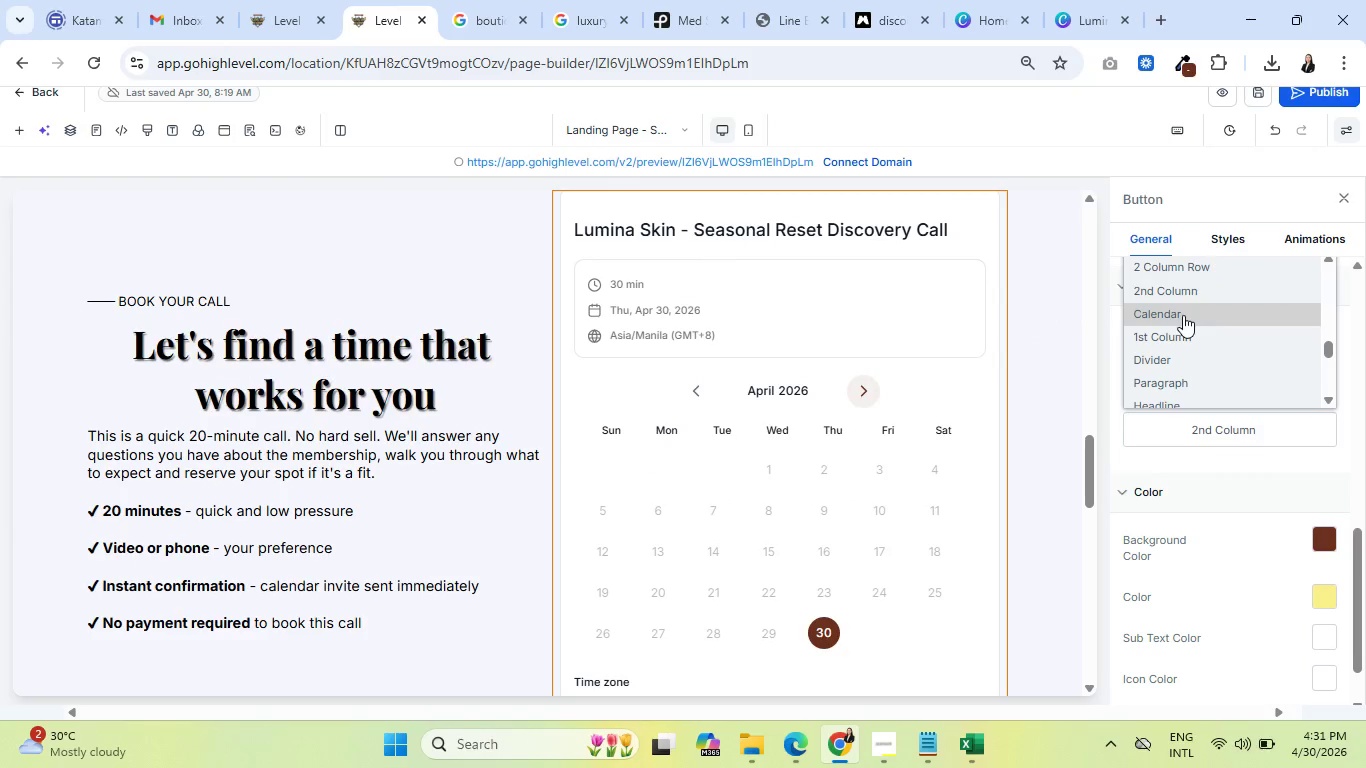 
left_click([1183, 315])
 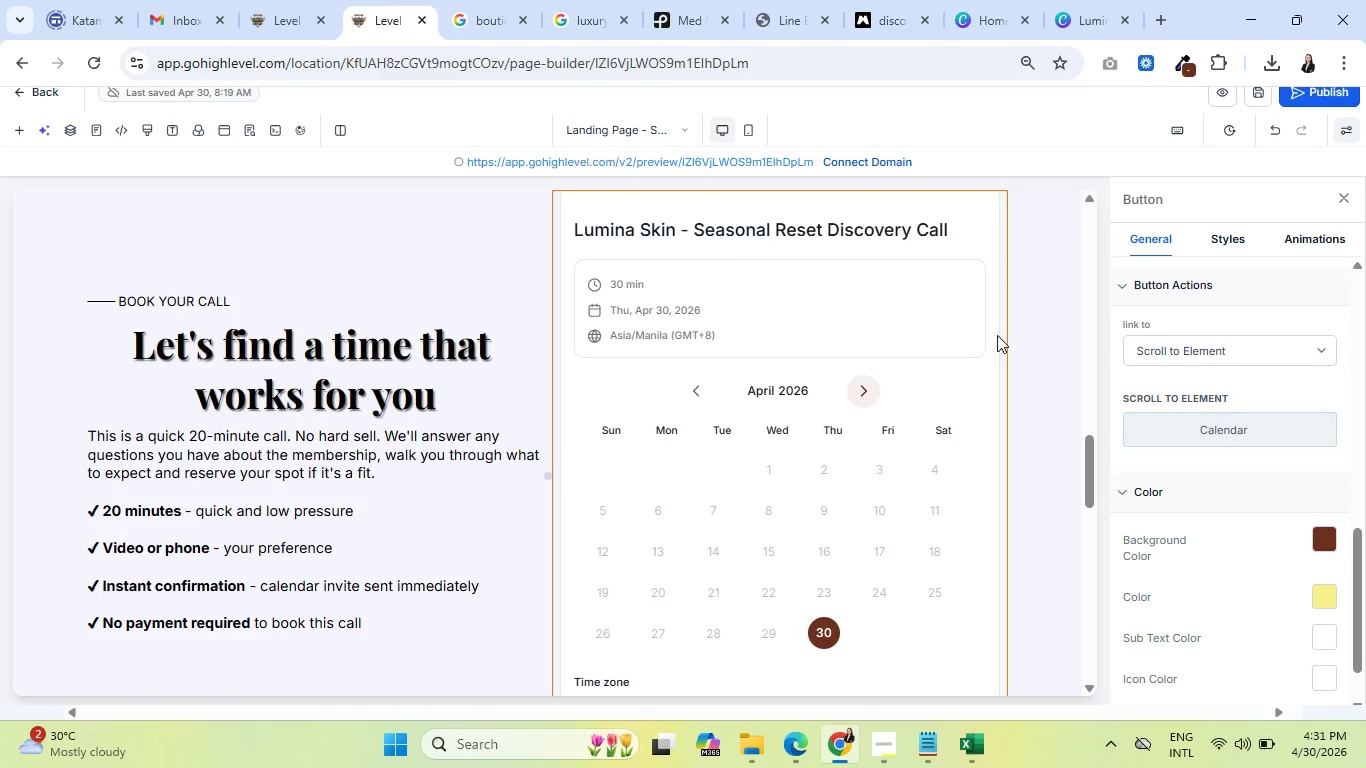 
scroll: coordinate [1010, 355], scroll_direction: down, amount: 16.0
 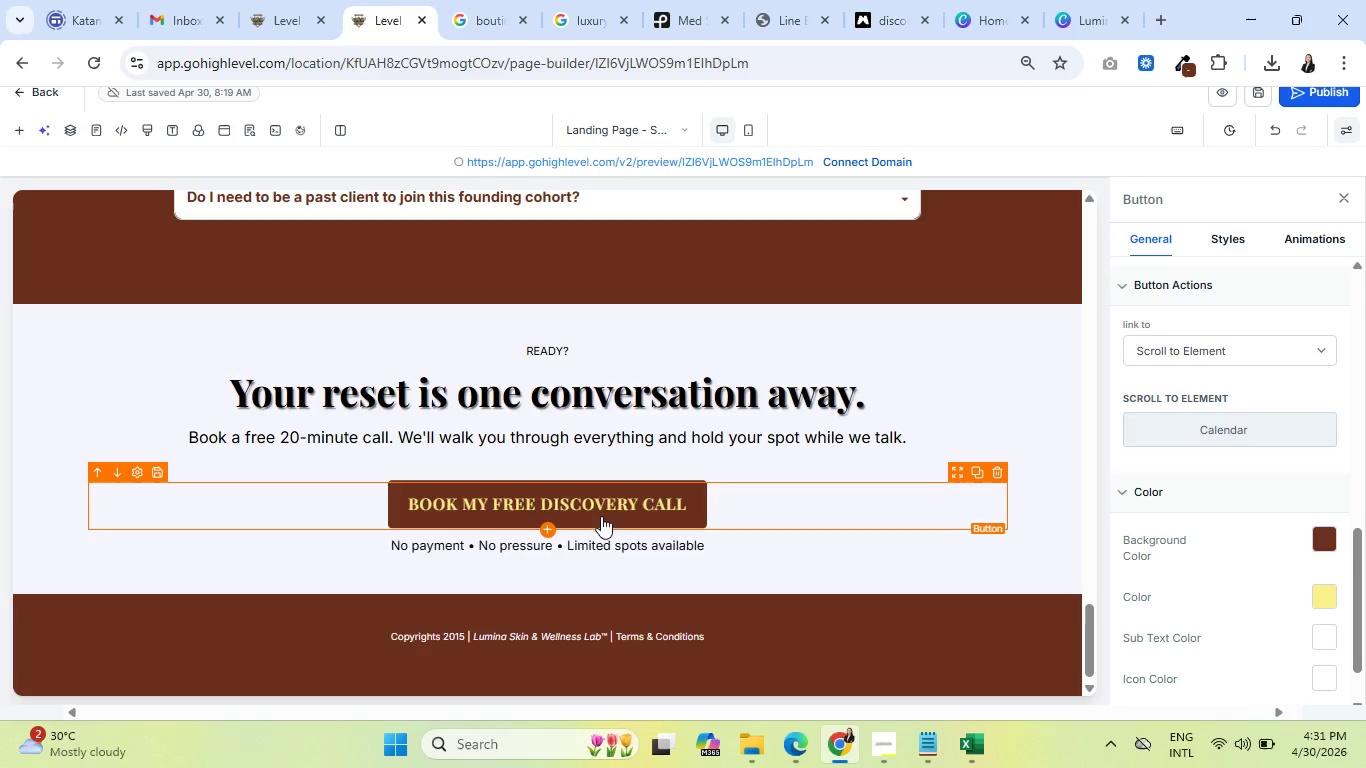 
left_click([615, 509])
 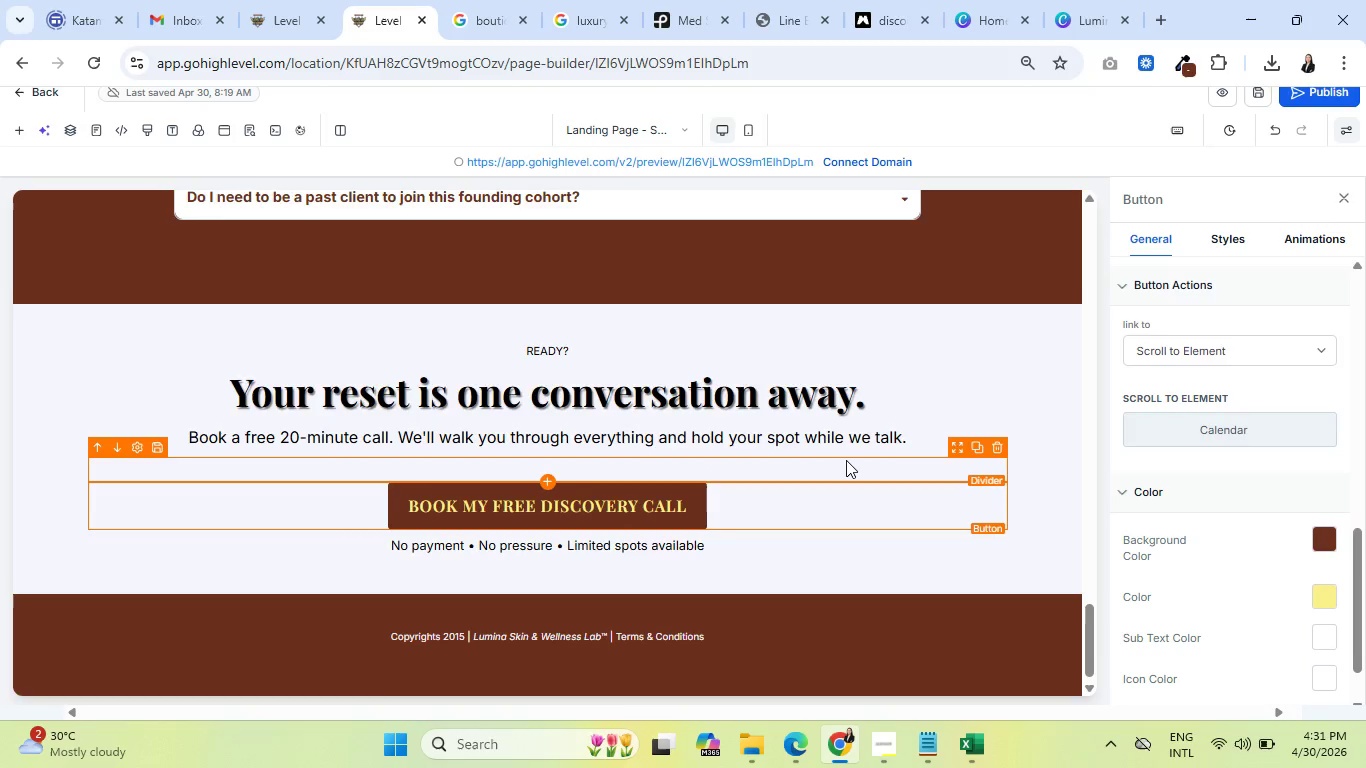 
scroll: coordinate [849, 453], scroll_direction: up, amount: 17.0
 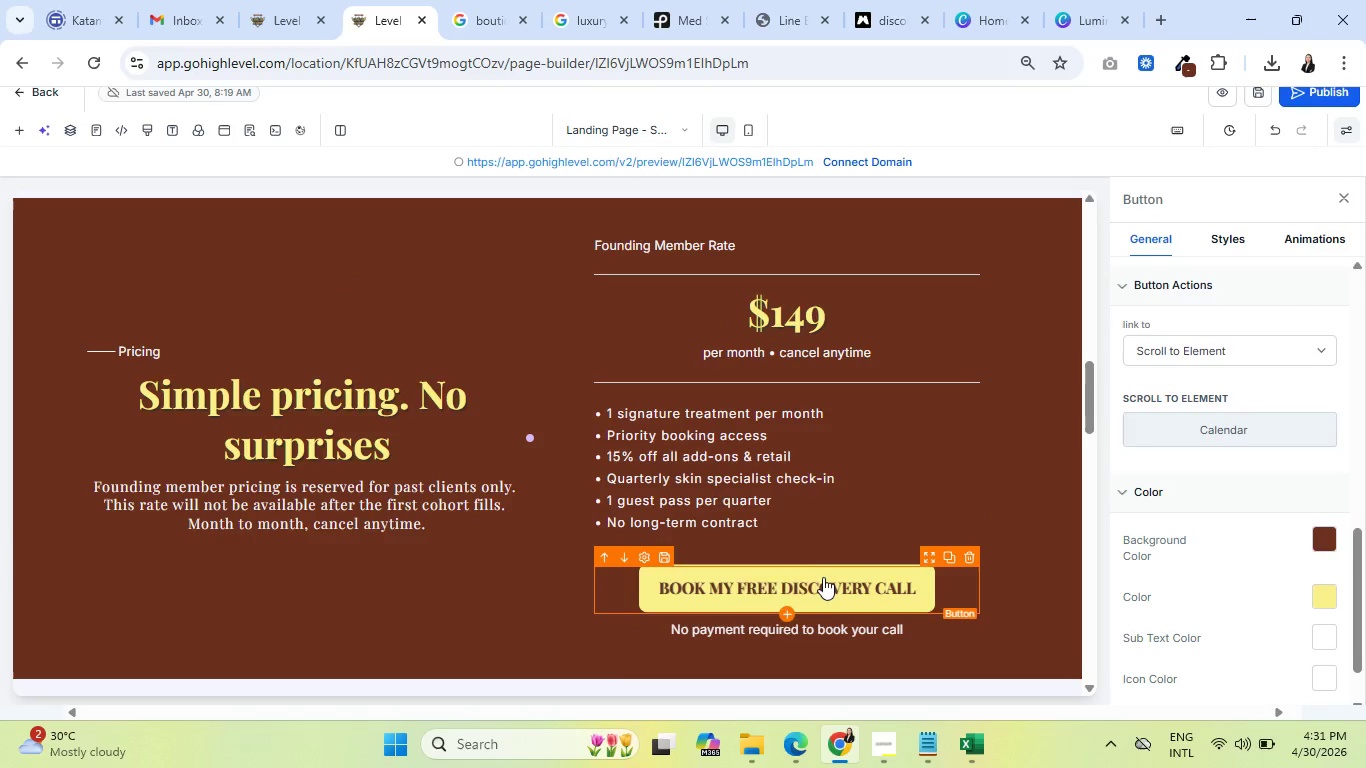 
left_click([823, 579])
 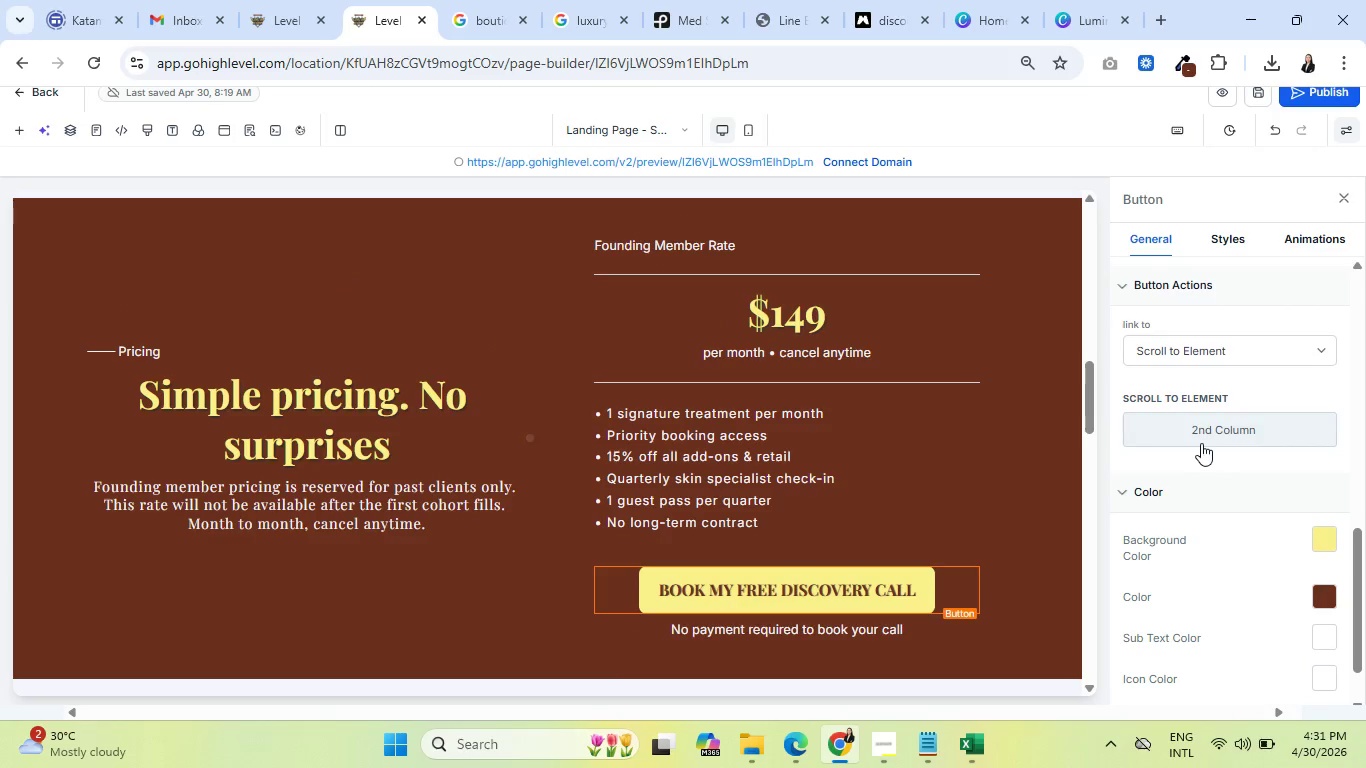 
left_click([1201, 440])
 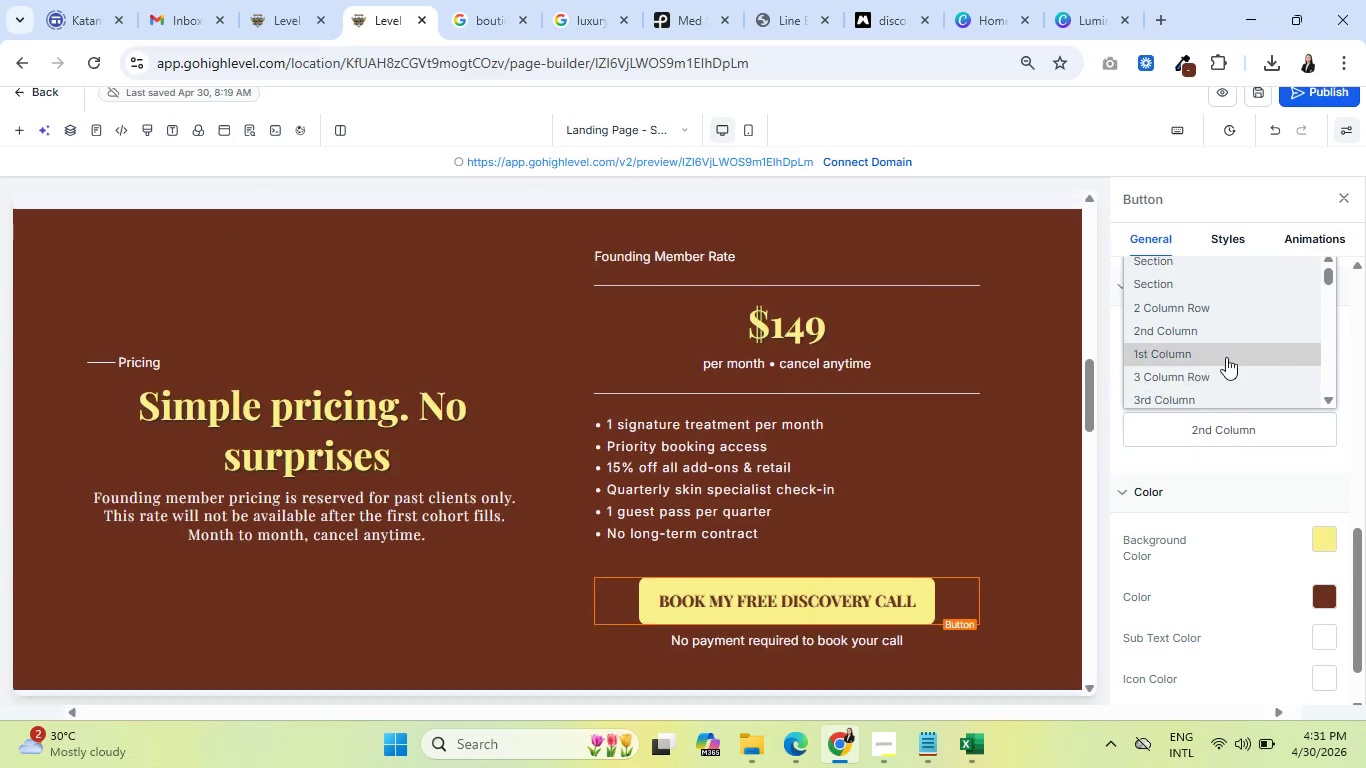 
scroll: coordinate [1222, 303], scroll_direction: down, amount: 10.0
 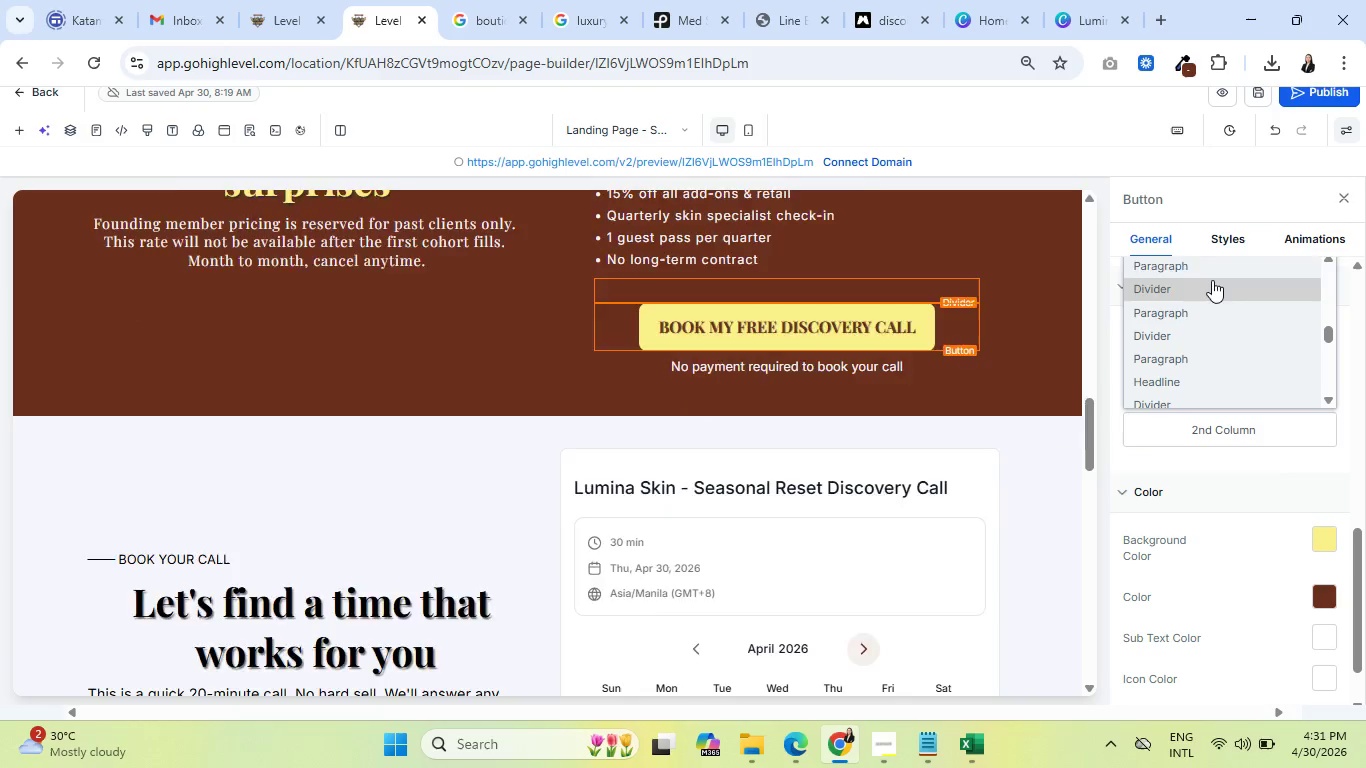 
scroll: coordinate [1253, 321], scroll_direction: down, amount: 3.0
 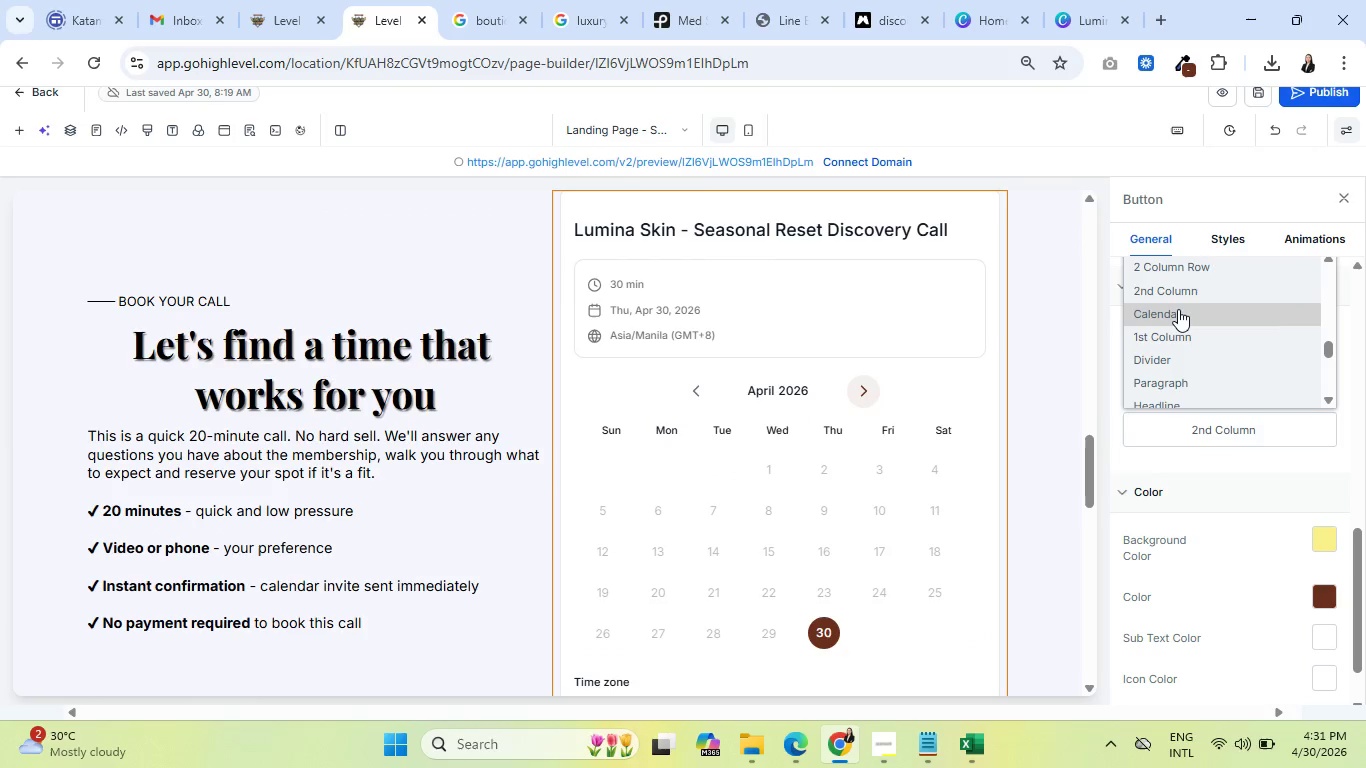 
left_click([1178, 310])
 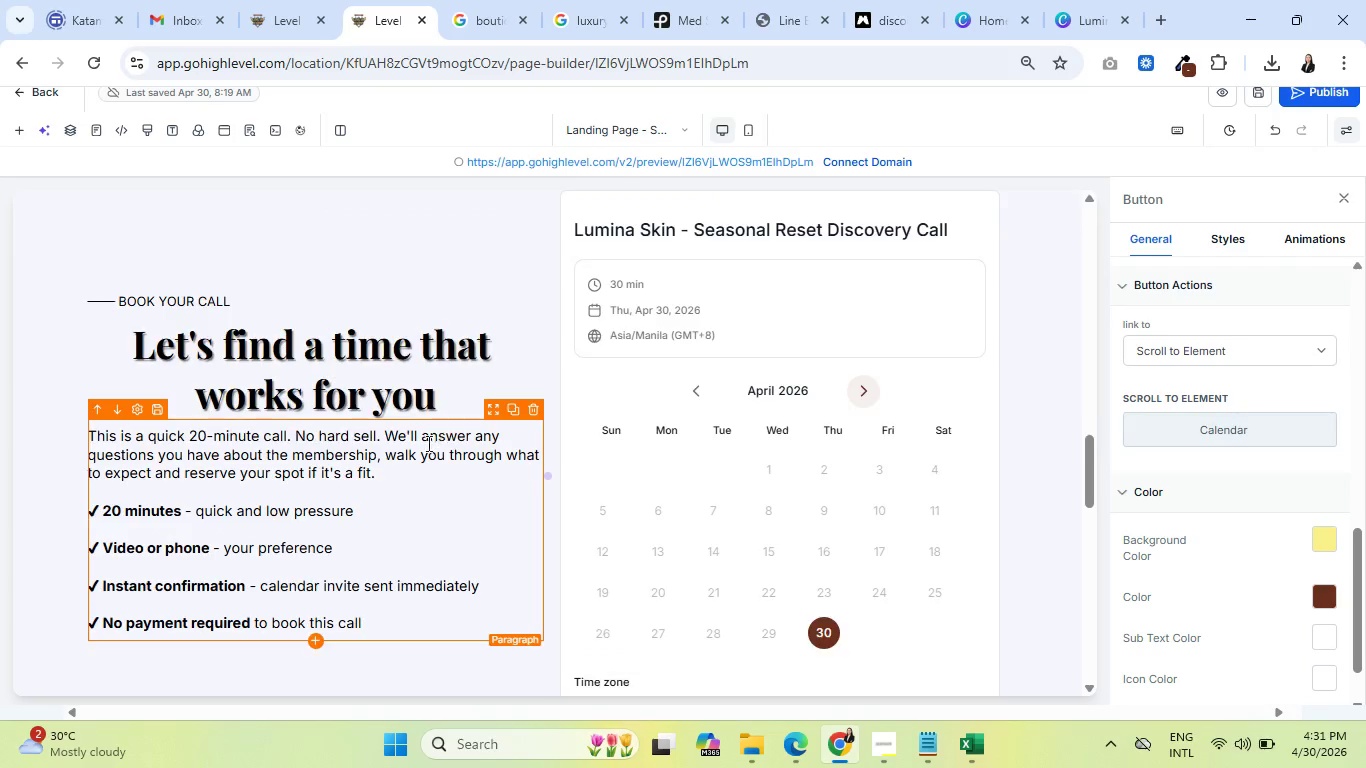 
scroll: coordinate [797, 303], scroll_direction: up, amount: 28.0
 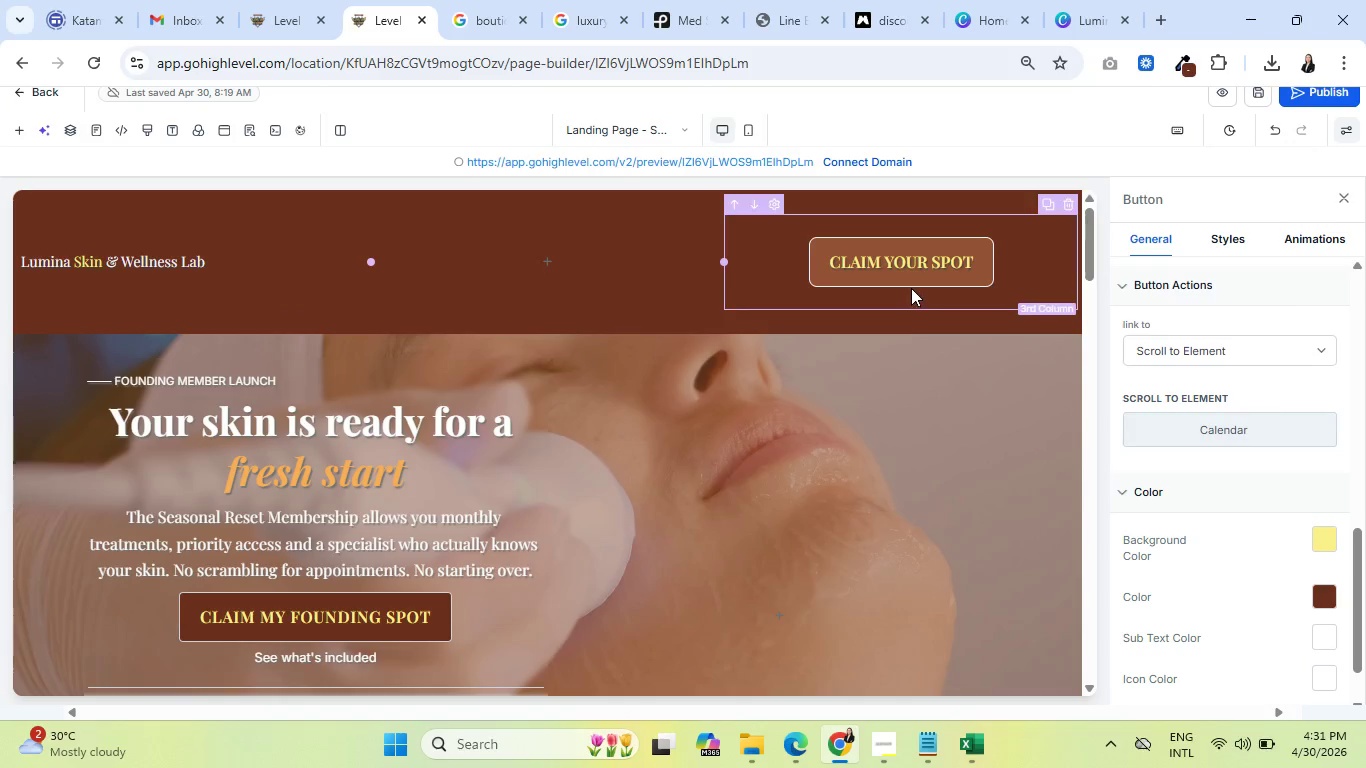 
wait(10.77)
 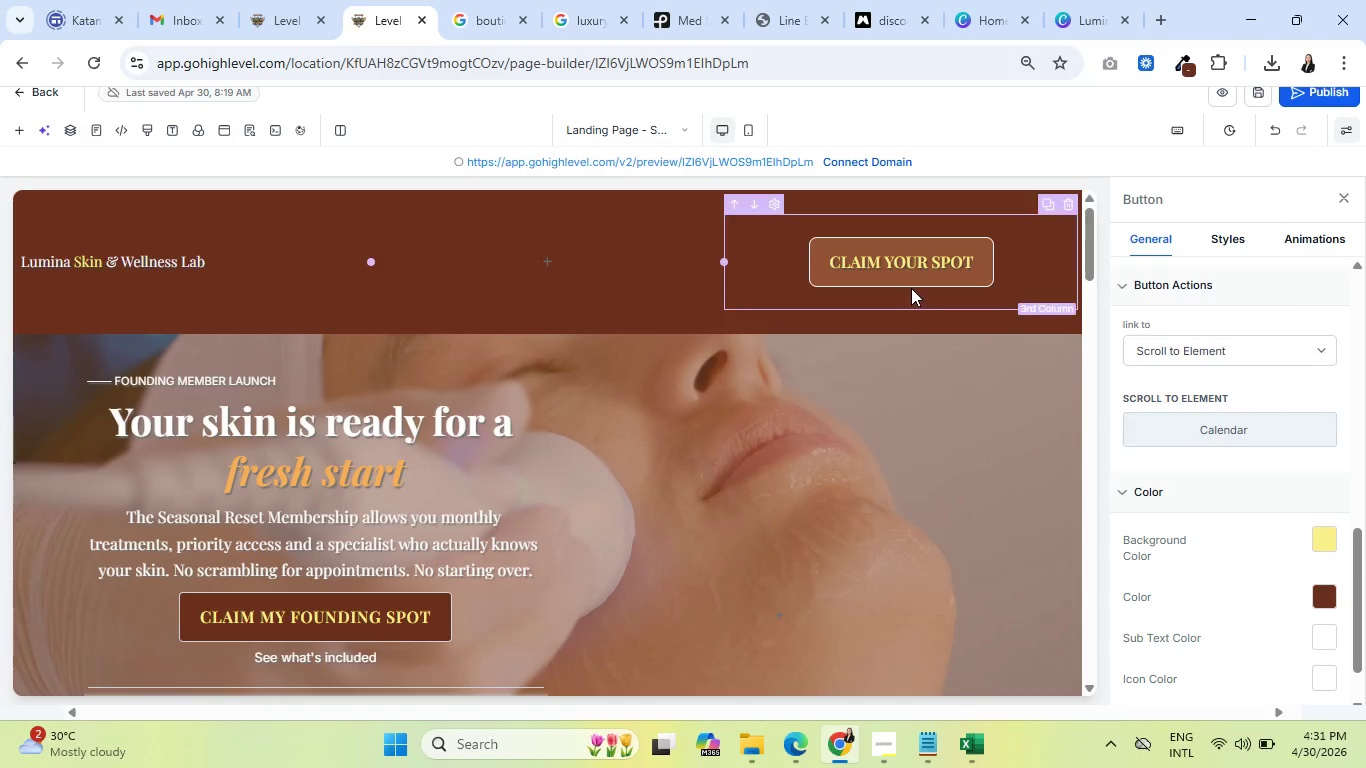 
scroll: coordinate [1147, 237], scroll_direction: up, amount: 2.0
 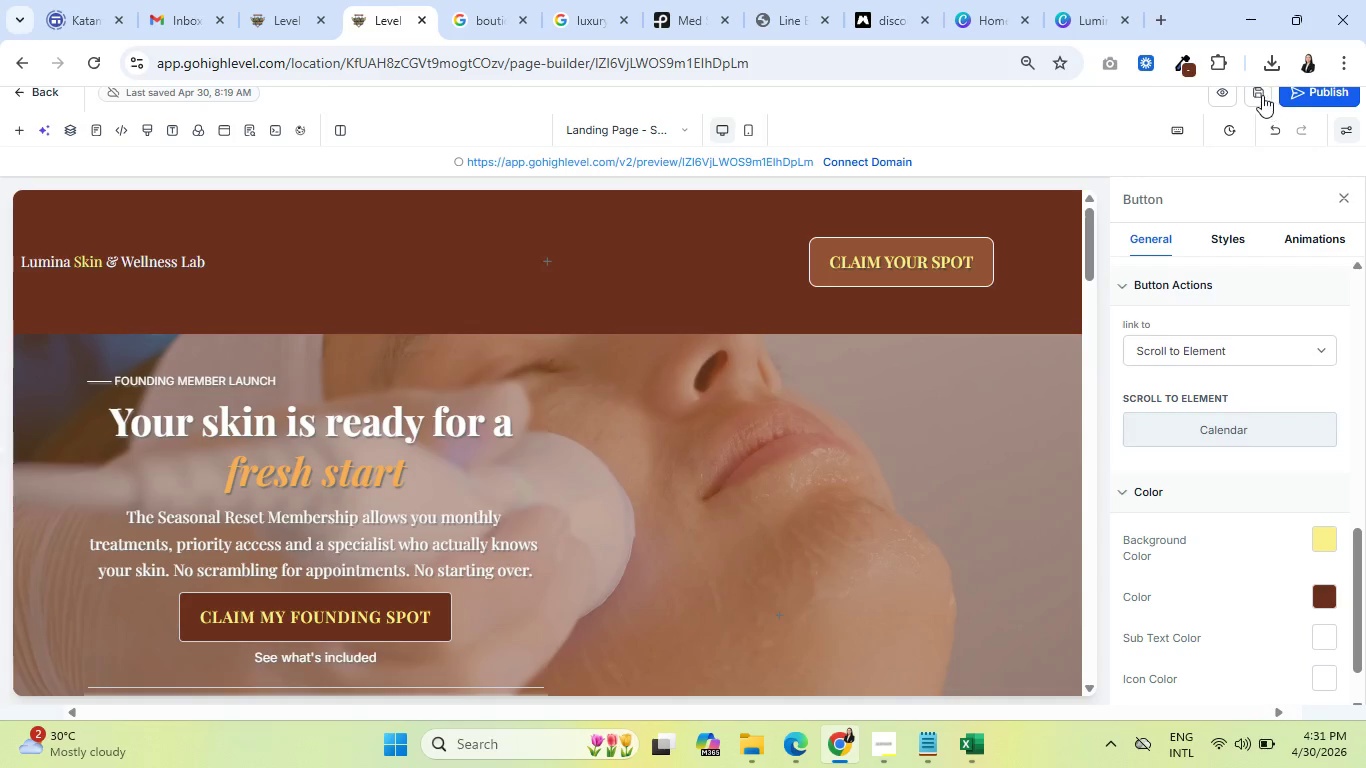 
left_click([1261, 94])
 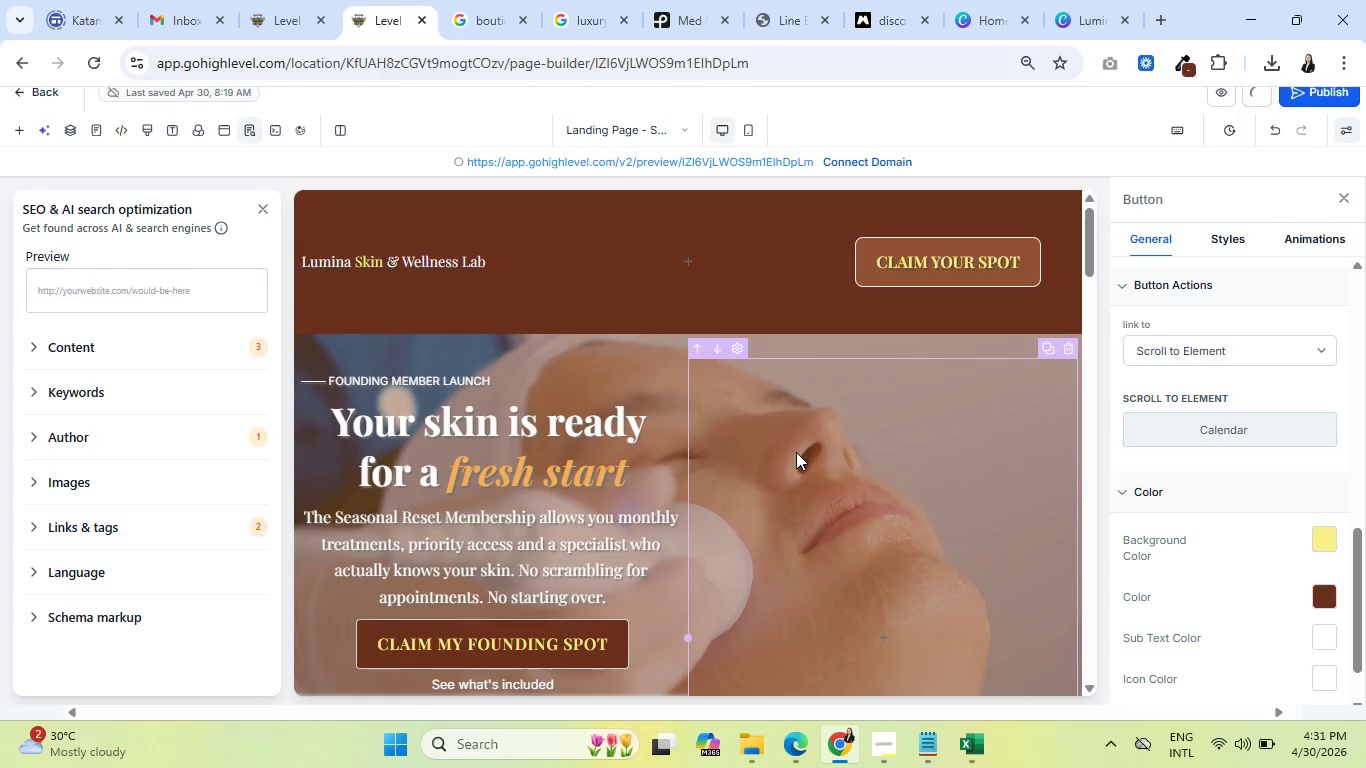 
left_click([260, 206])
 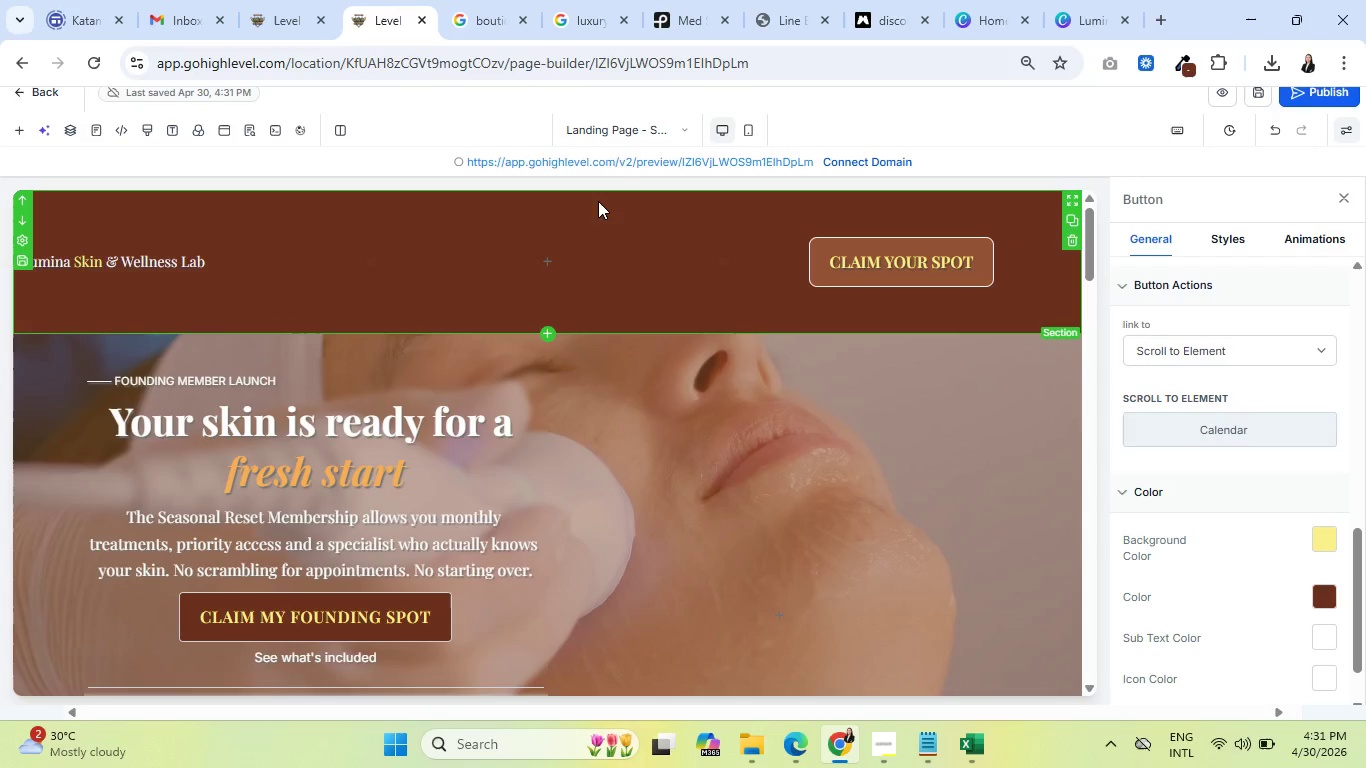 
left_click([598, 201])
 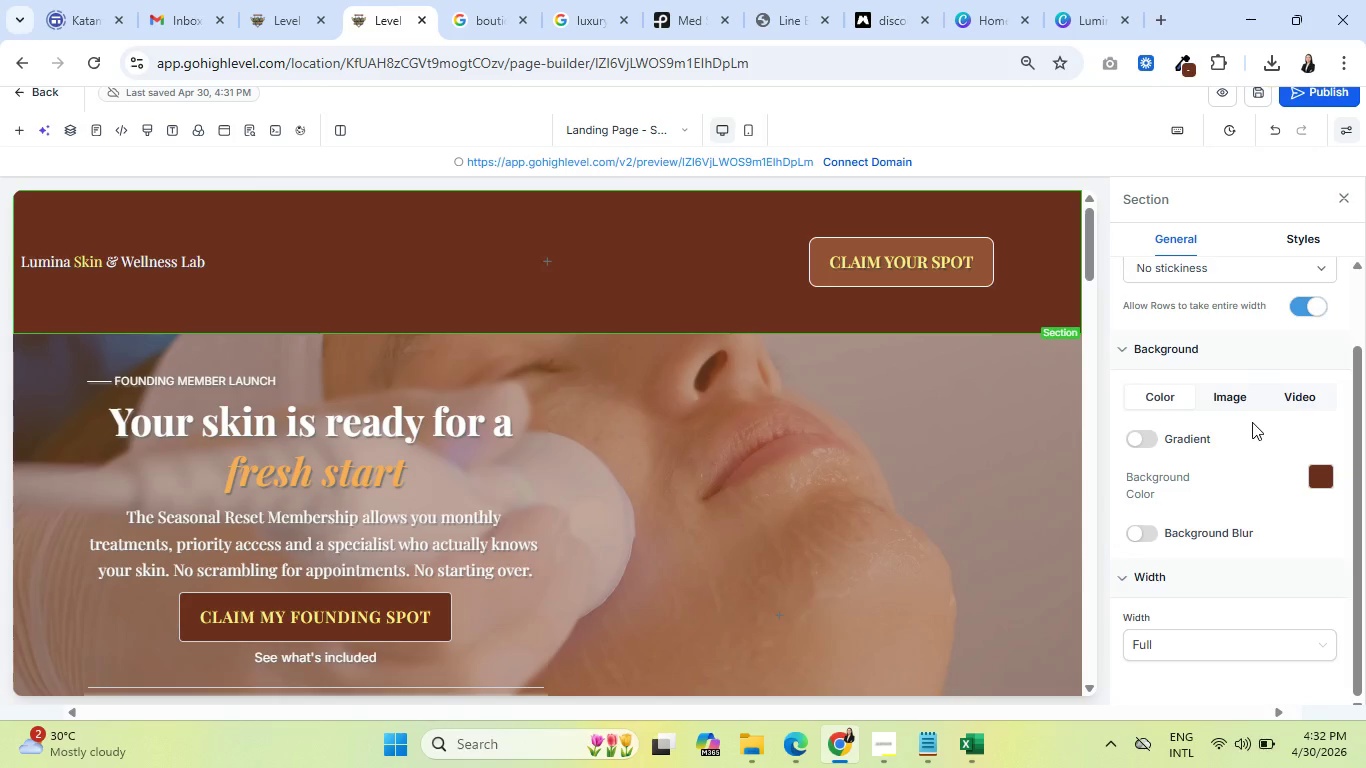 
scroll: coordinate [1199, 372], scroll_direction: up, amount: 4.0
 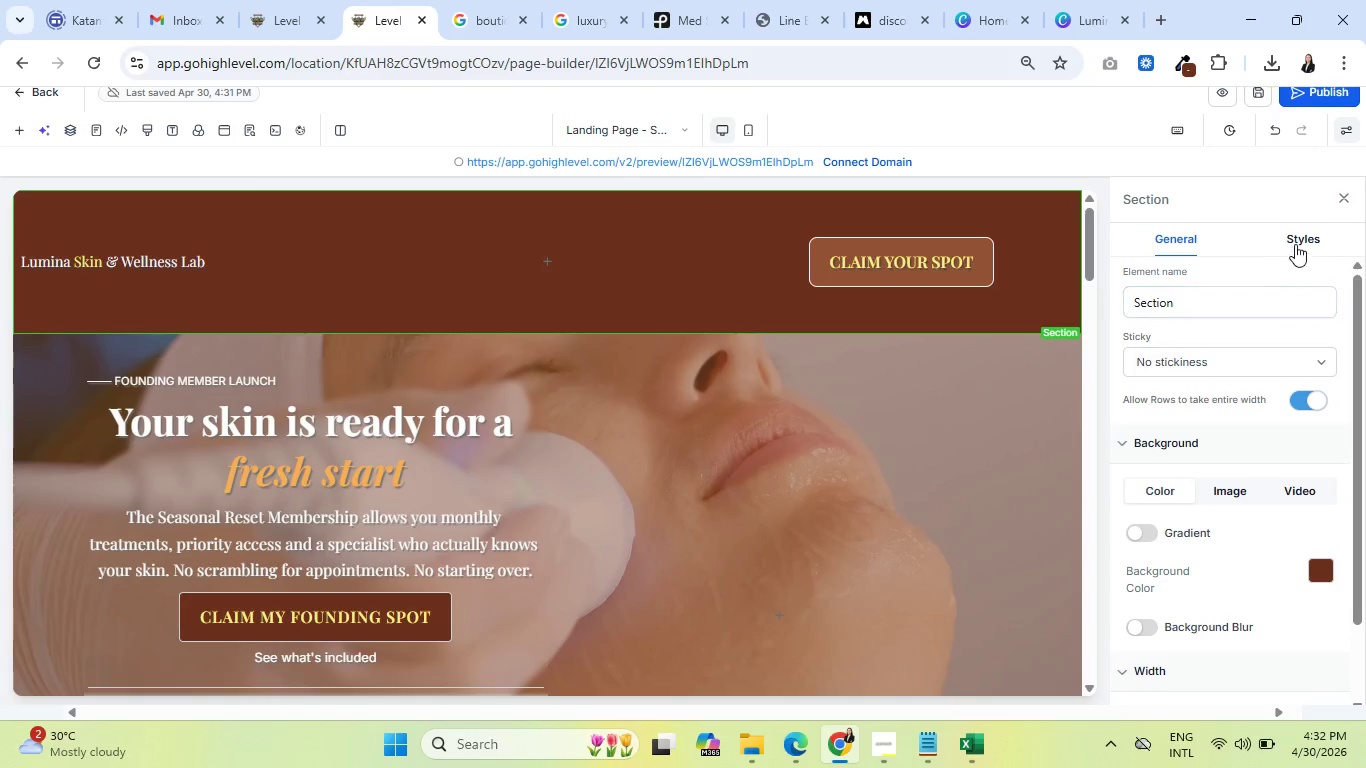 
mouse_move([1271, 280])
 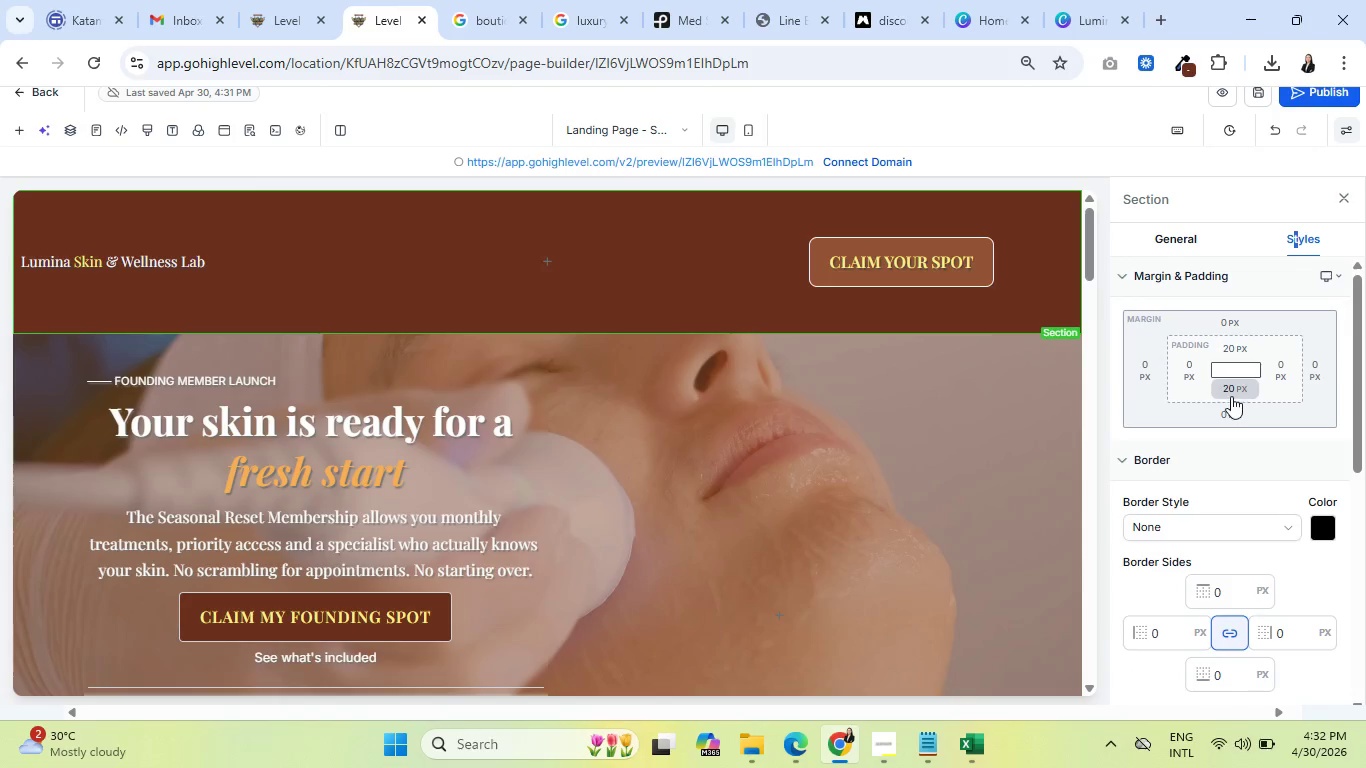 
left_click([1231, 396])
 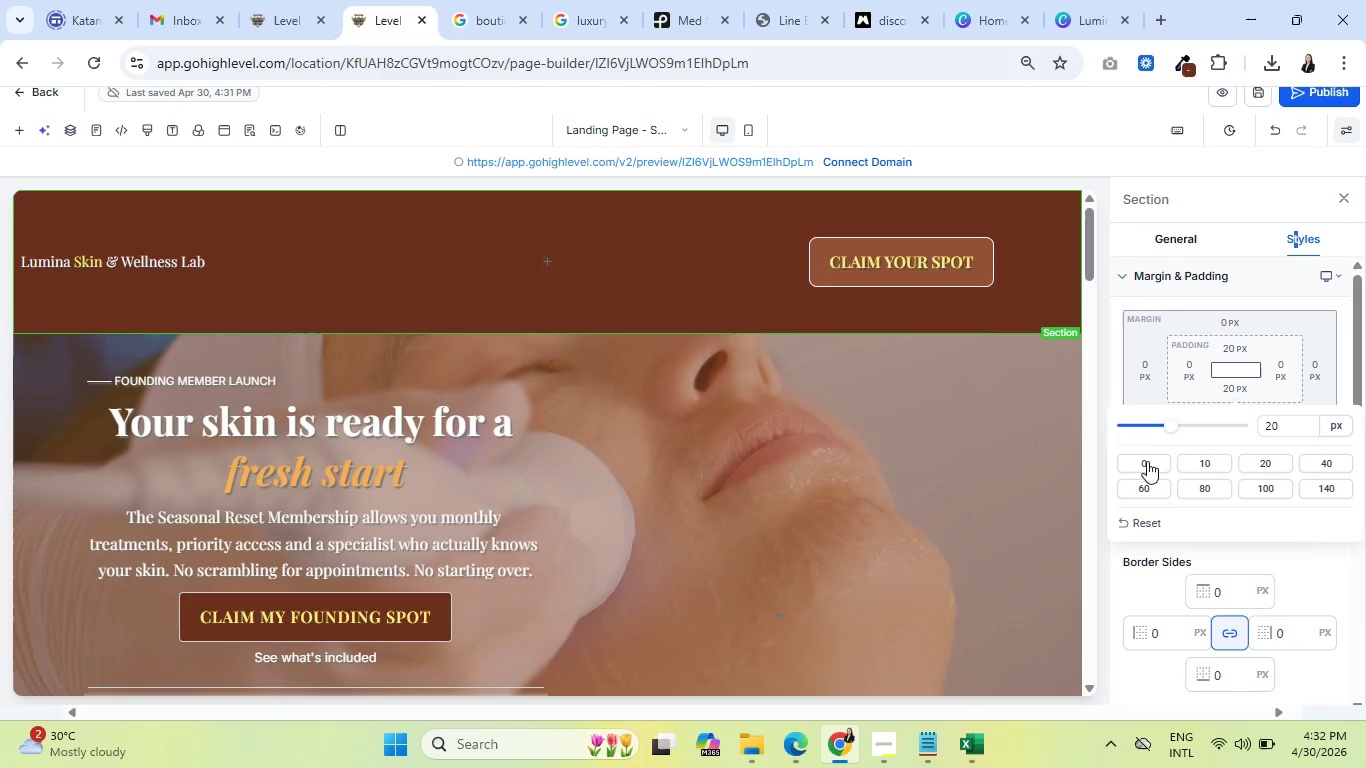 
left_click([1147, 463])
 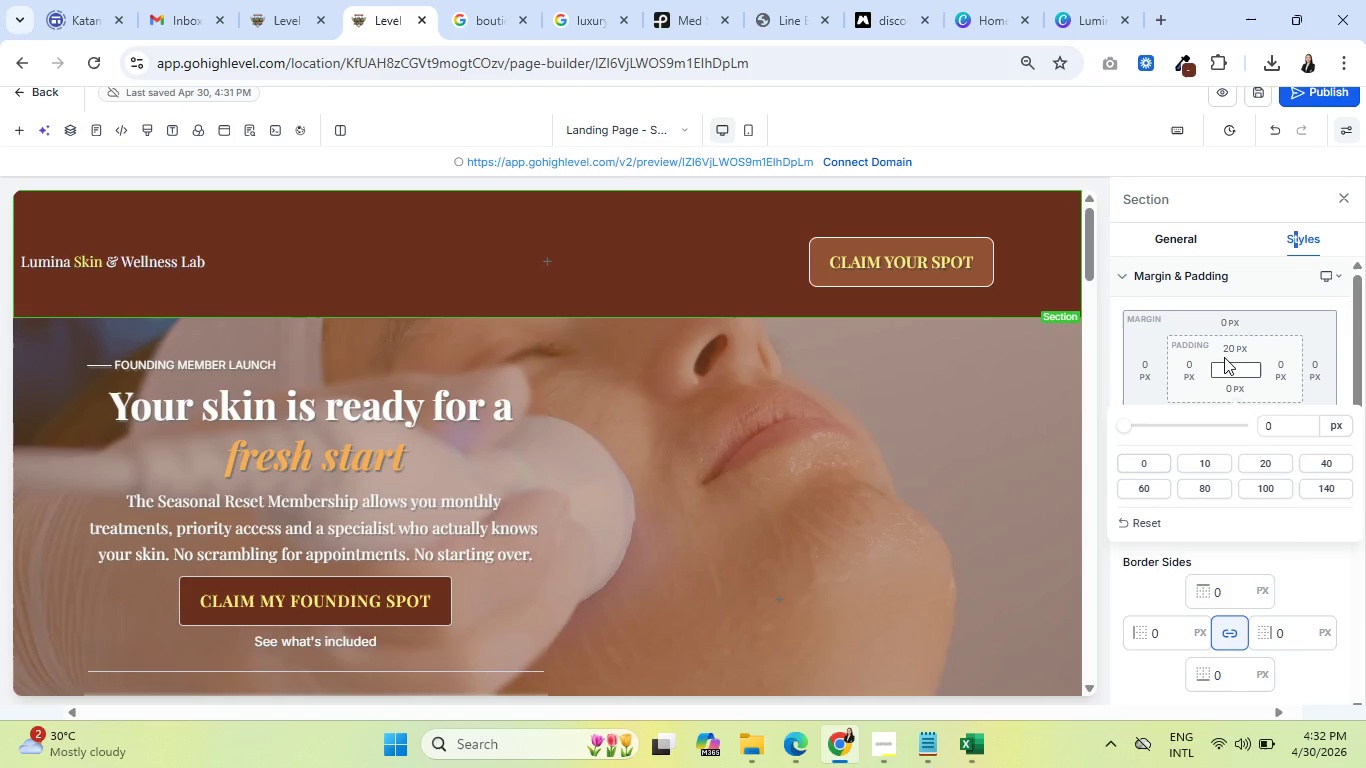 
left_click([1227, 350])
 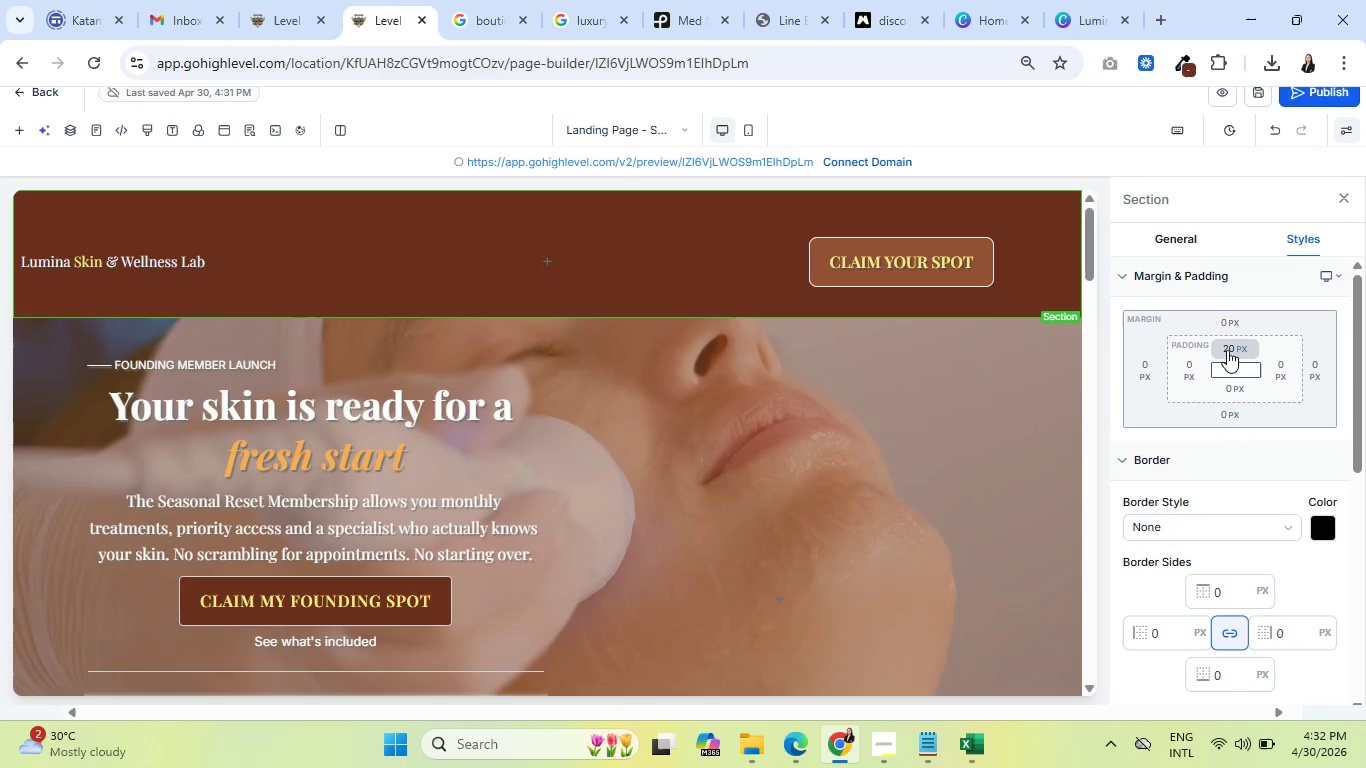 
left_click([1227, 350])
 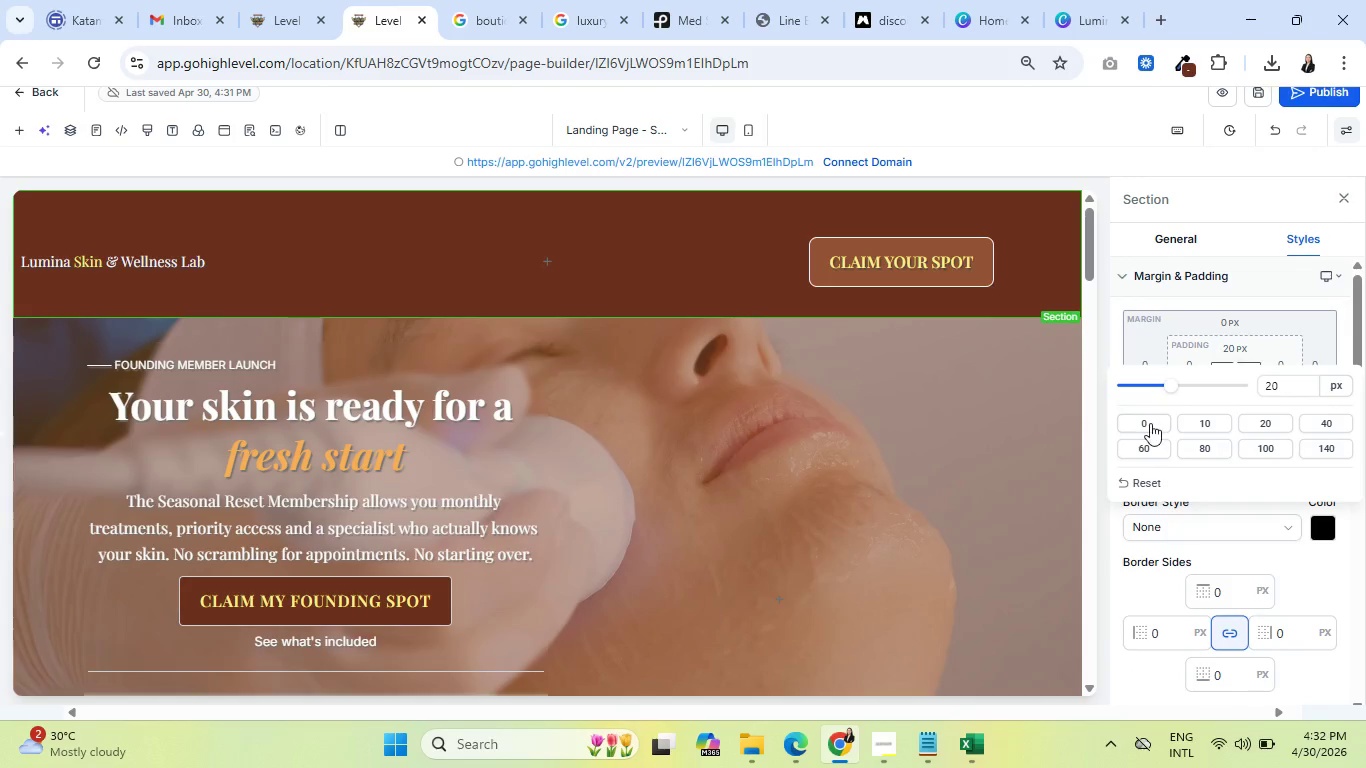 
left_click([1150, 423])
 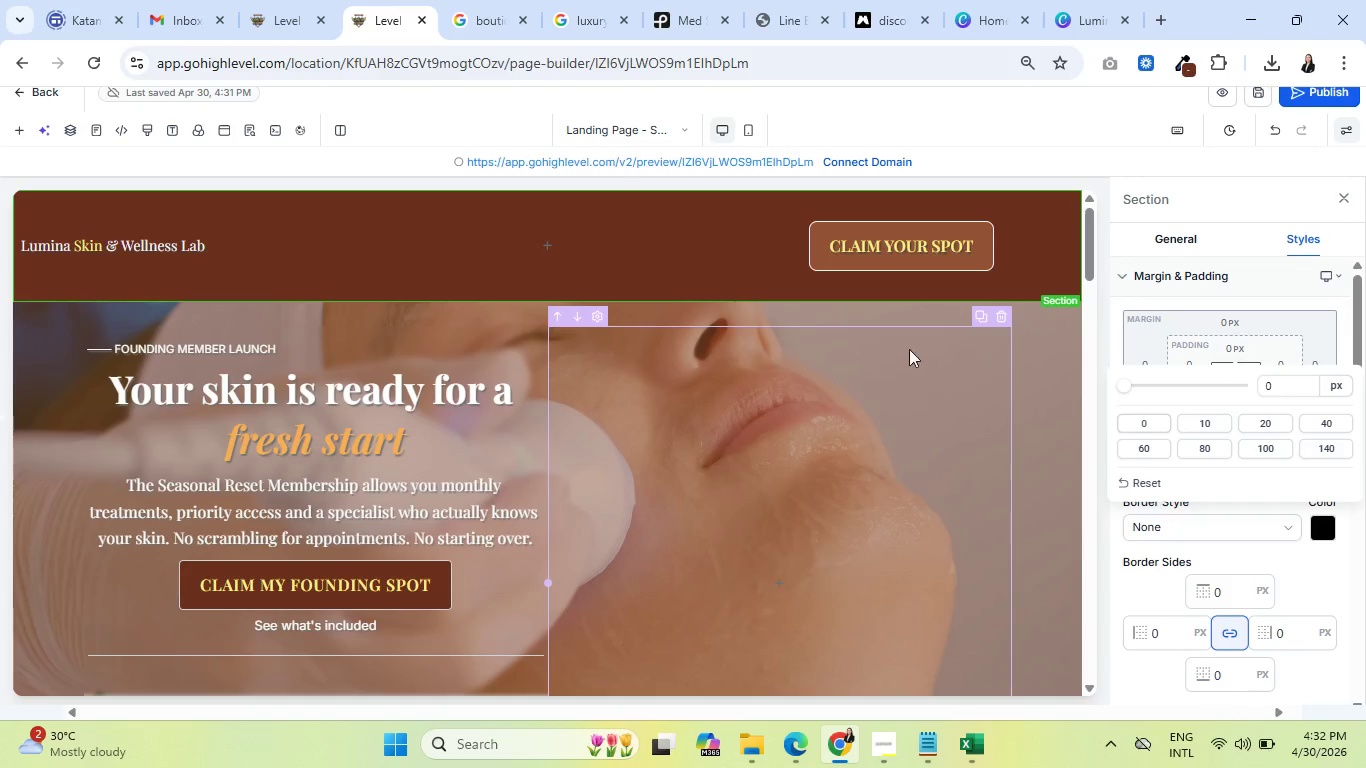 
left_click([1047, 360])
 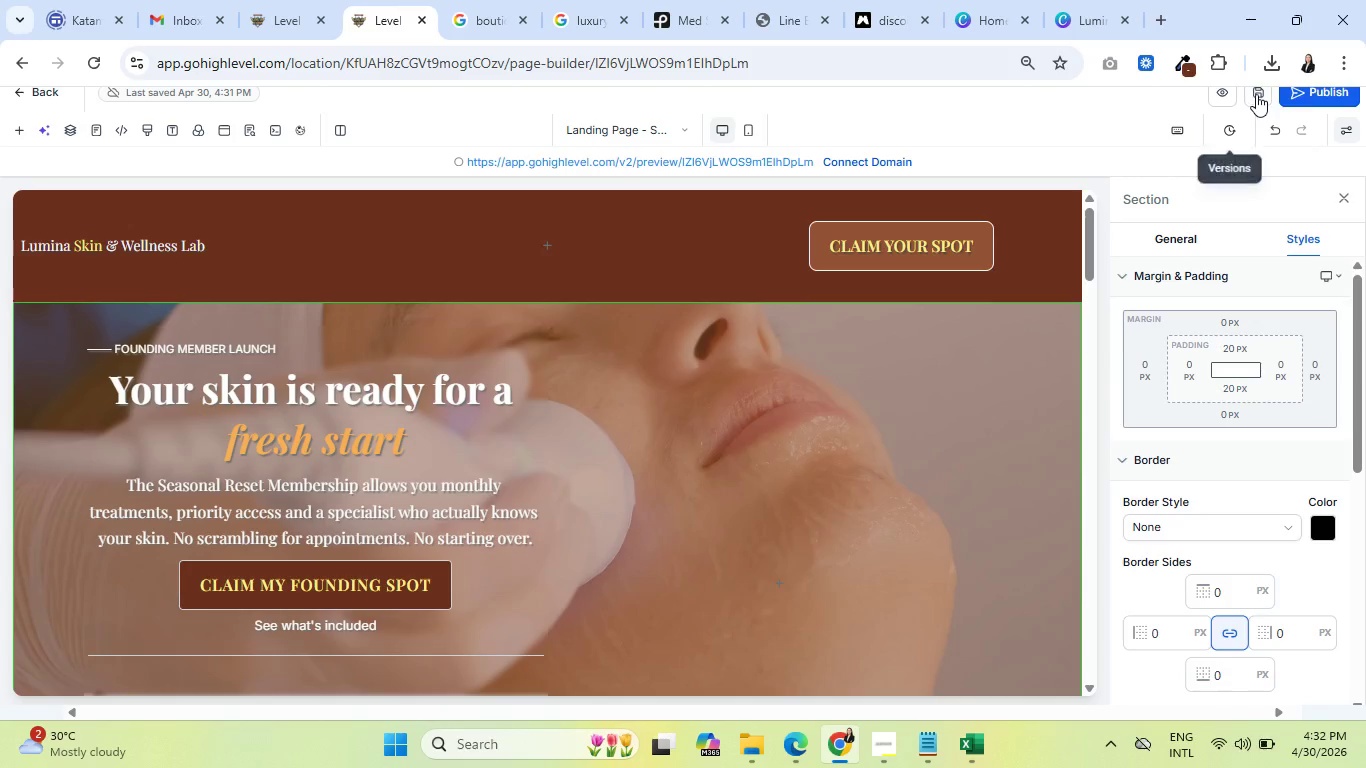 
left_click([1256, 94])
 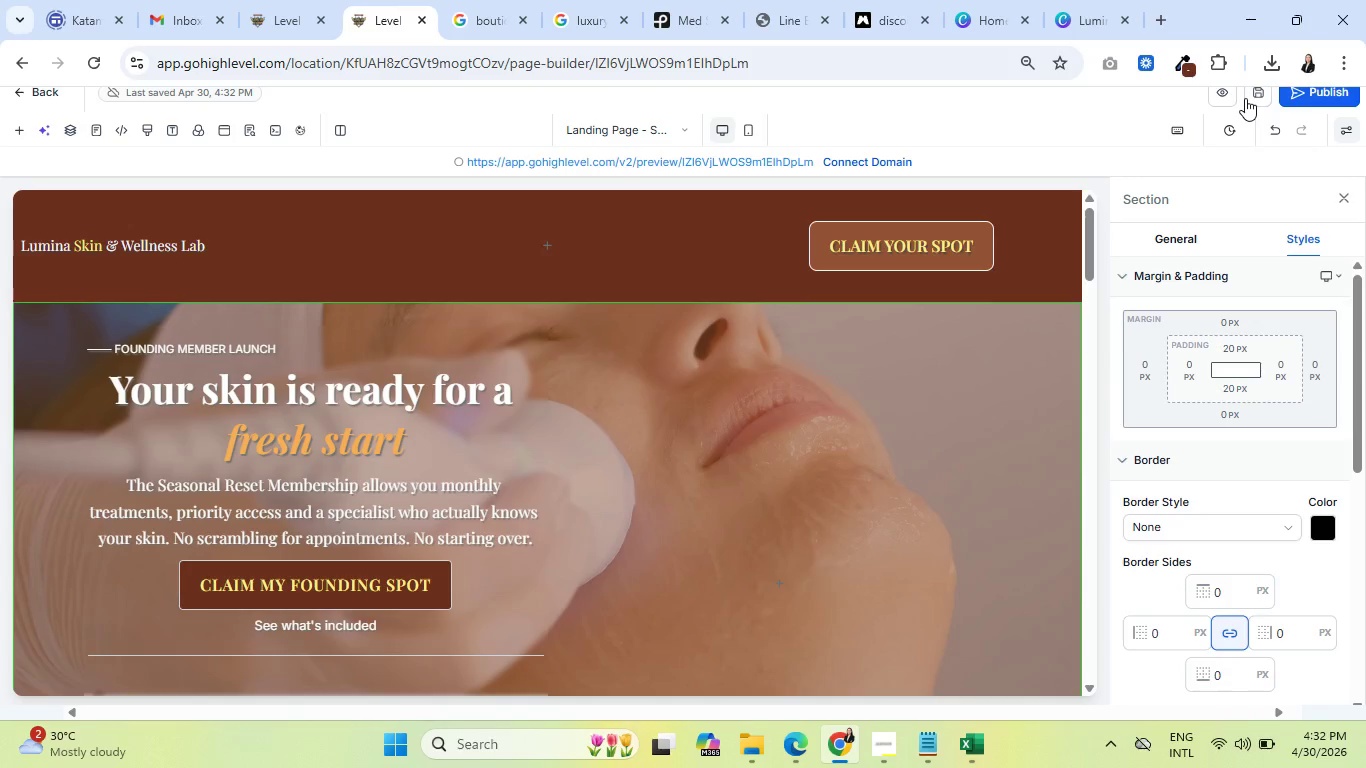 
wait(5.78)
 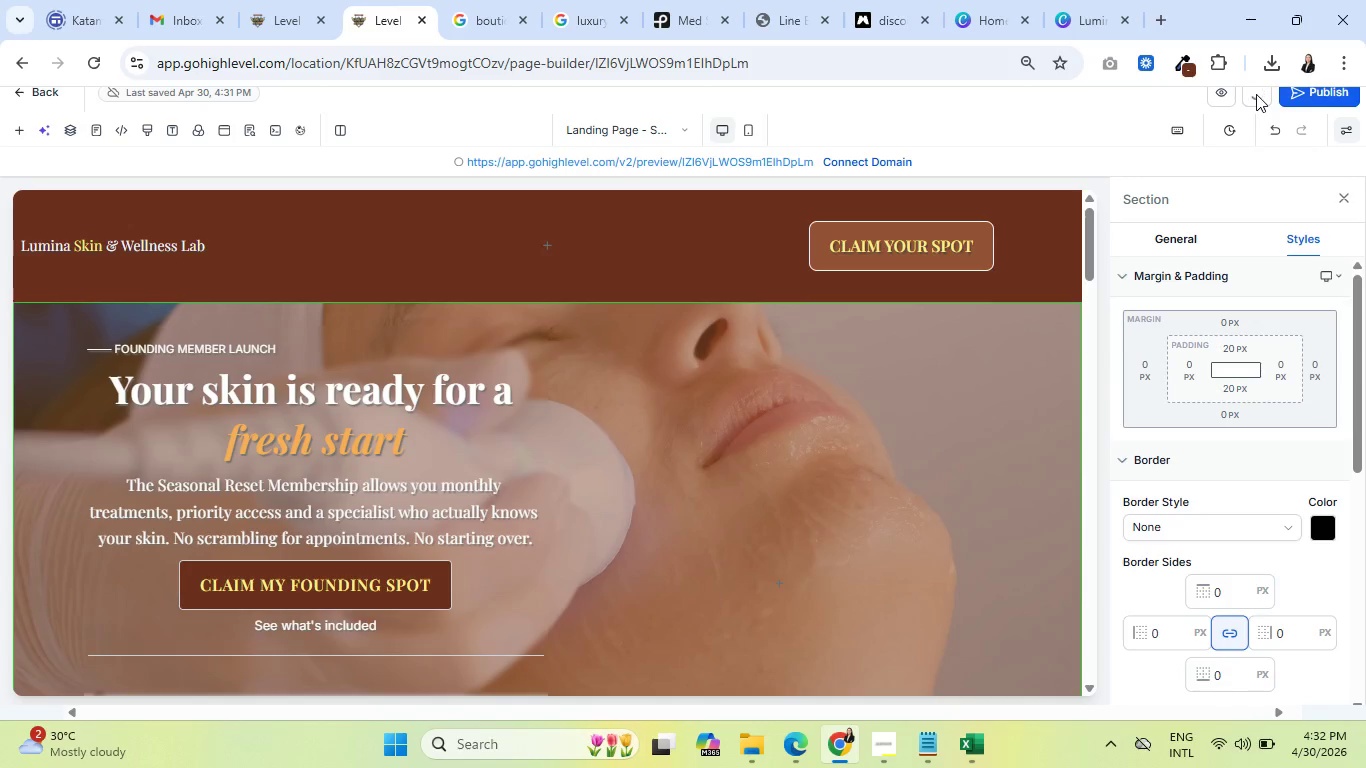 
left_click([1224, 95])
 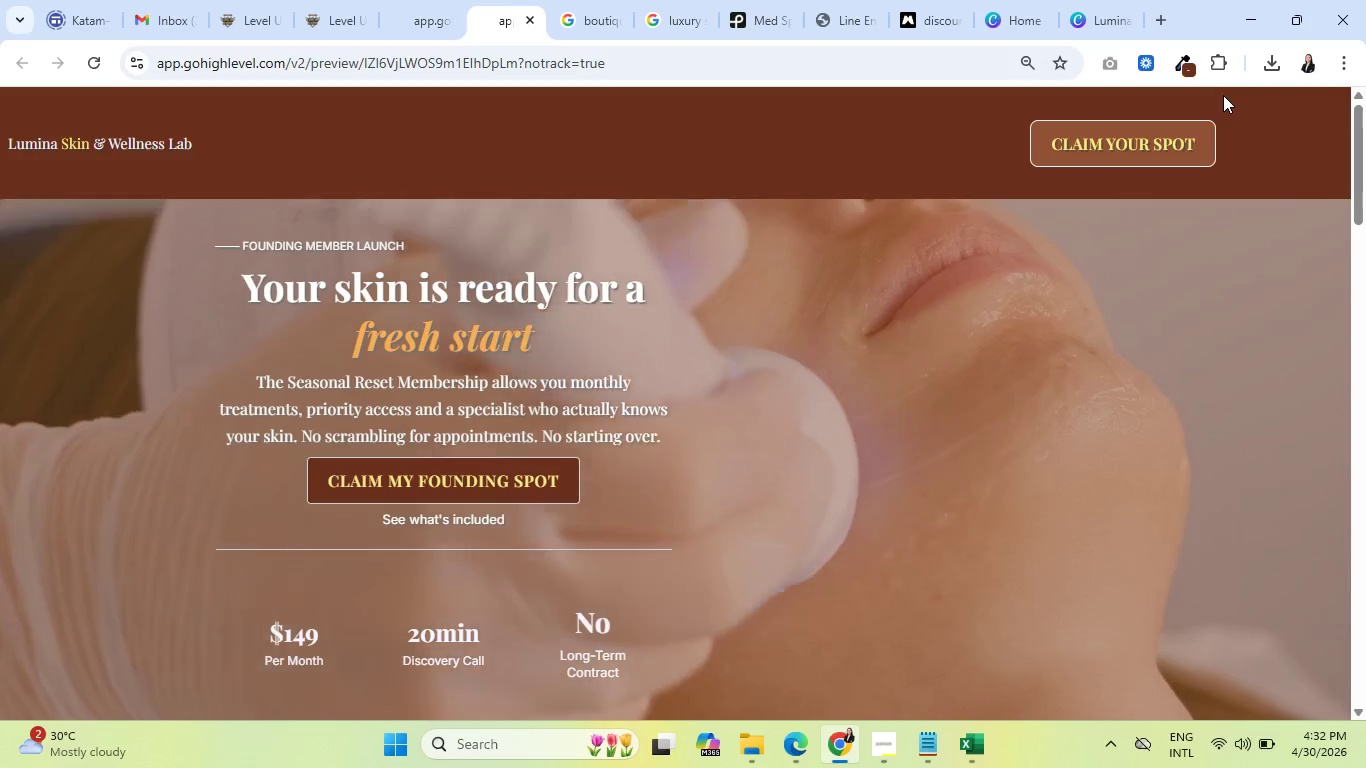 
wait(43.05)
 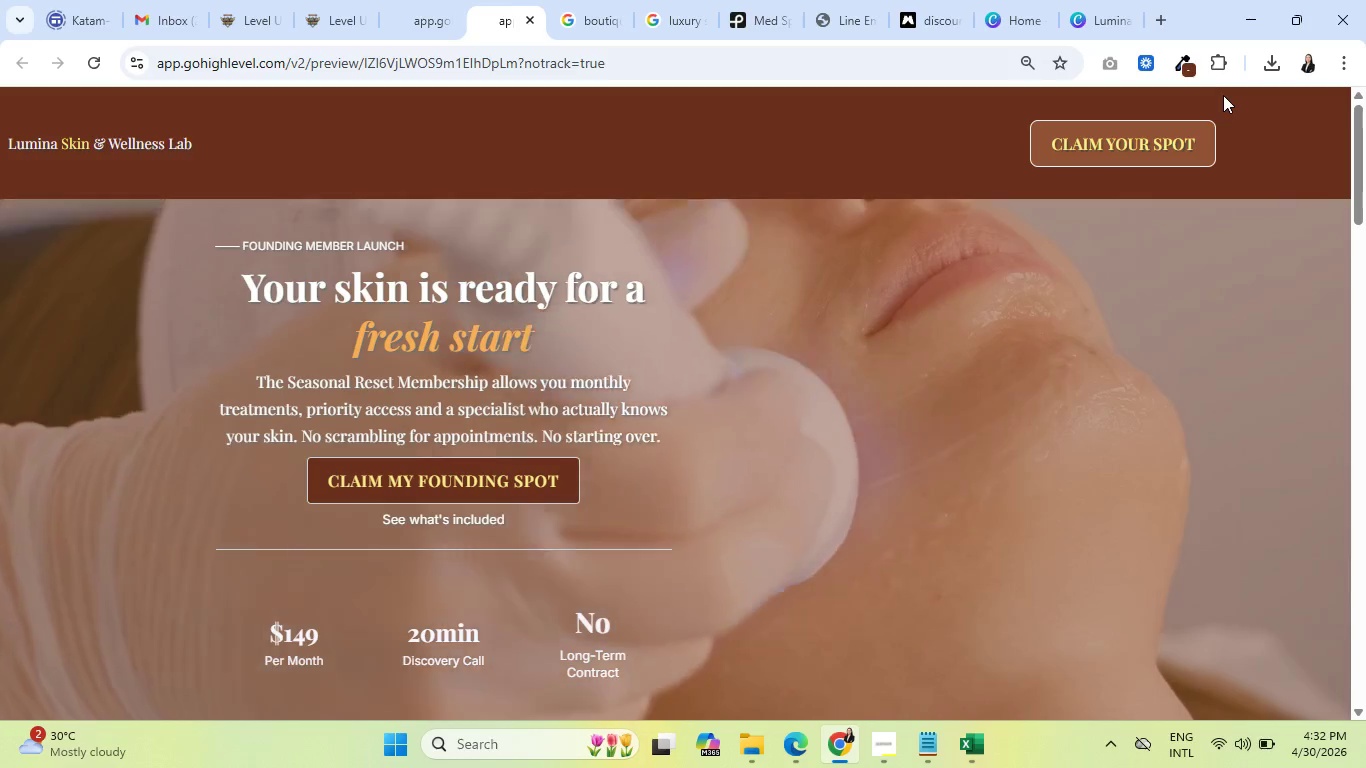 
left_click([1101, 142])
 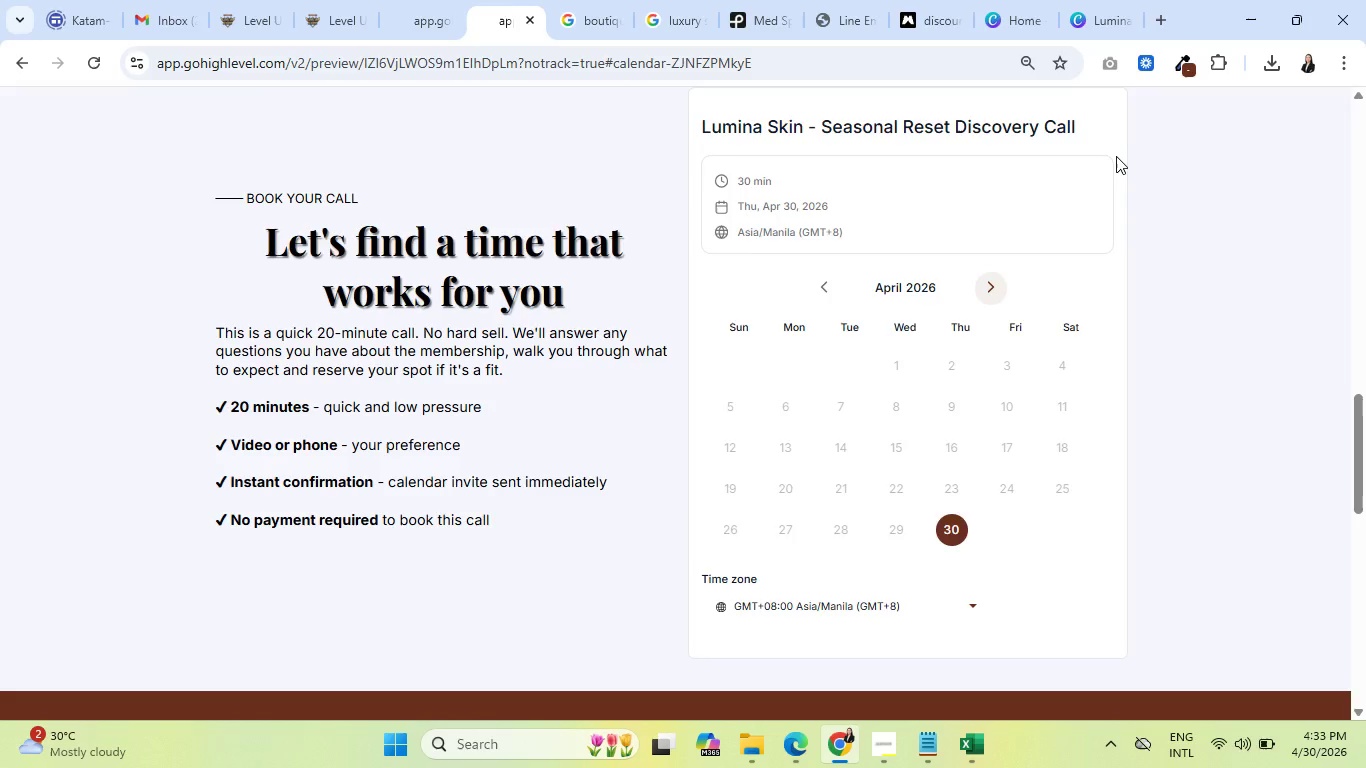 
scroll: coordinate [1114, 160], scroll_direction: up, amount: 15.0
 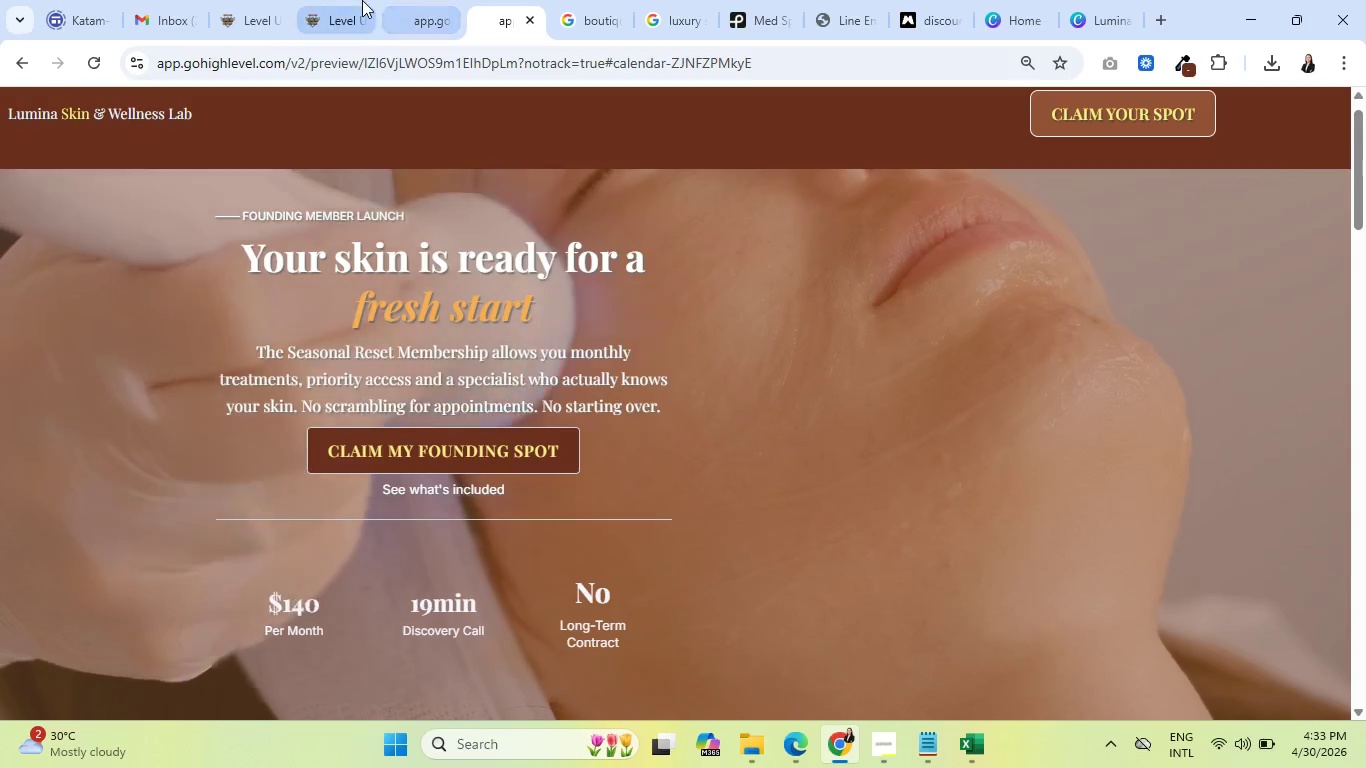 
left_click([431, 0])
 